 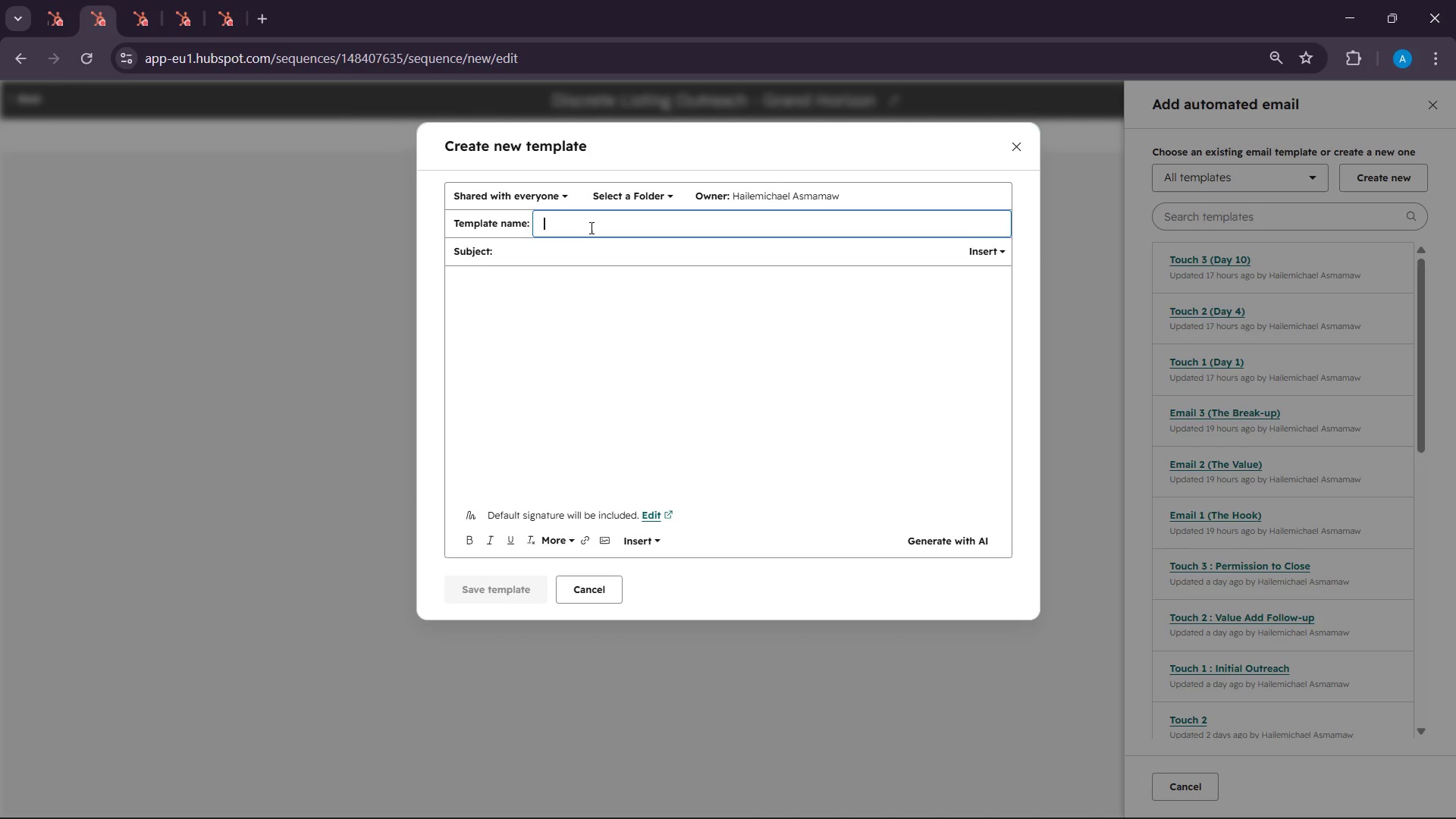 
type(Touch )
key(Backspace)
type(1)
key(Backspace)
type( 1)
 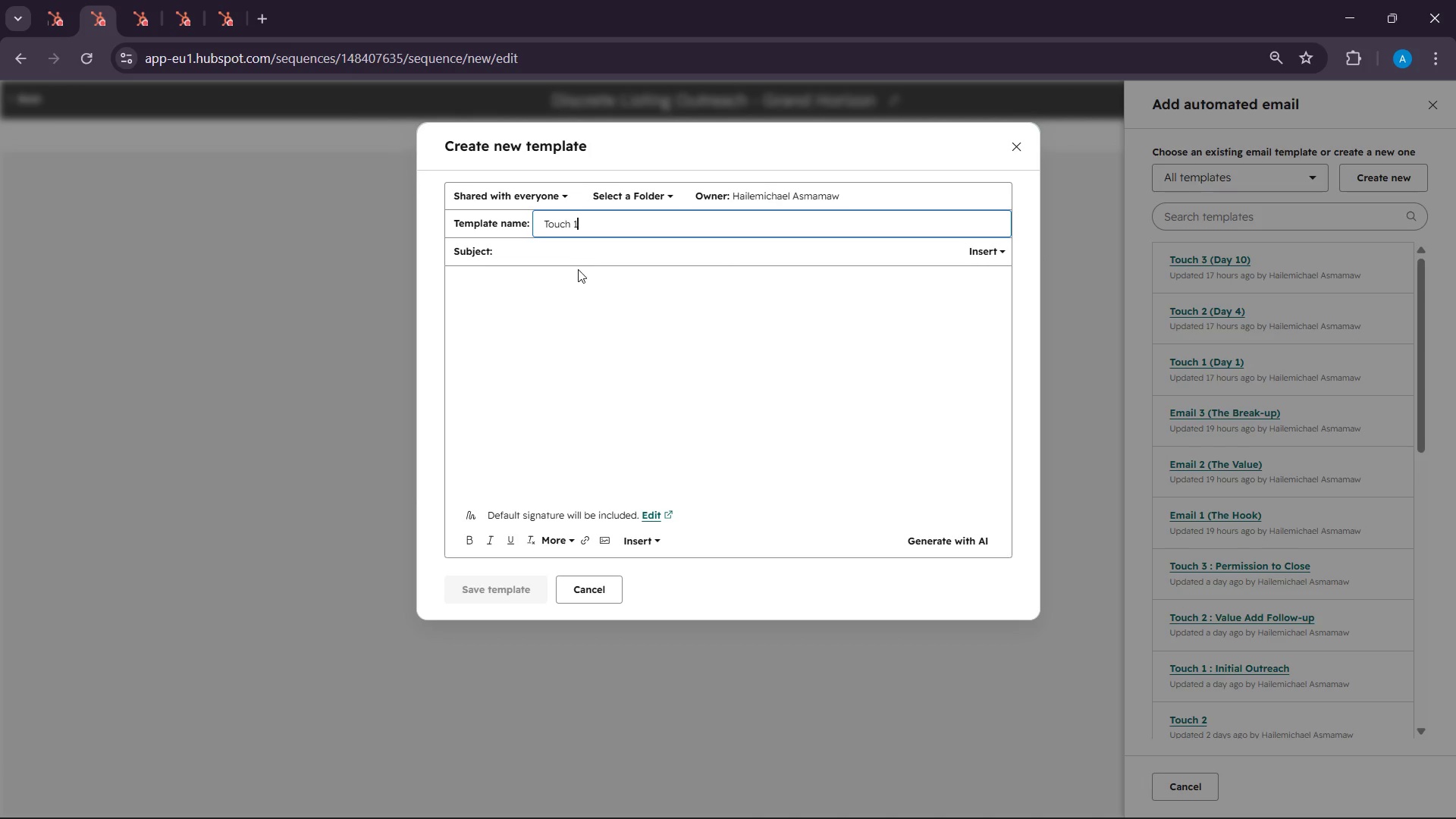 
double_click([562, 249])
 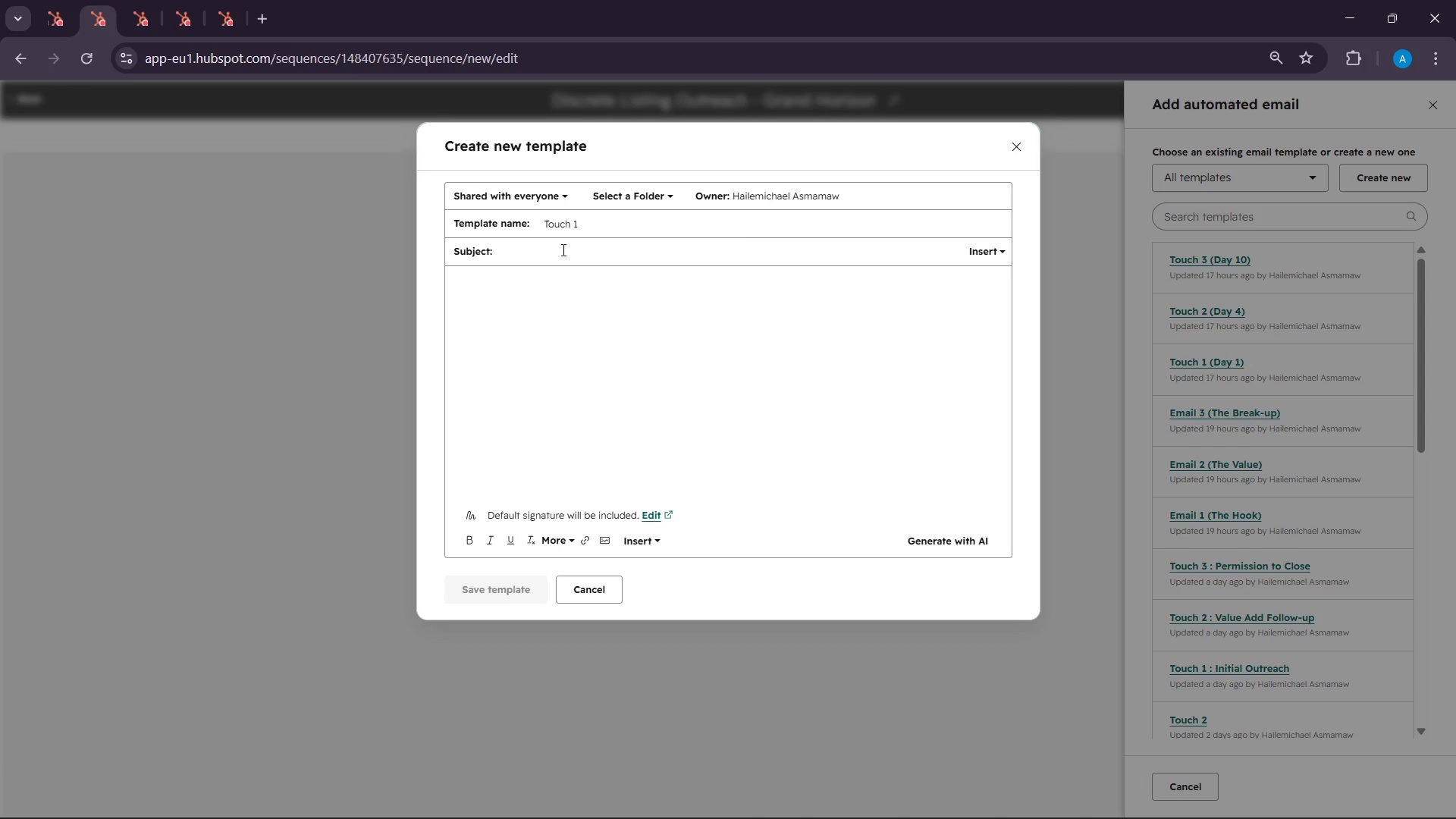 
wait(5.41)
 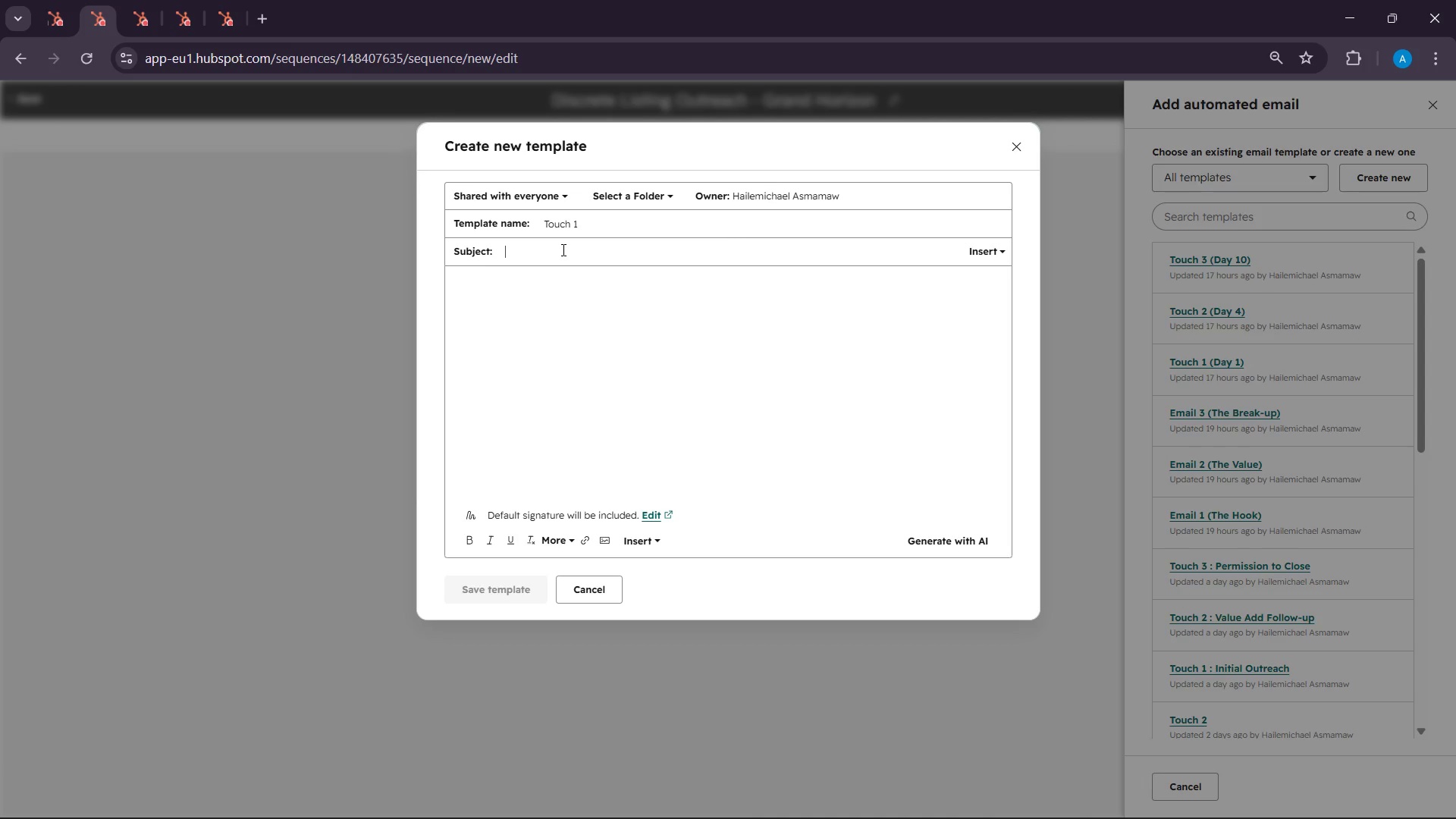 
type(A privaate )
key(Backspace)
key(Backspace)
key(Backspace)
key(Backspace)
type(te conversation B)
key(Backspace)
type(Bout )
key(Backspace)
key(Backspace)
key(Backspace)
key(Backspace)
key(Backspace)
type(about )
 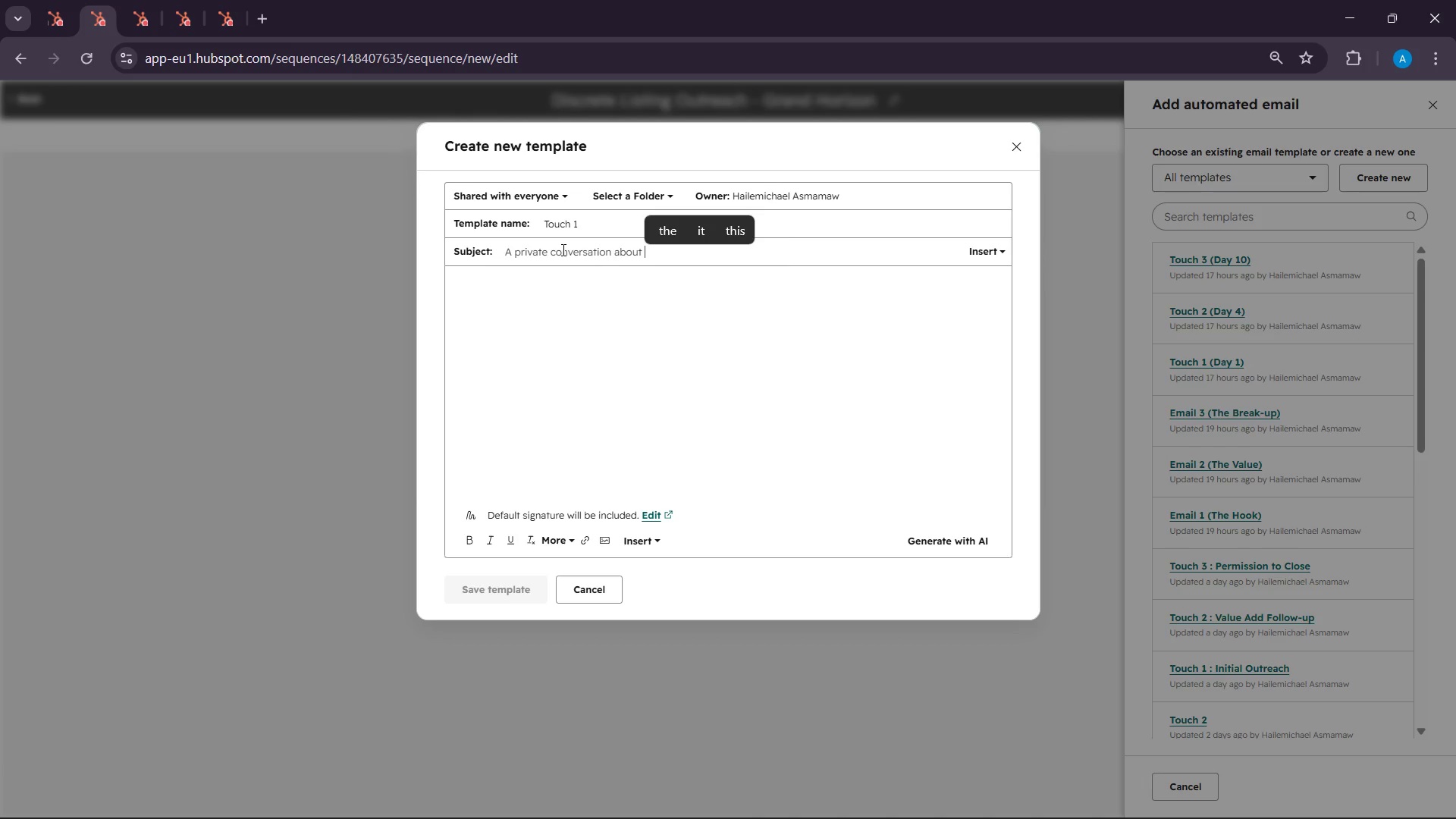 
wait(12.39)
 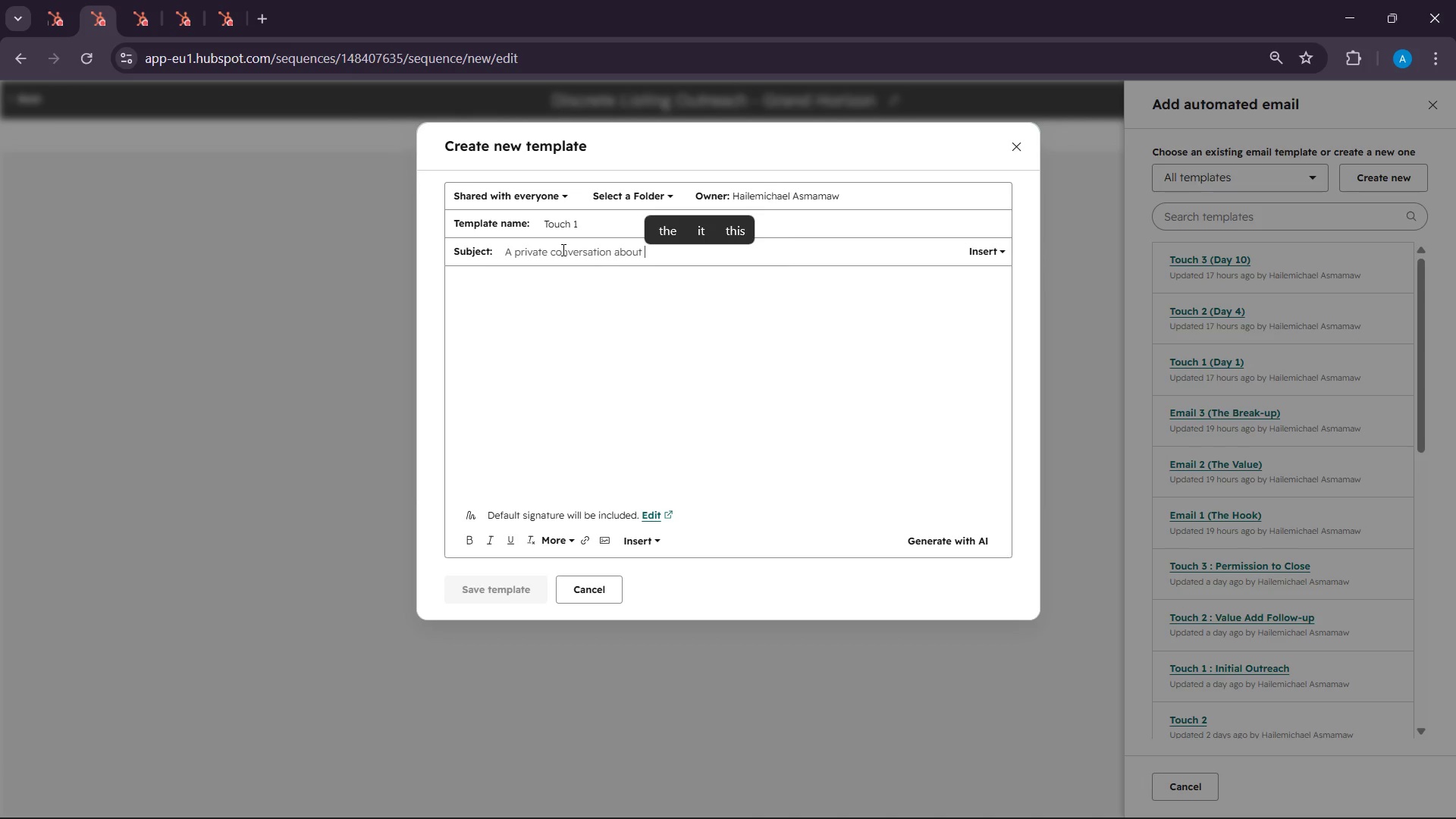 
left_click([1100, 815])
 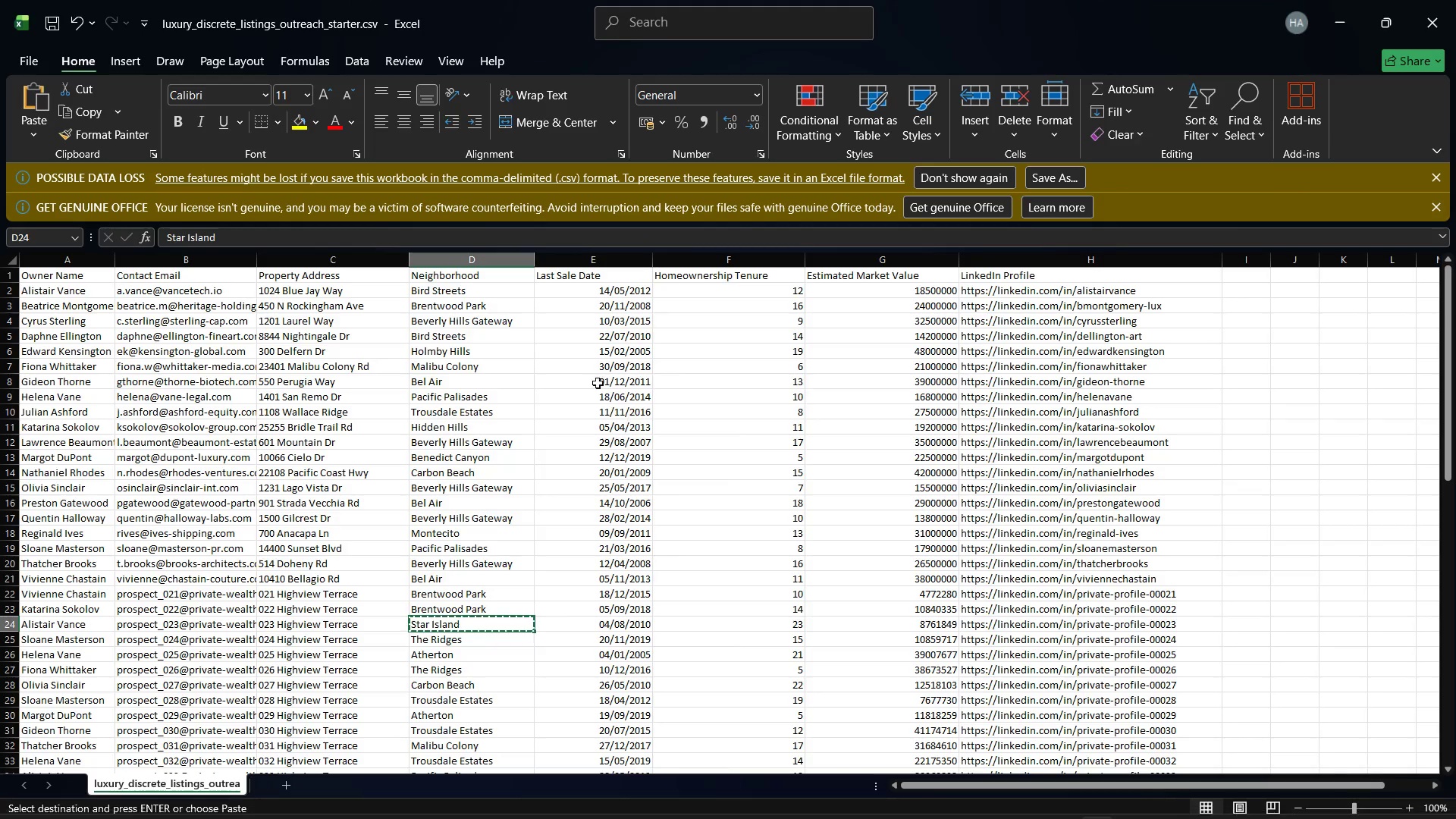 
scroll: coordinate [568, 353], scroll_direction: up, amount: 10.0
 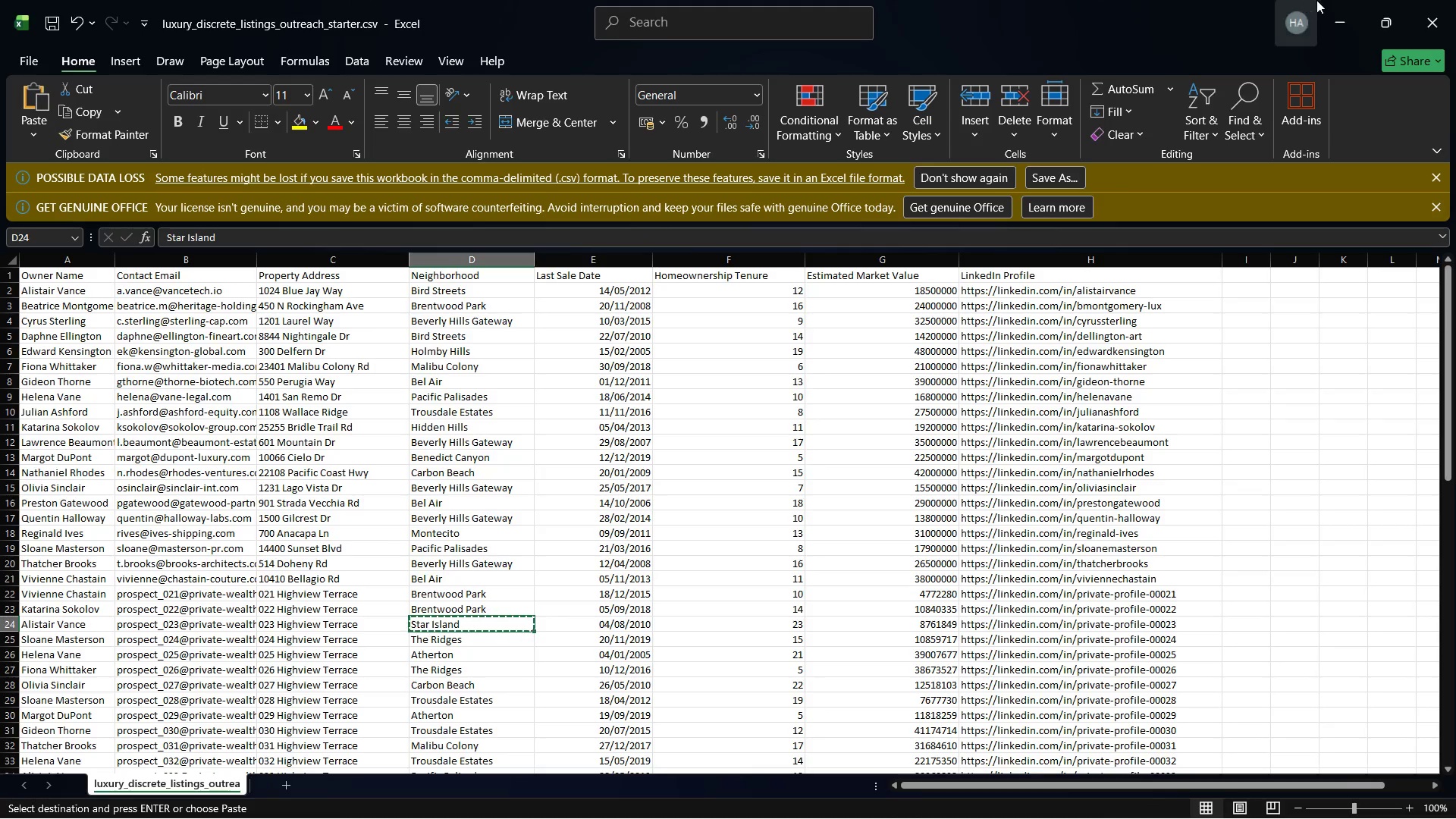 
left_click([1329, 2])
 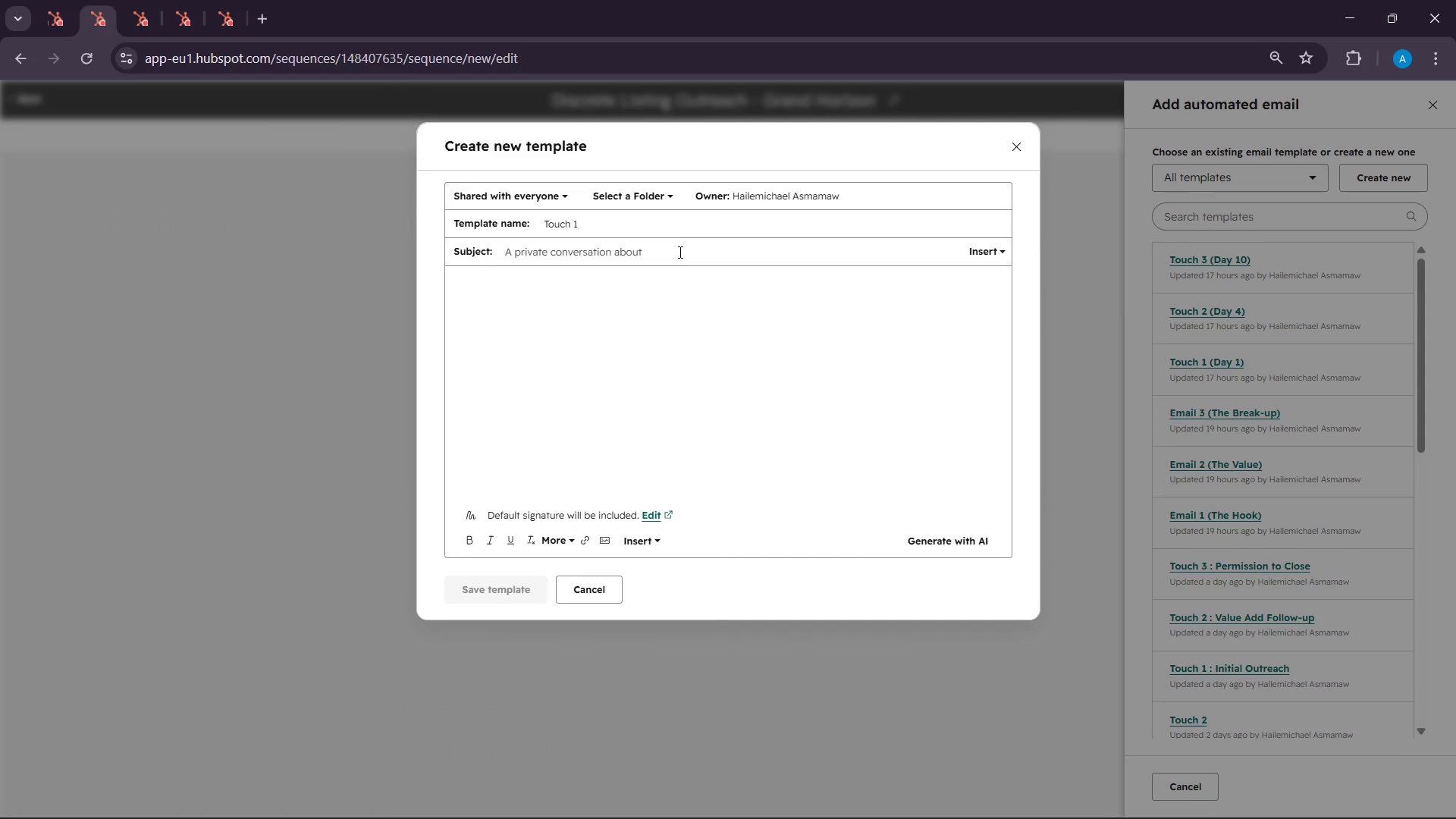 
left_click([659, 258])
 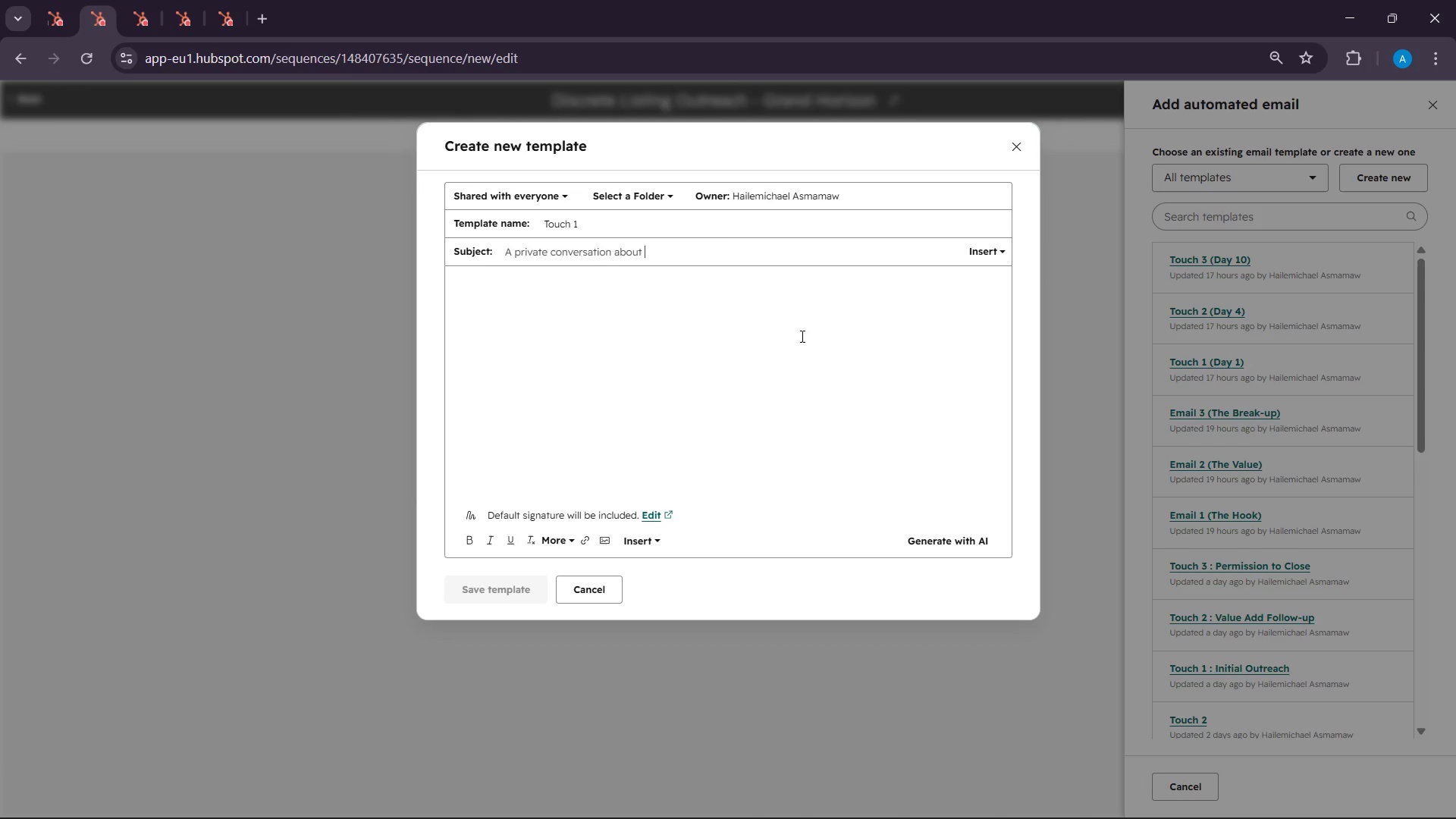 
wait(13.16)
 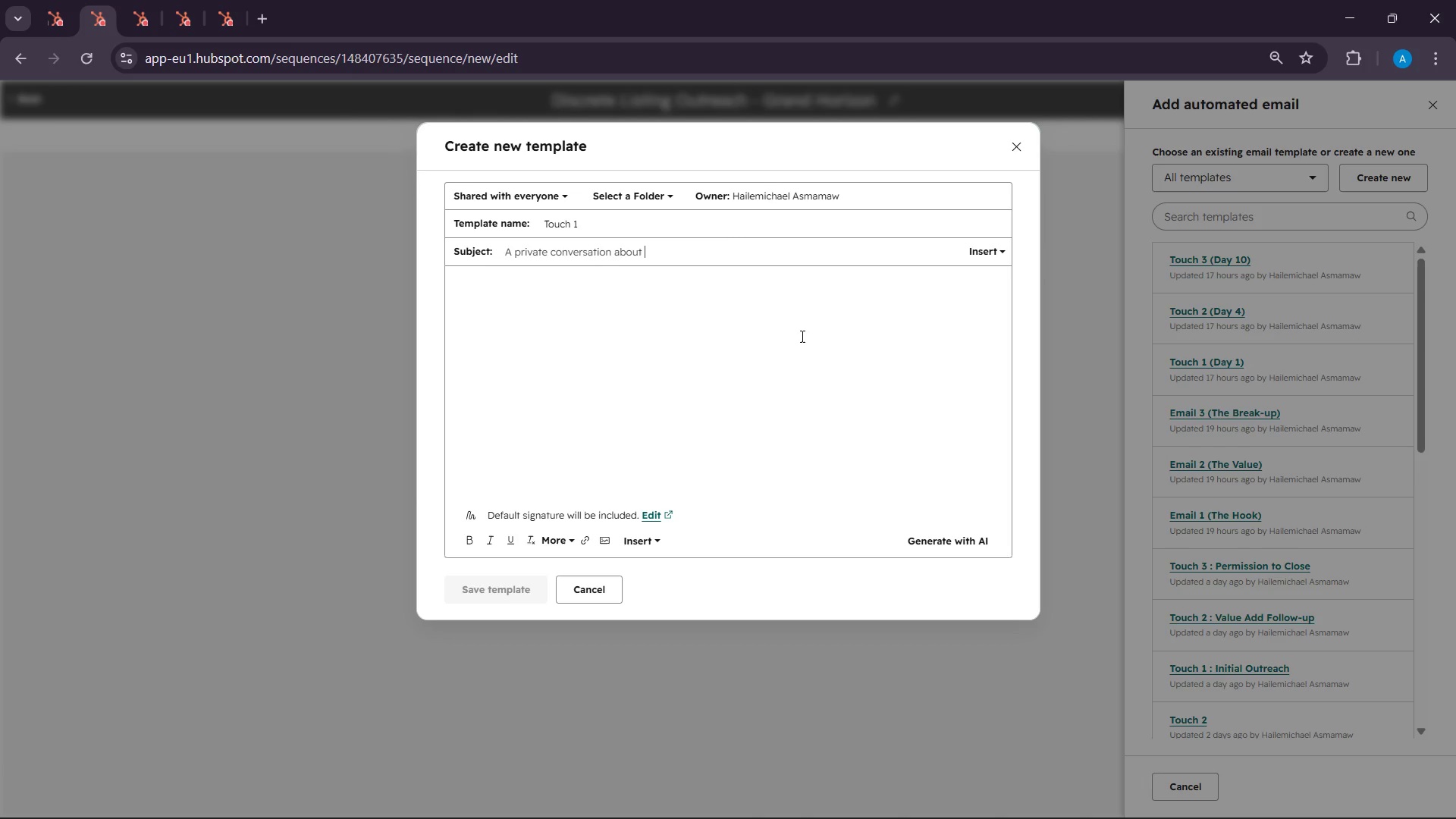 
double_click([614, 256])
 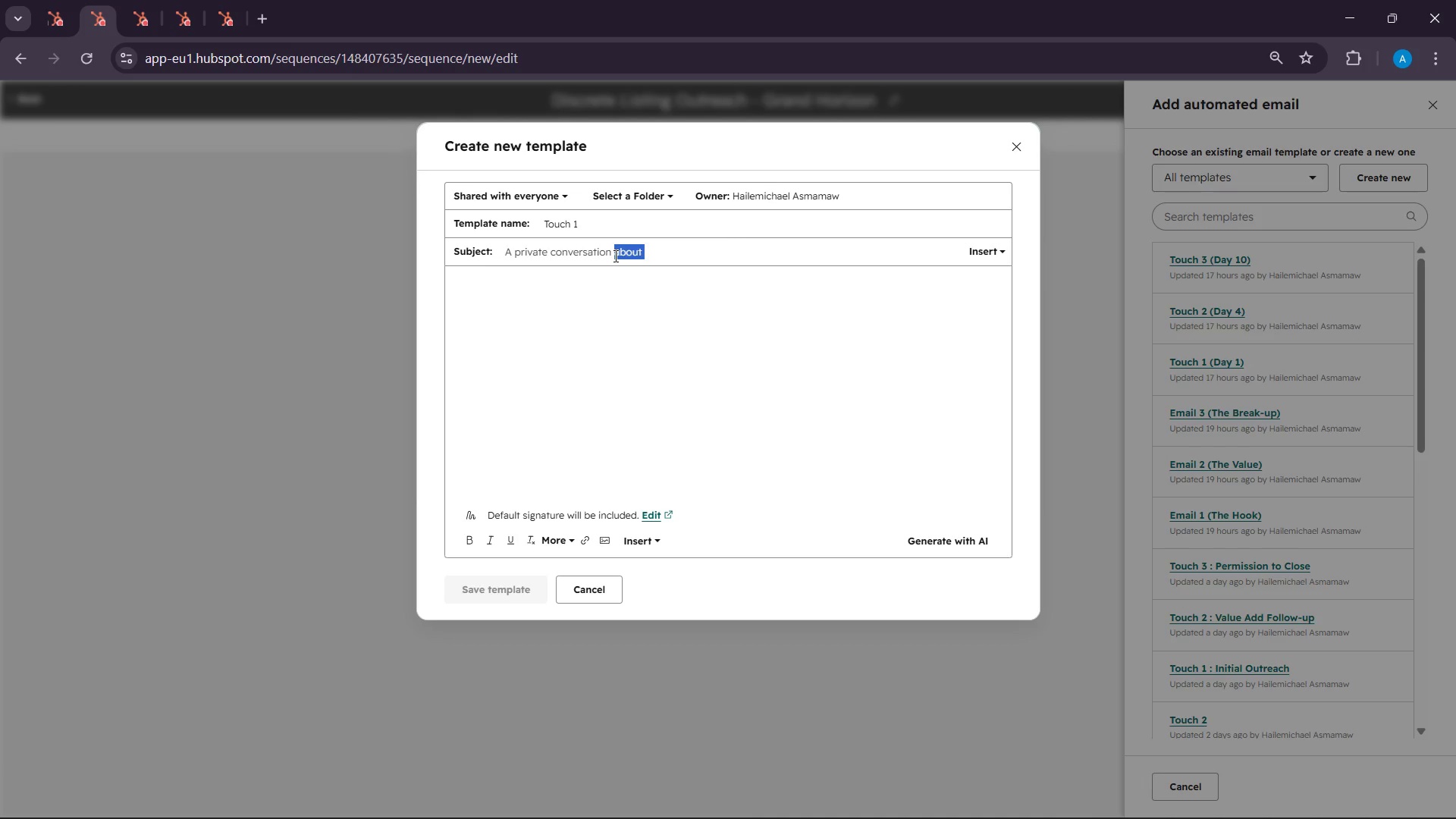 
triple_click([614, 256])
 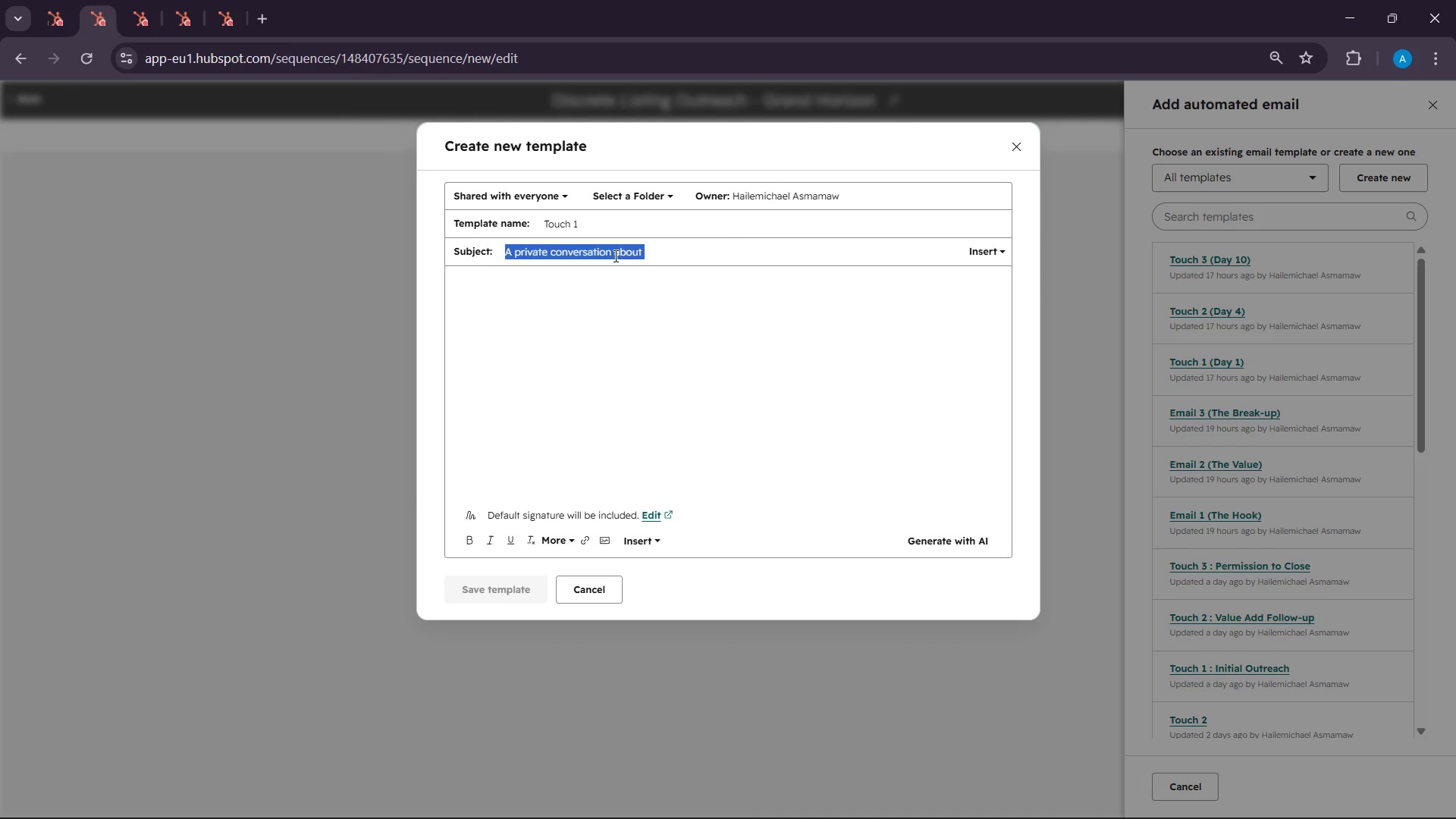 
type(A direct op)
 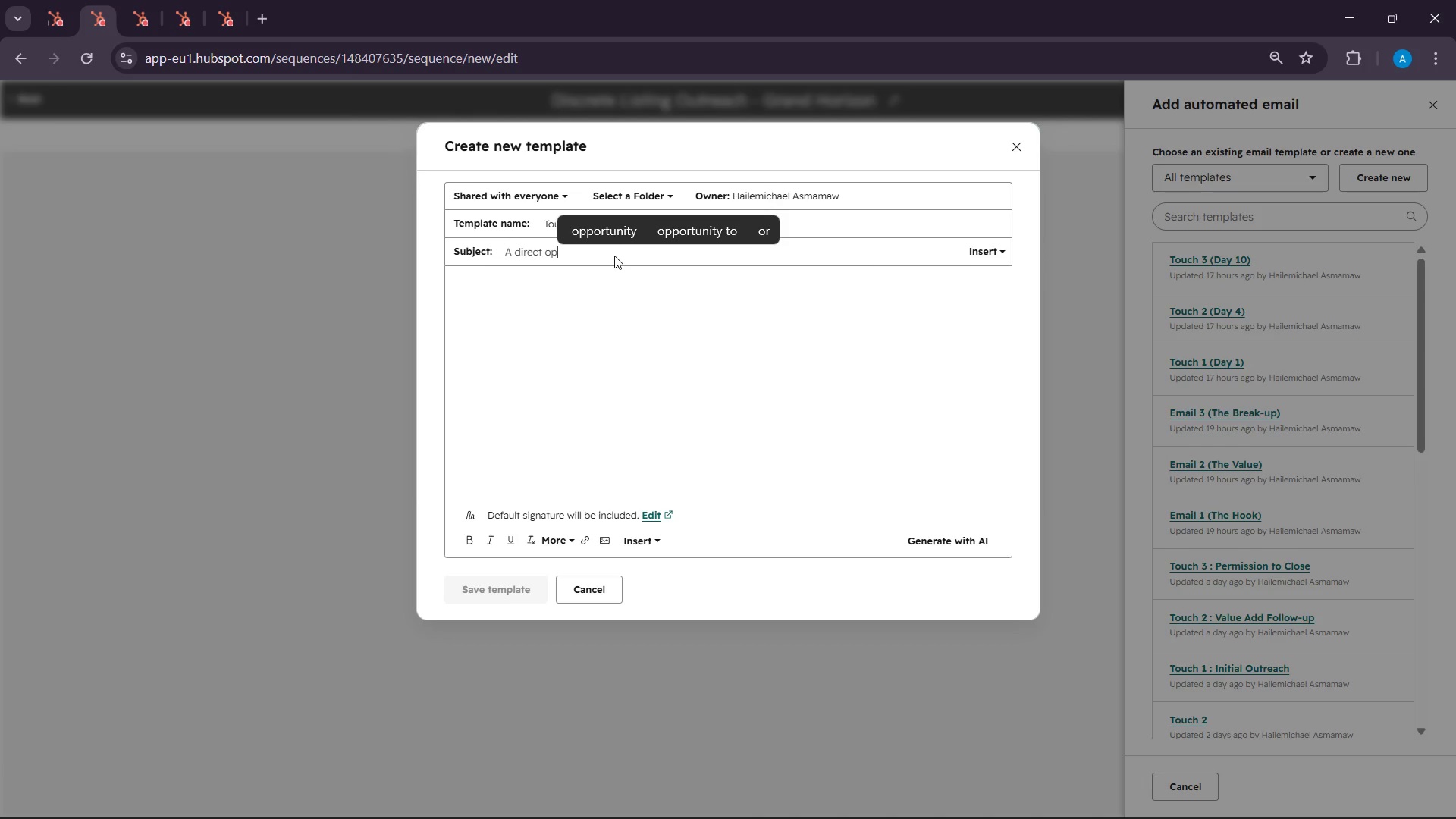 
left_click([609, 236])
 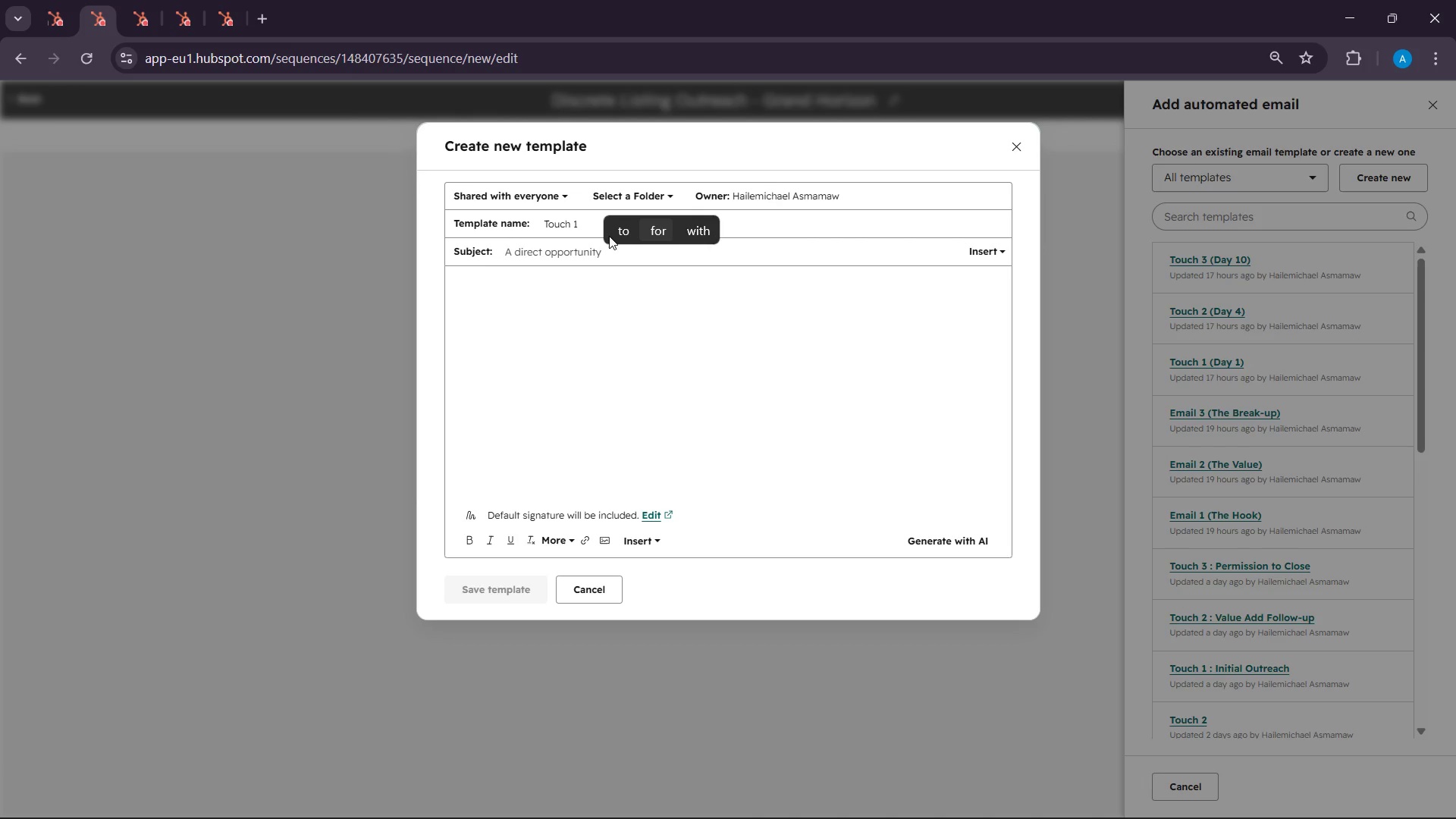 
type(for home )
key(Backspace)
type(ow)
 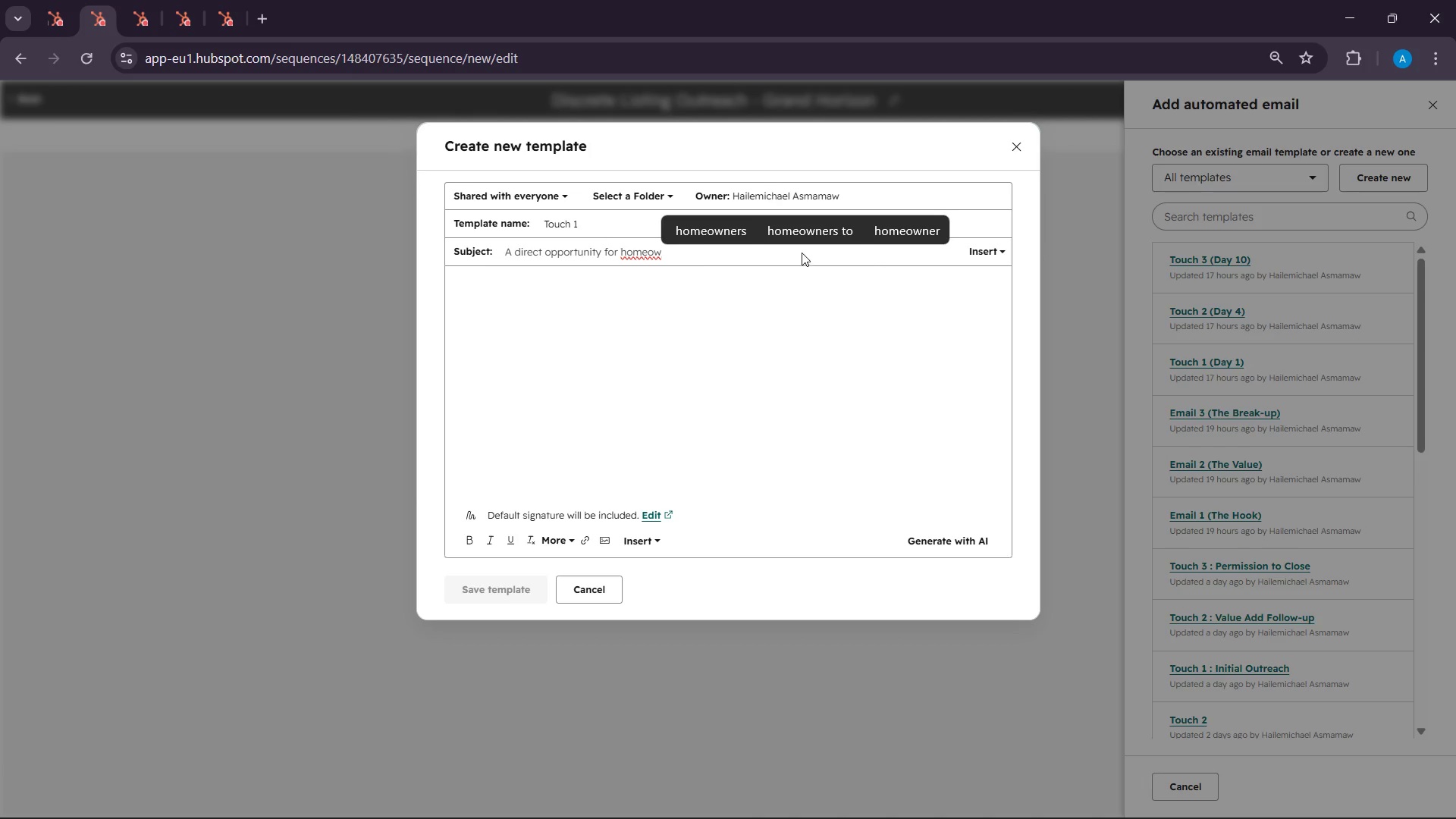 
left_click([701, 230])
 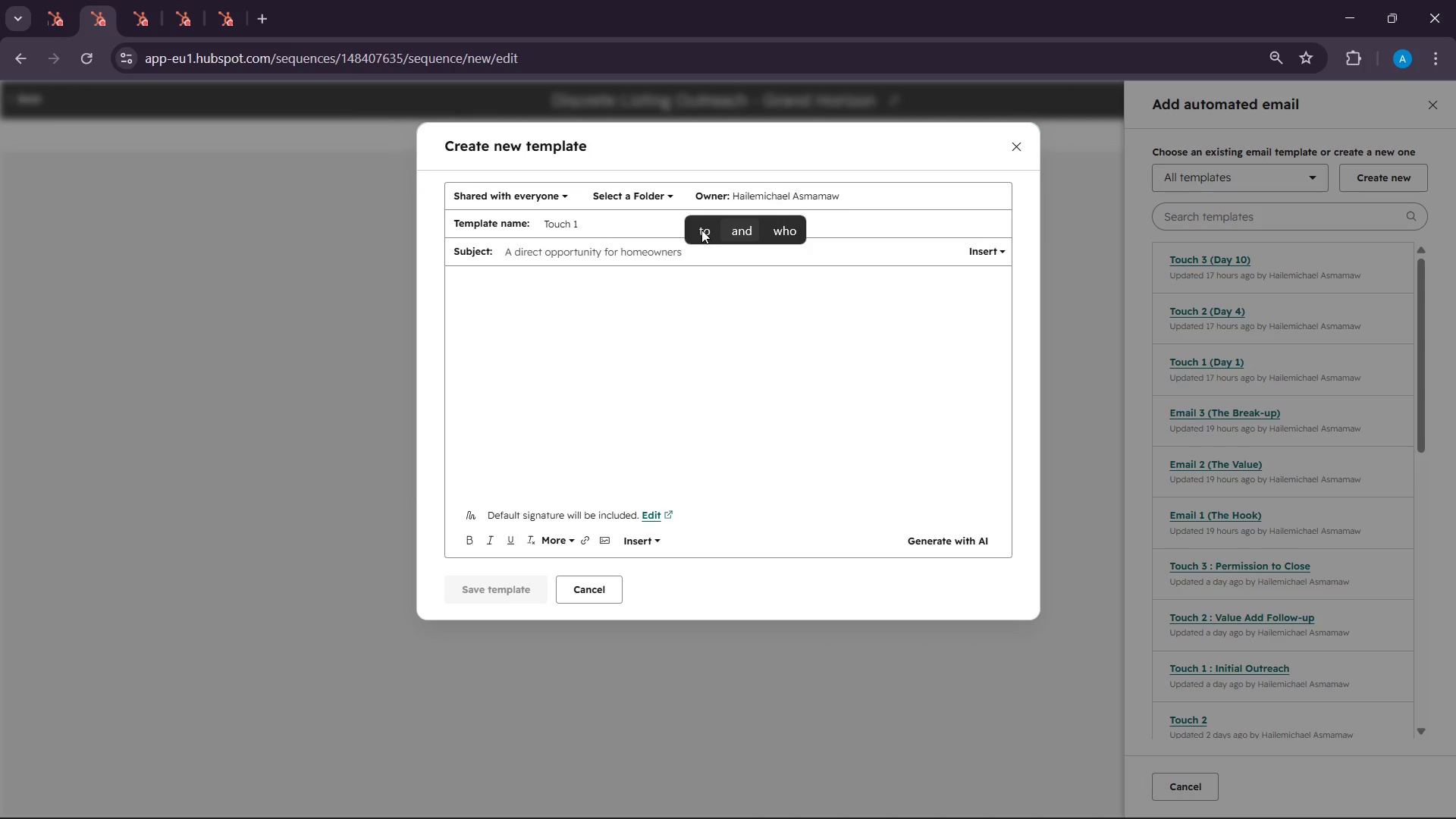 
type(in )
 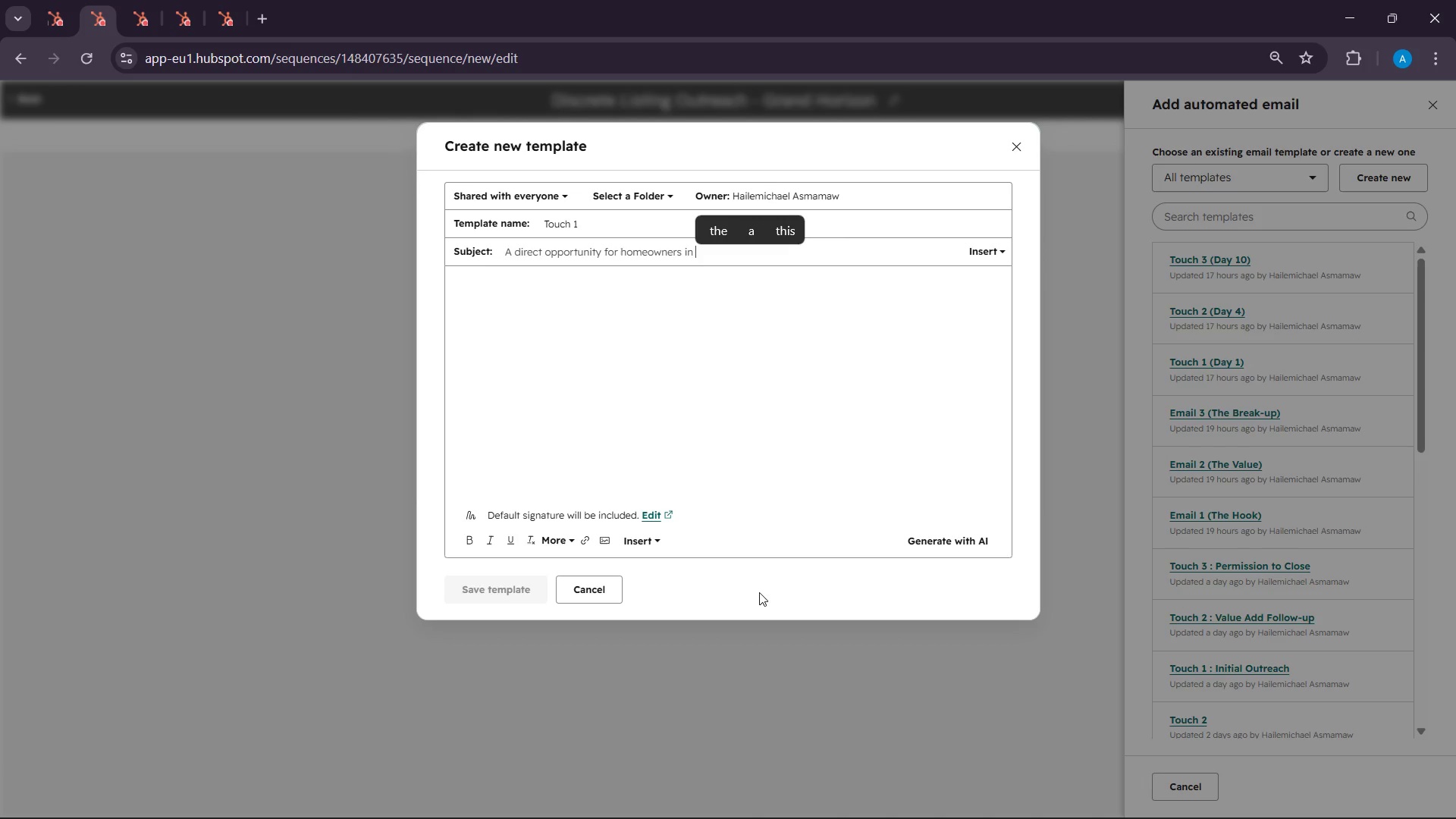 
left_click([654, 547])
 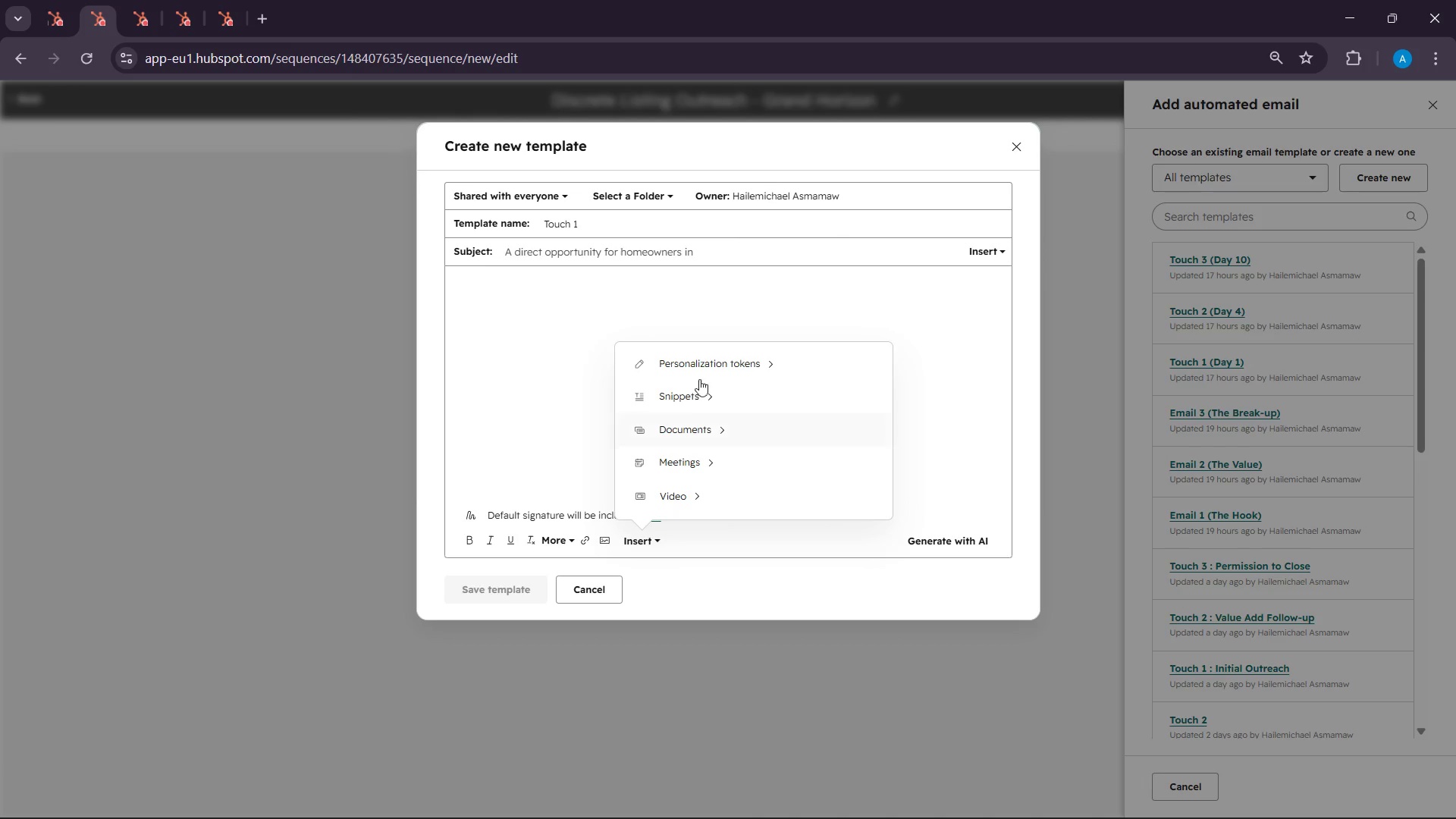 
left_click([703, 361])
 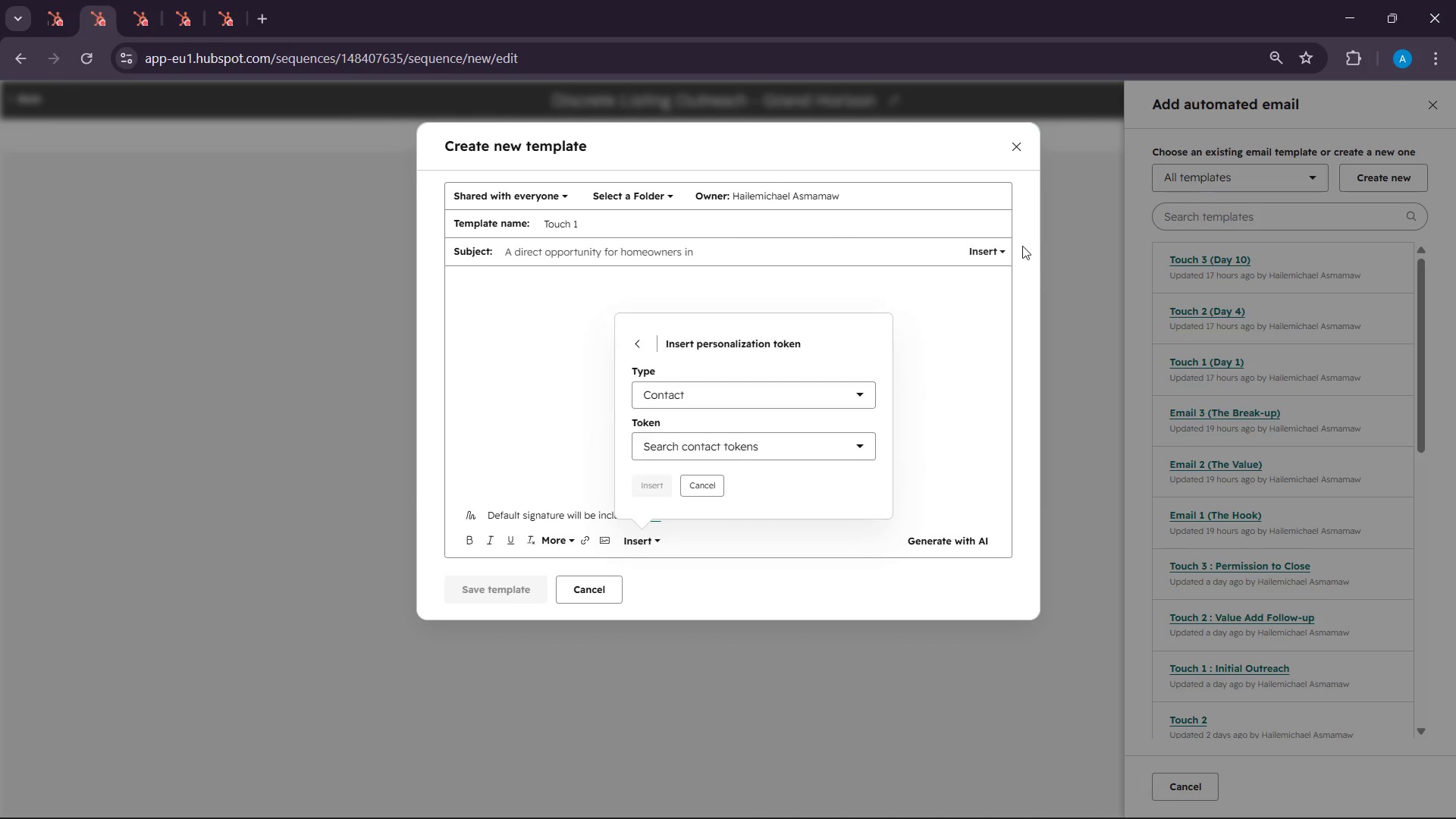 
left_click([1003, 244])
 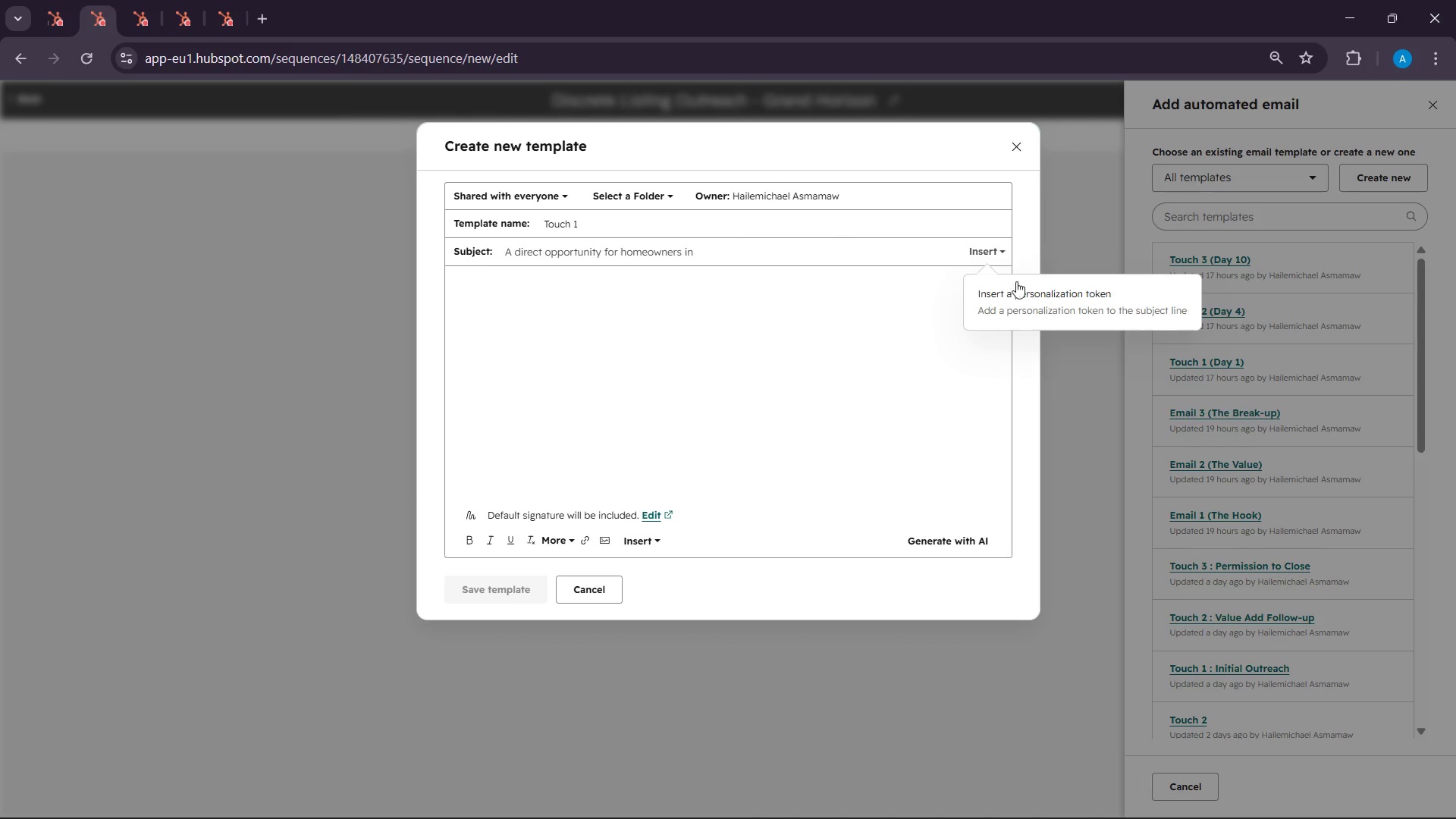 
left_click([1023, 302])
 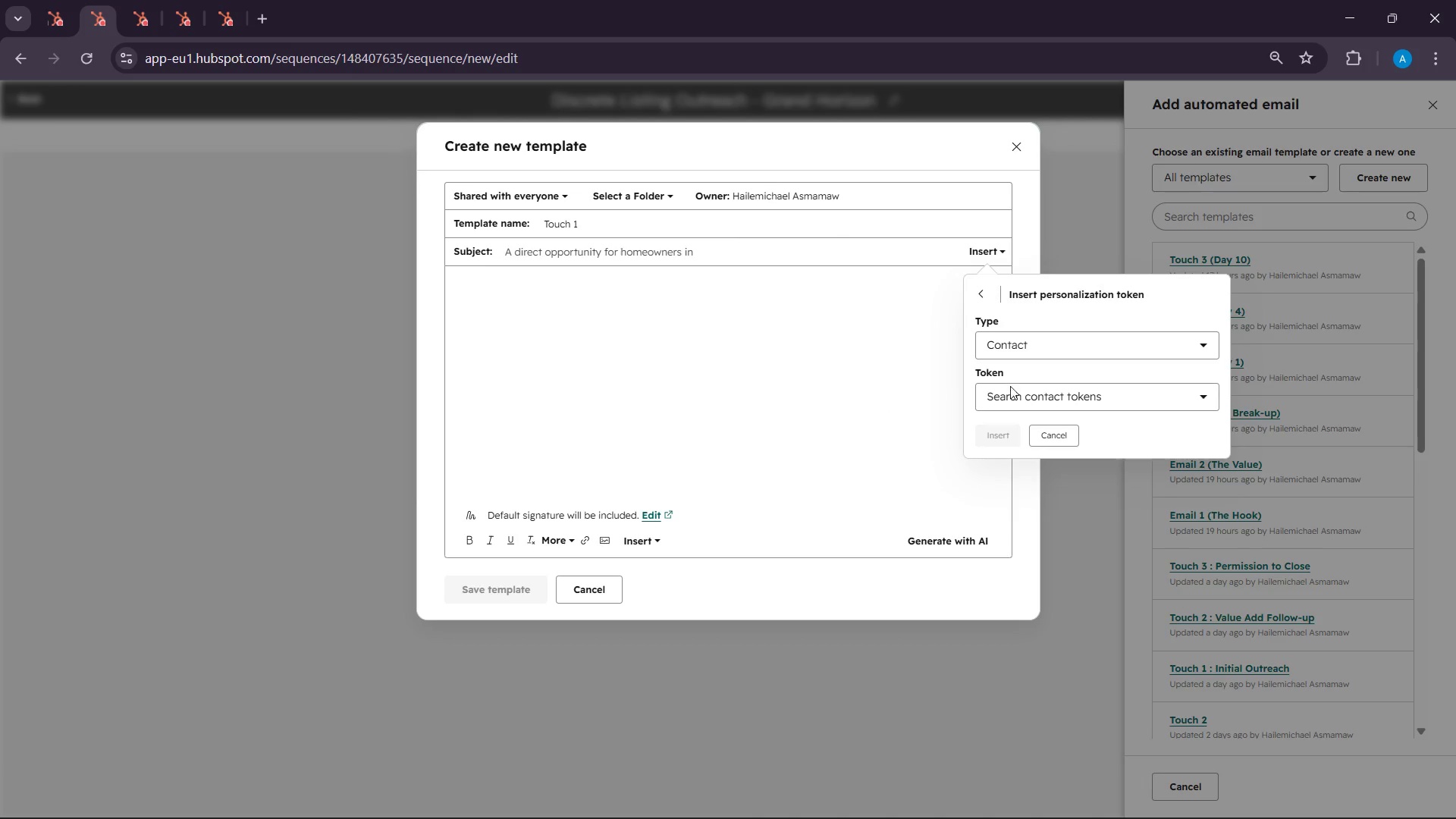 
left_click([1011, 398])
 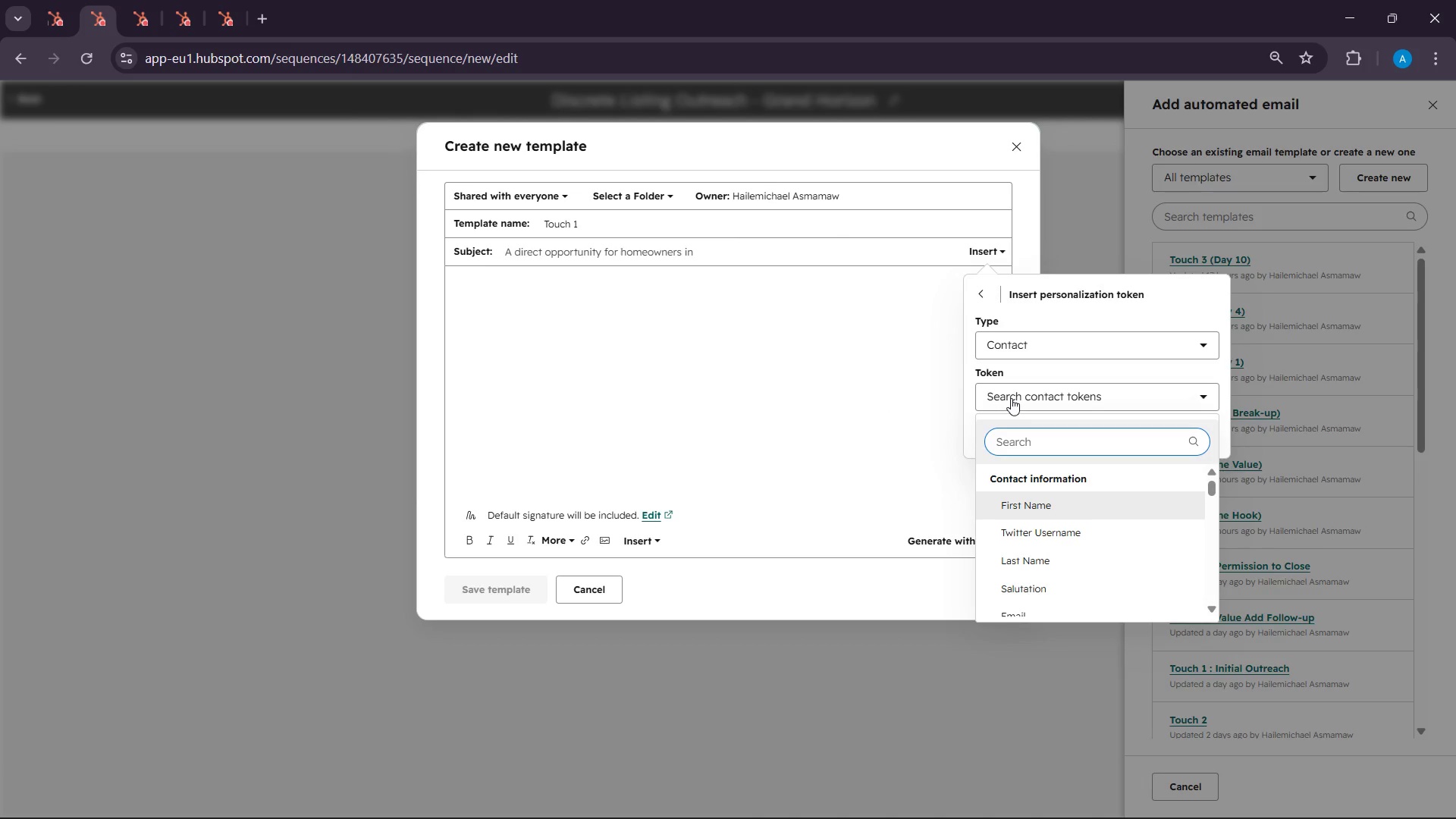 
type(targer)
key(Backspace)
 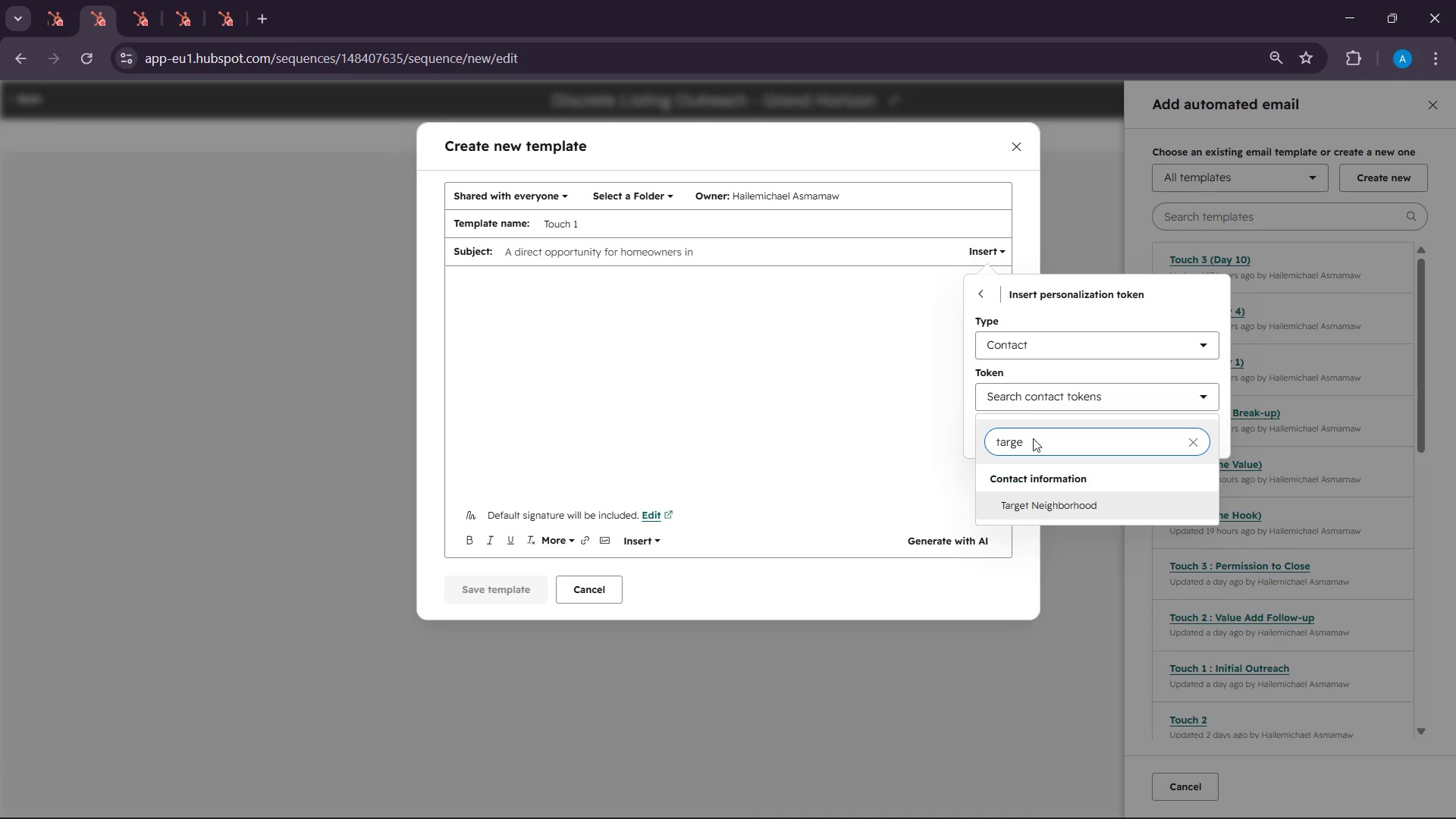 
left_click([1055, 506])
 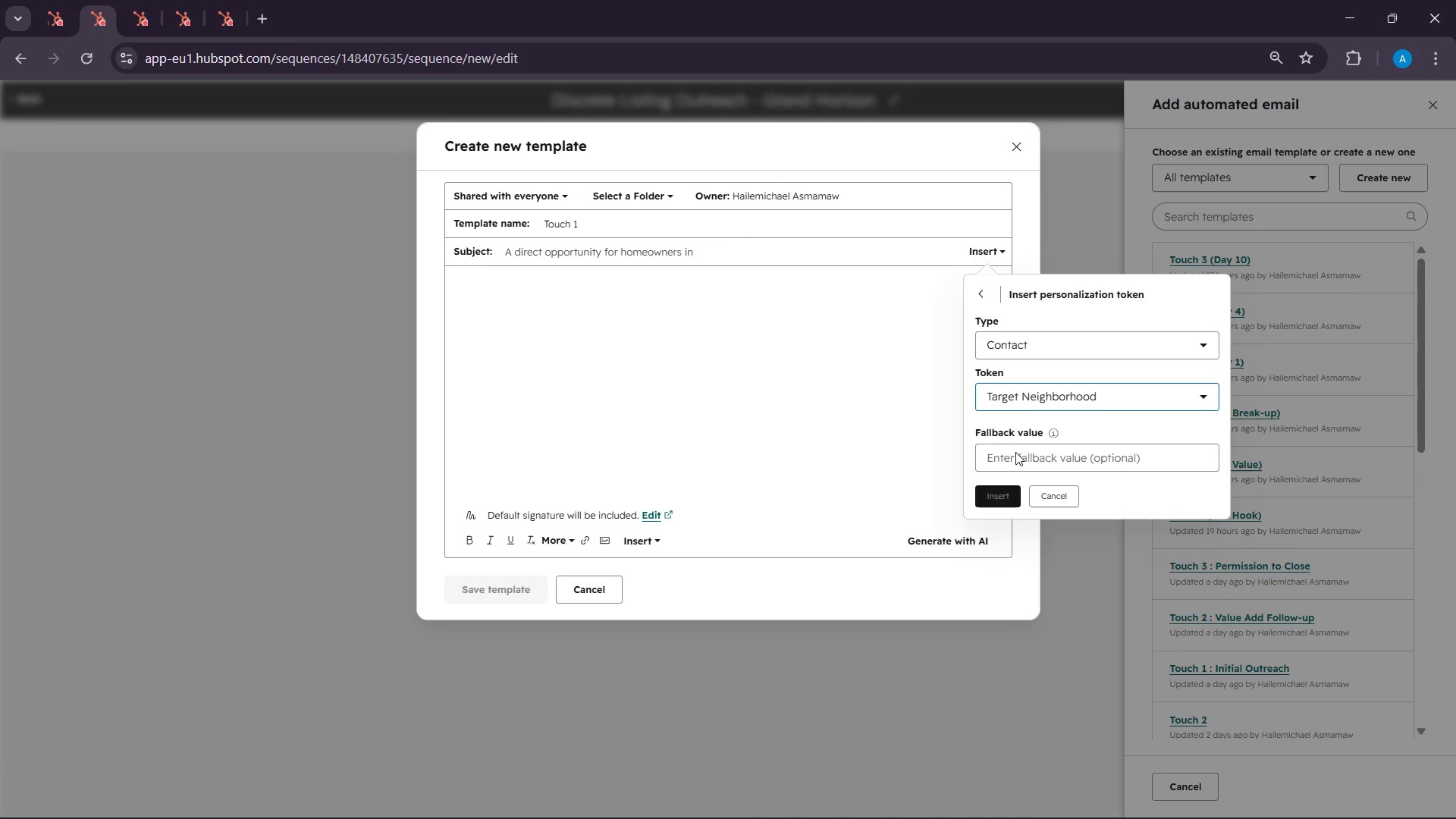 
left_click([1015, 452])
 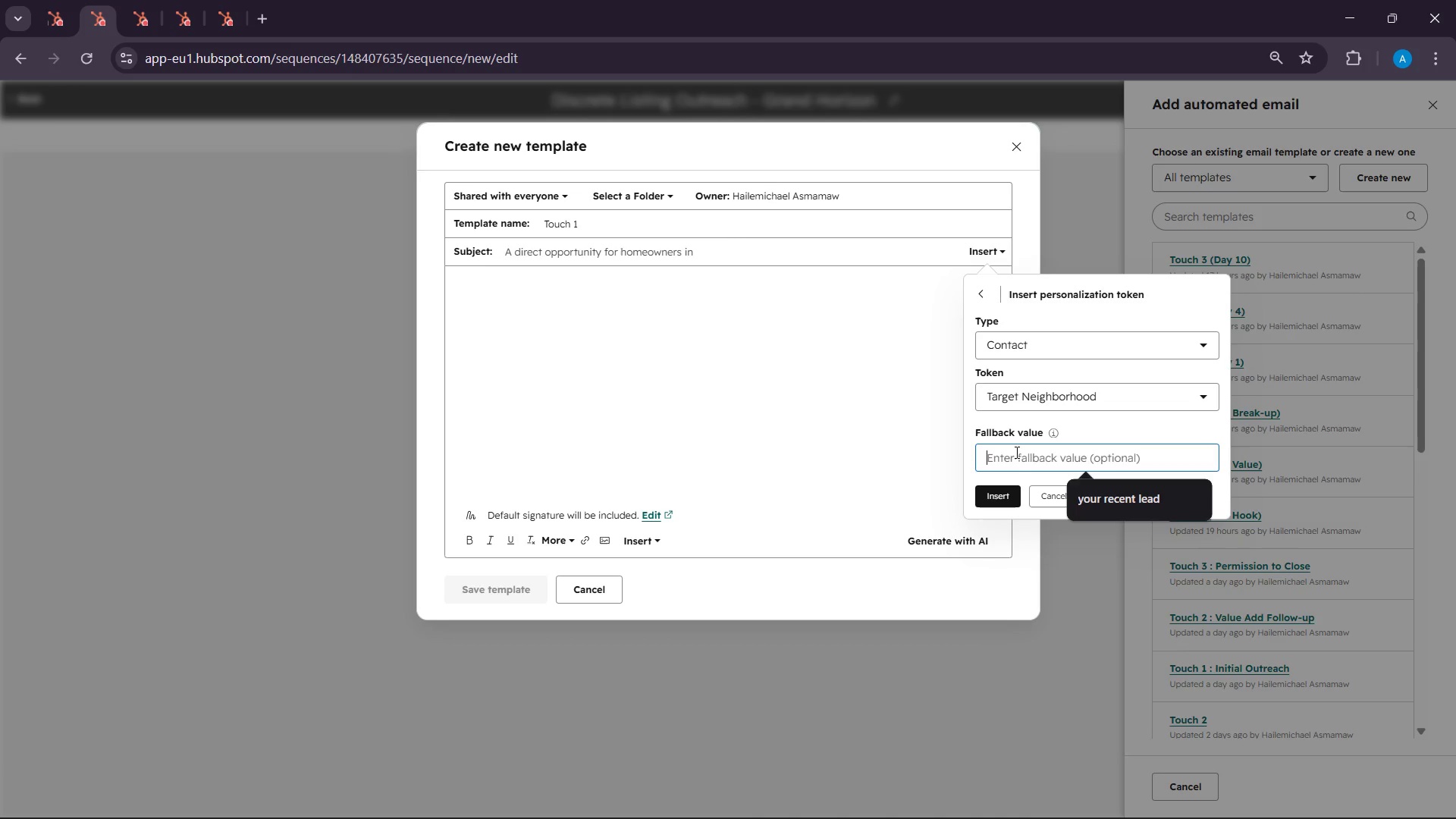 
type(your nighv)
key(Backspace)
type(borhoood)
key(Backspace)
key(Backspace)
type(d)
 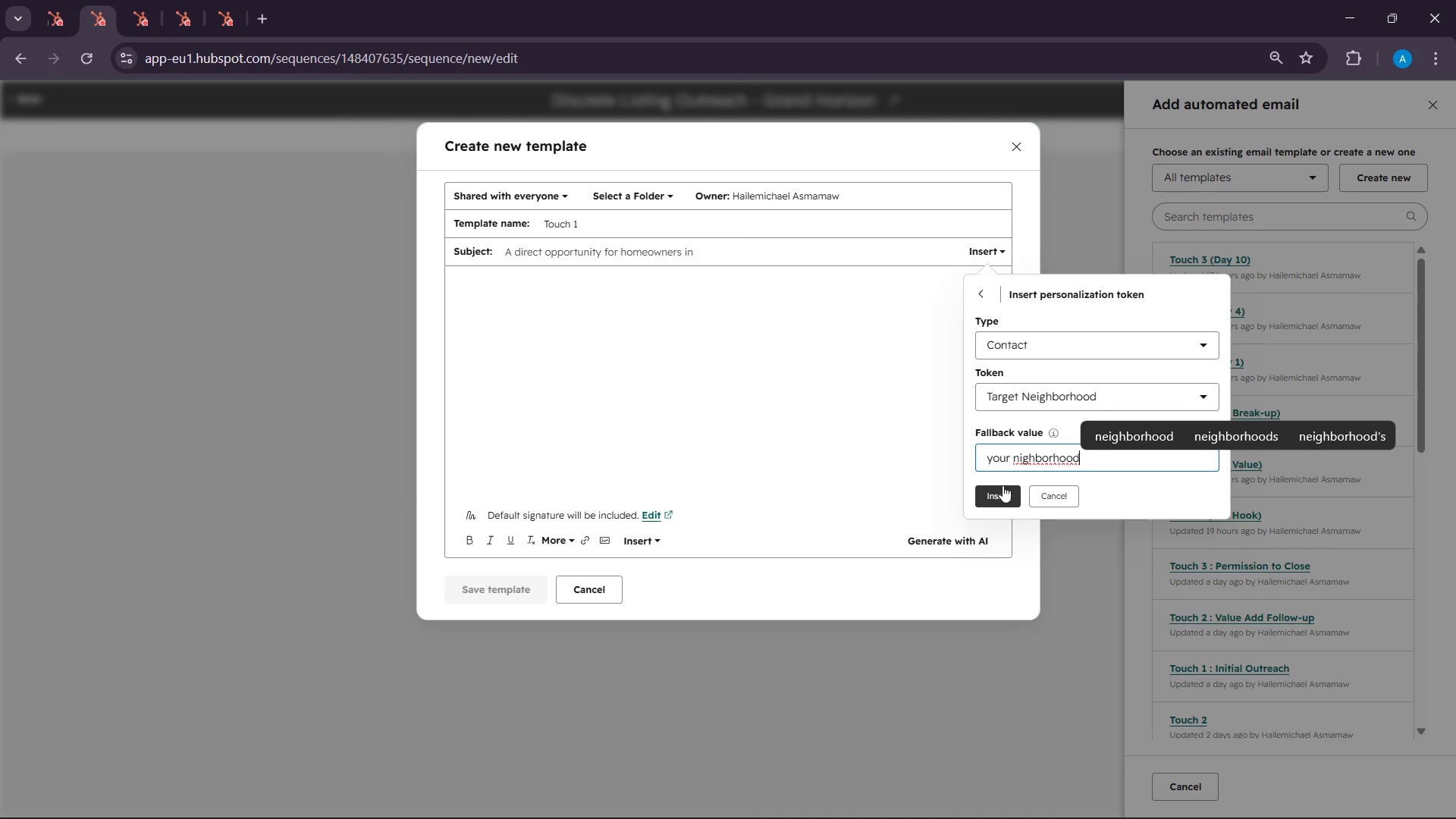 
left_click([1136, 440])
 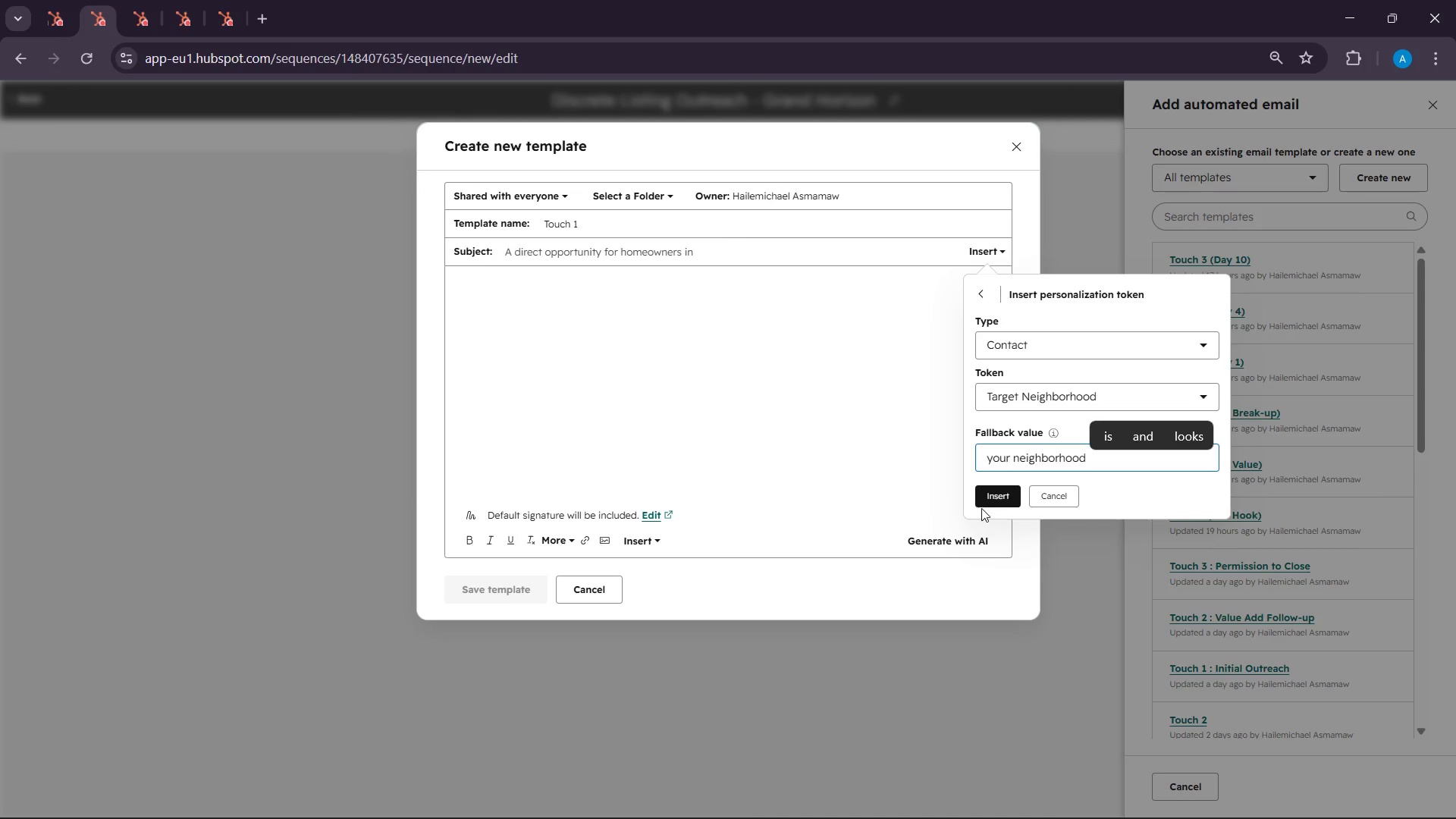 
left_click([997, 503])
 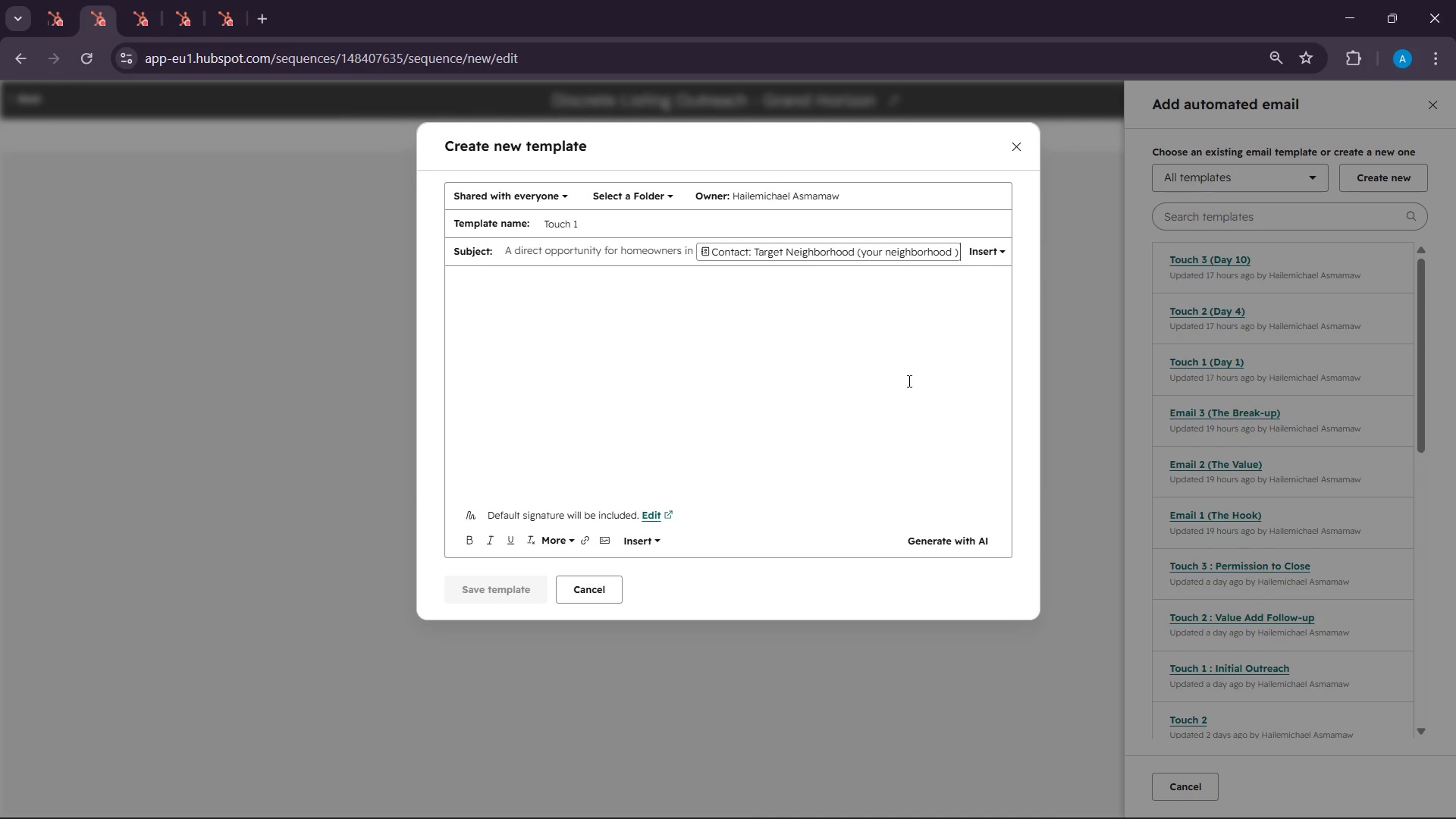 
left_click([699, 328])
 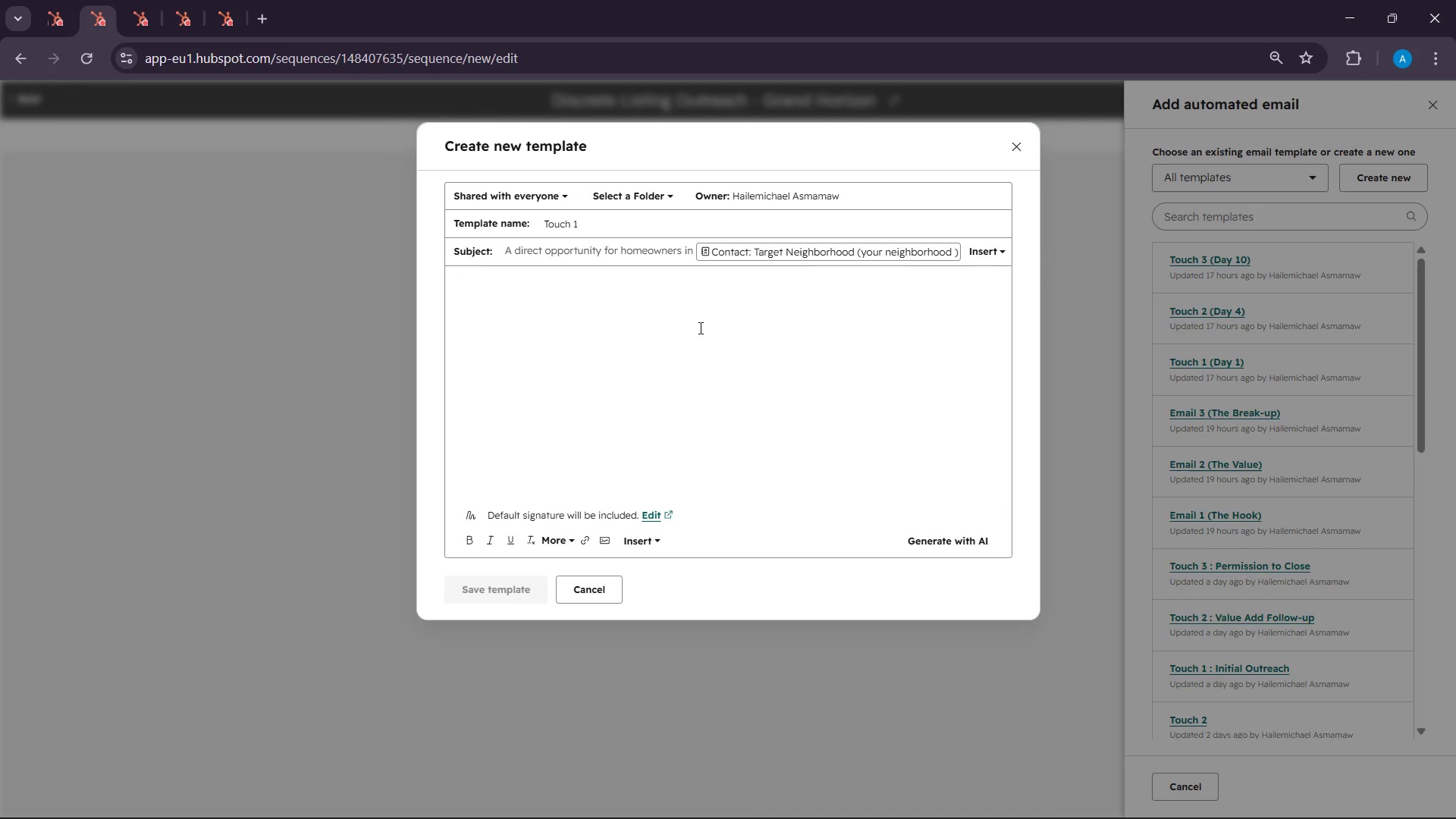 
wait(5.31)
 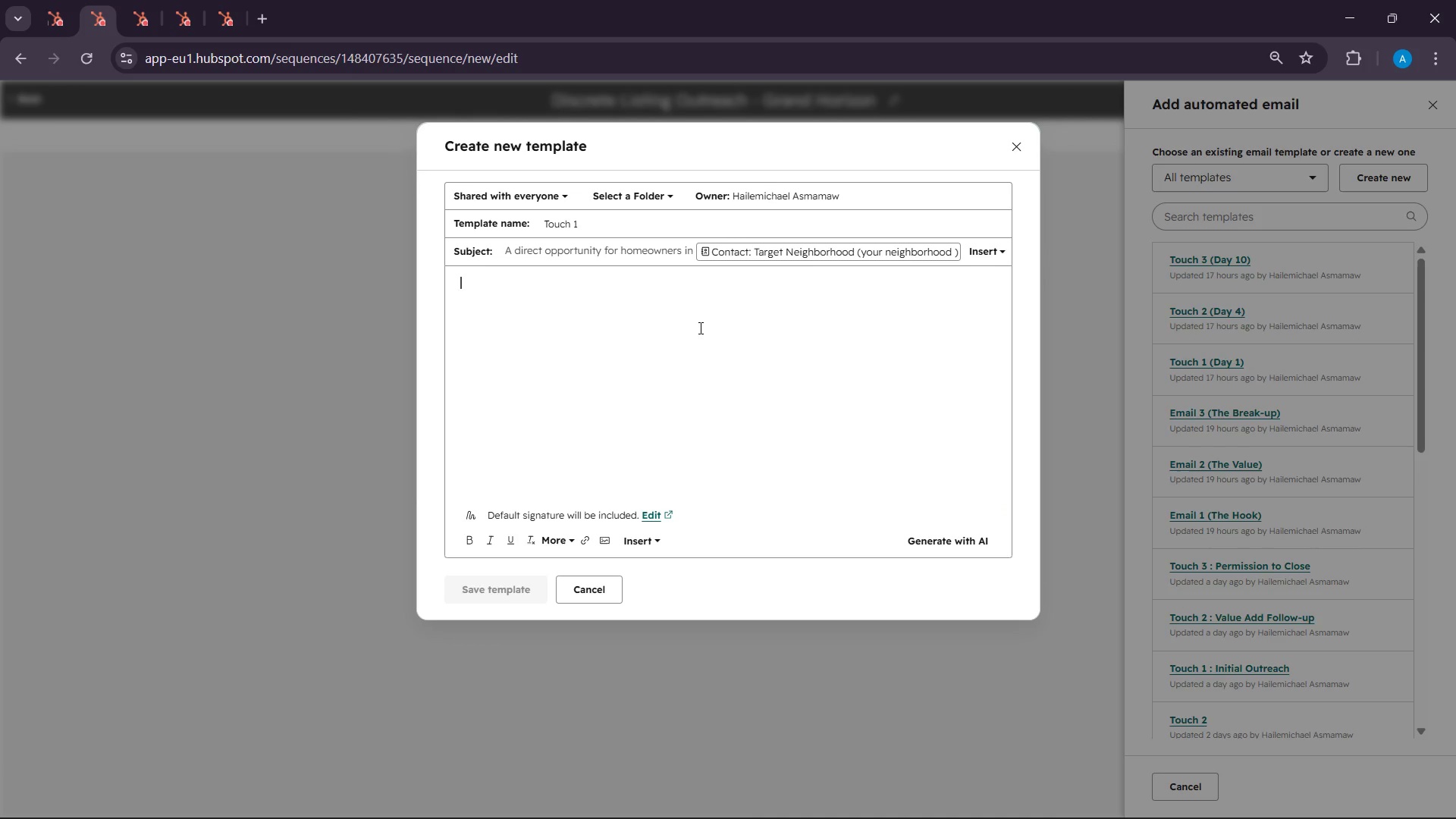 
type(Hi )
 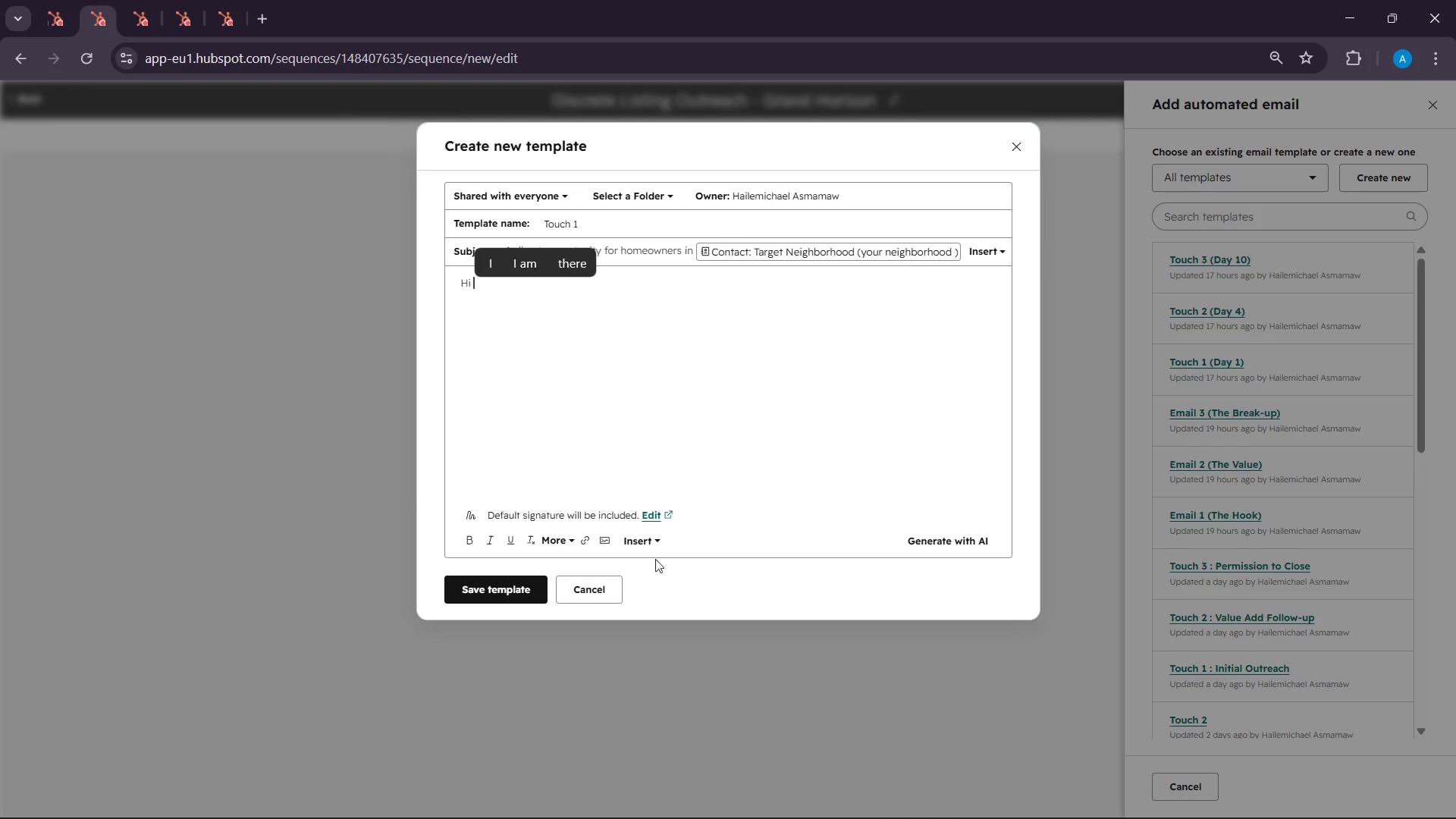 
left_click([641, 538])
 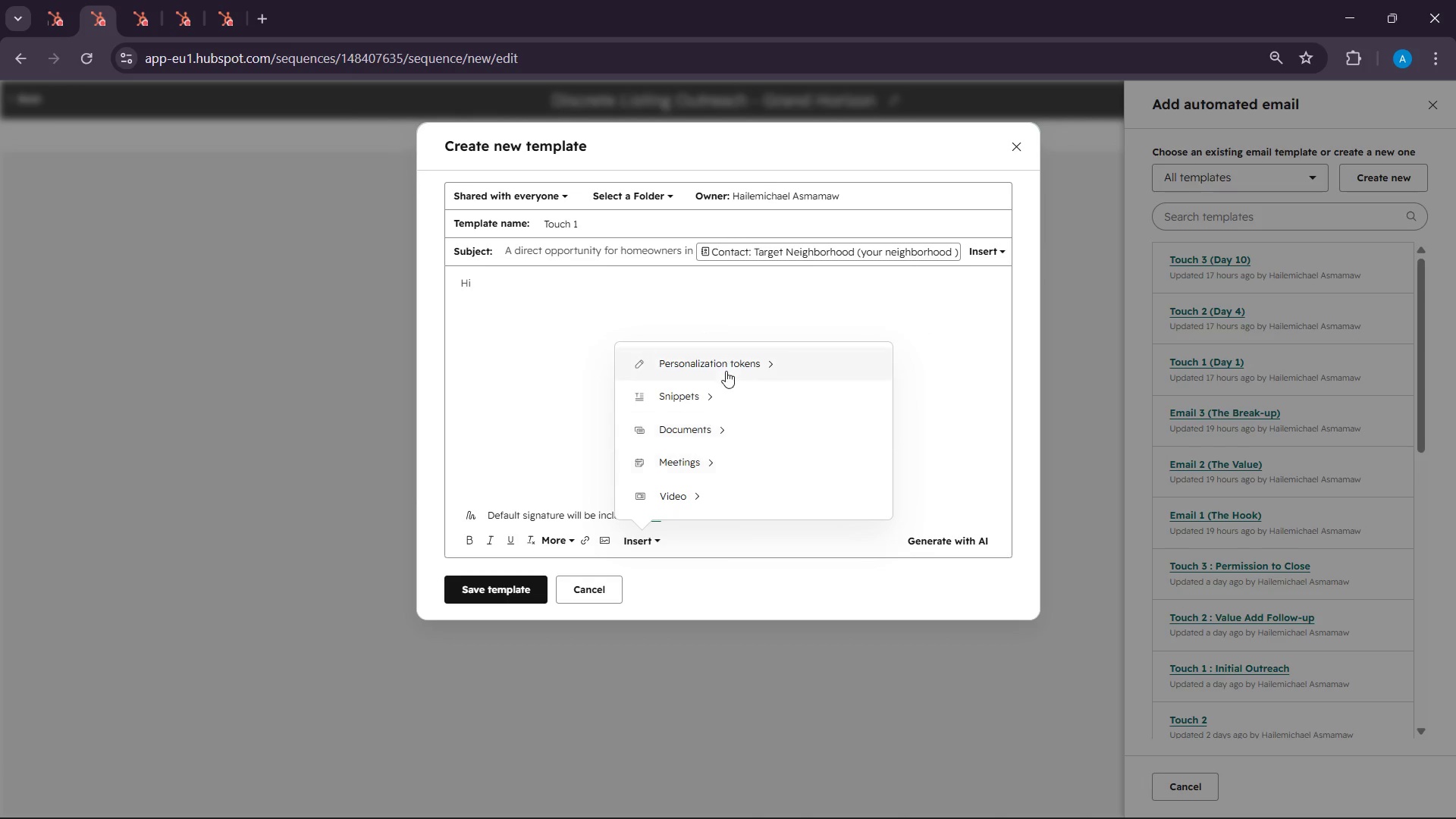 
left_click([726, 362])
 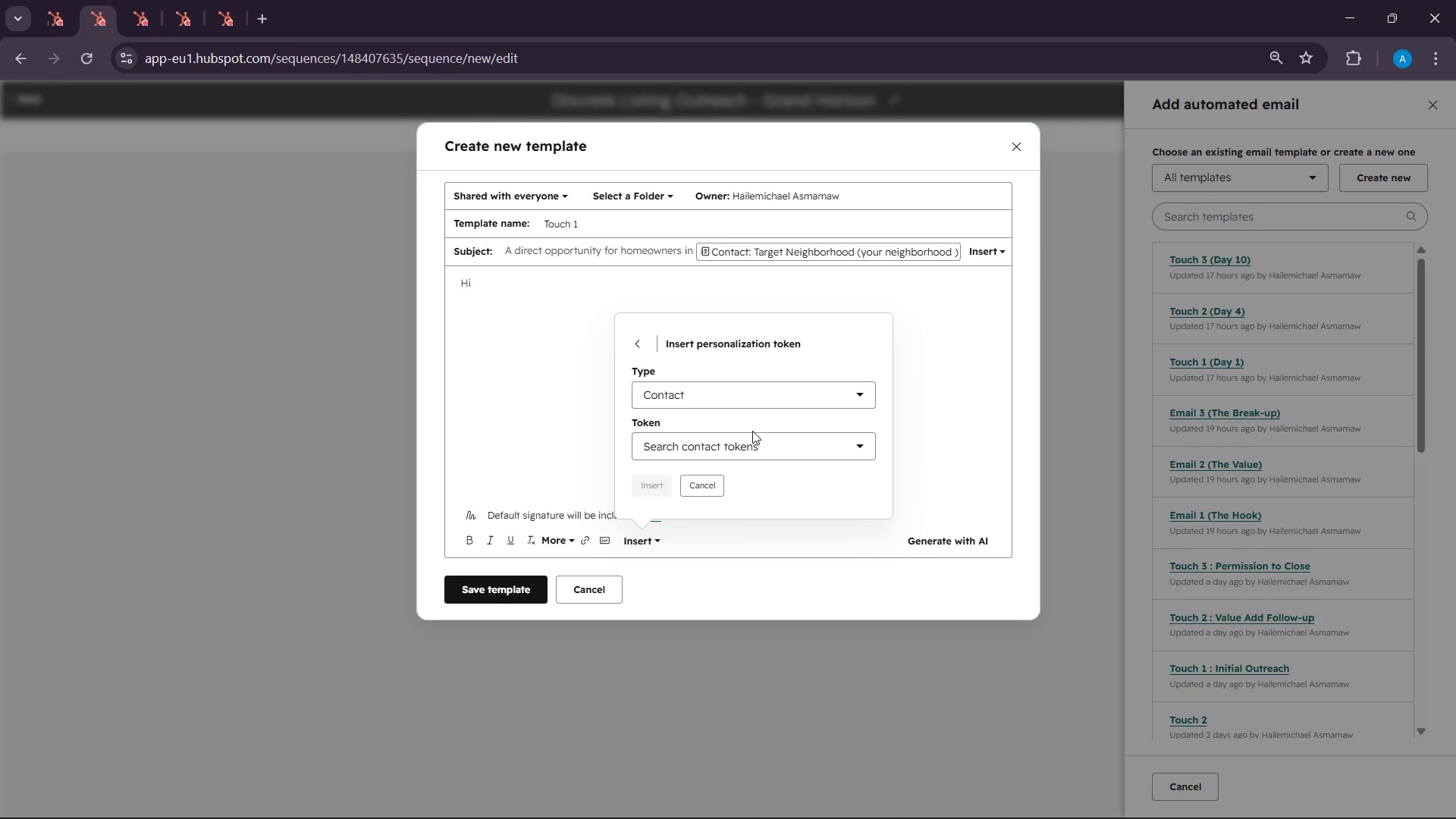 
left_click([754, 442])
 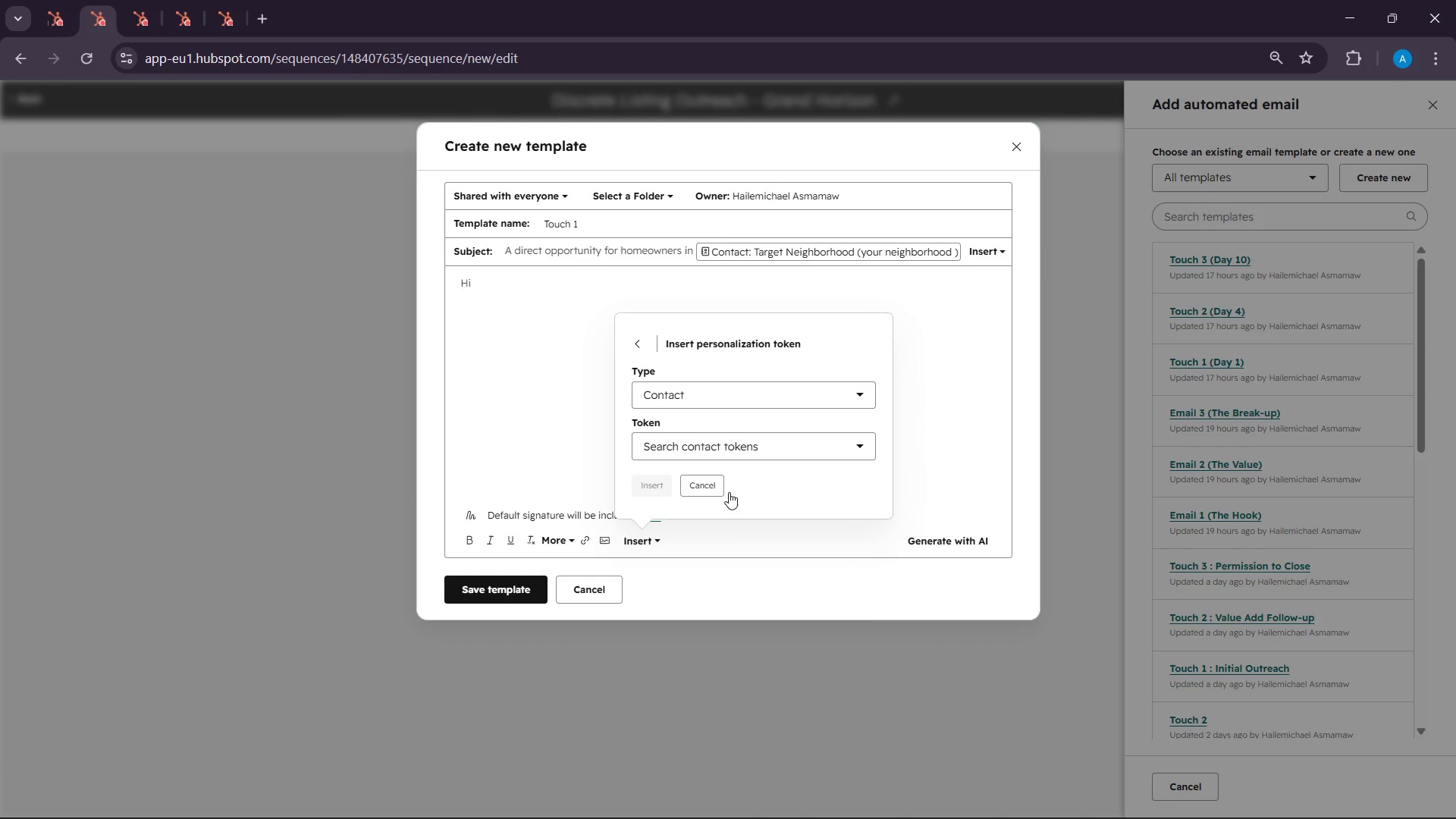 
scroll: coordinate [729, 492], scroll_direction: down, amount: 2.0
 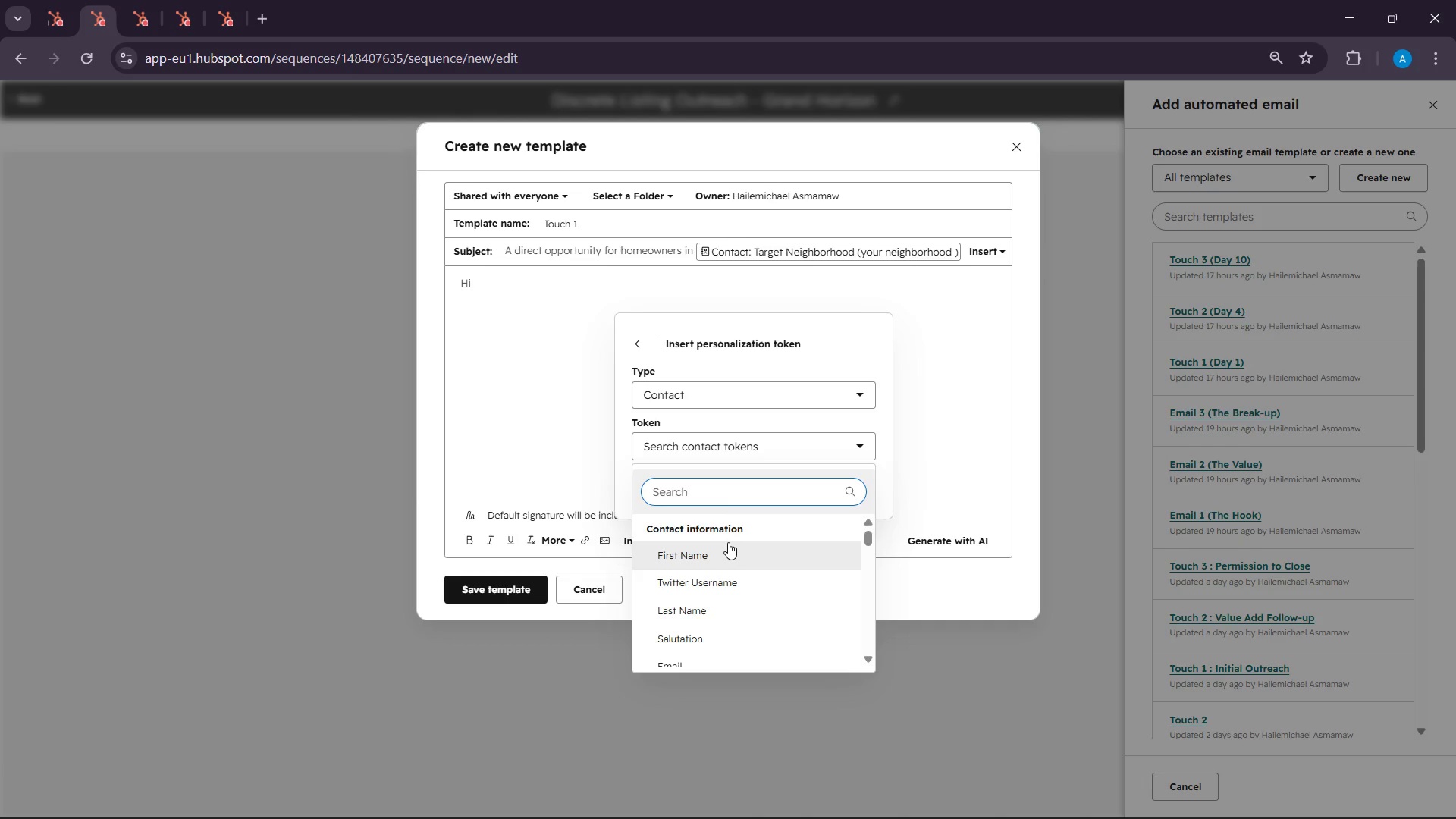 
left_click_drag(start_coordinate=[728, 543], to_coordinate=[728, 551])
 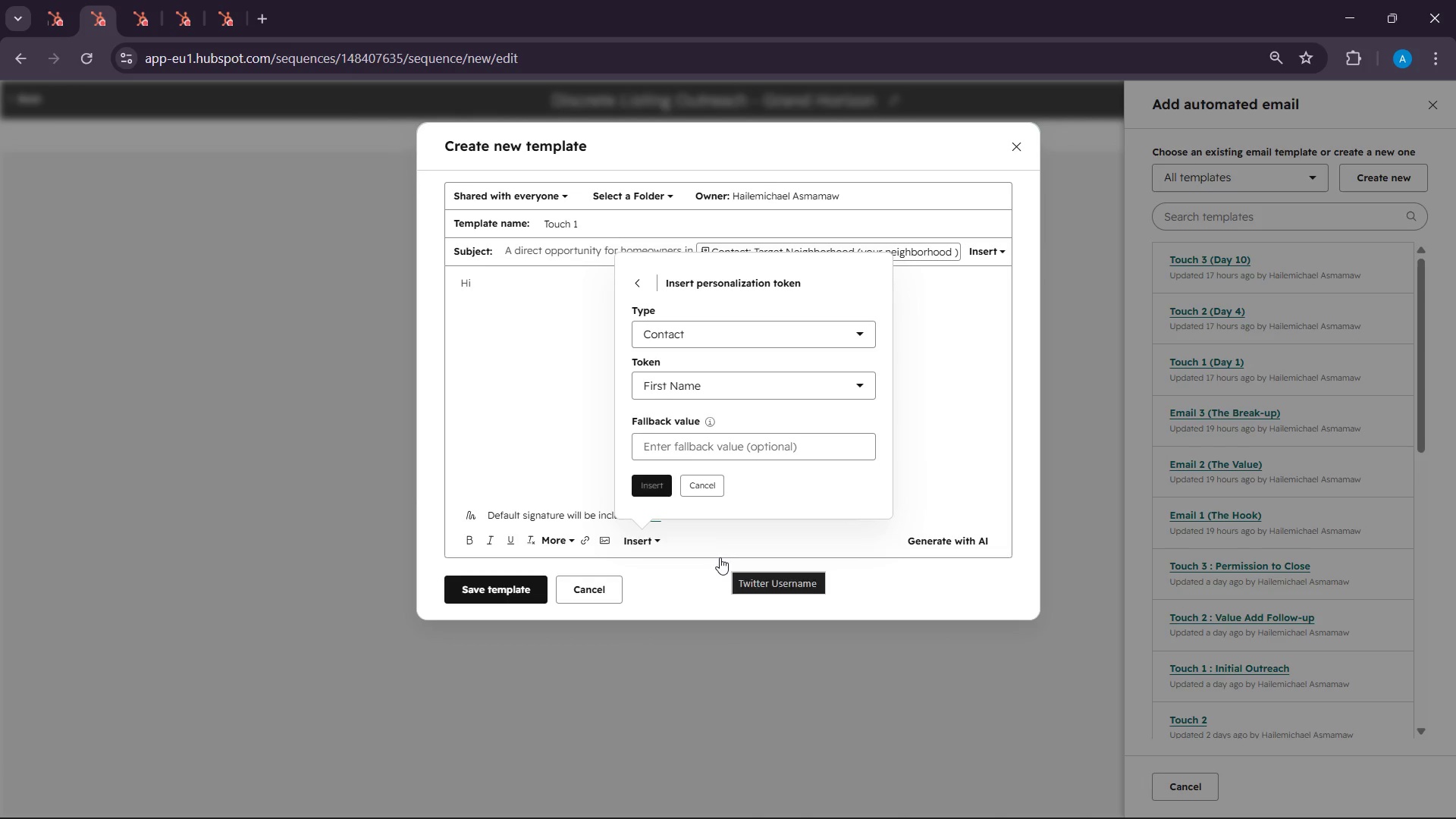 
left_click([700, 452])
 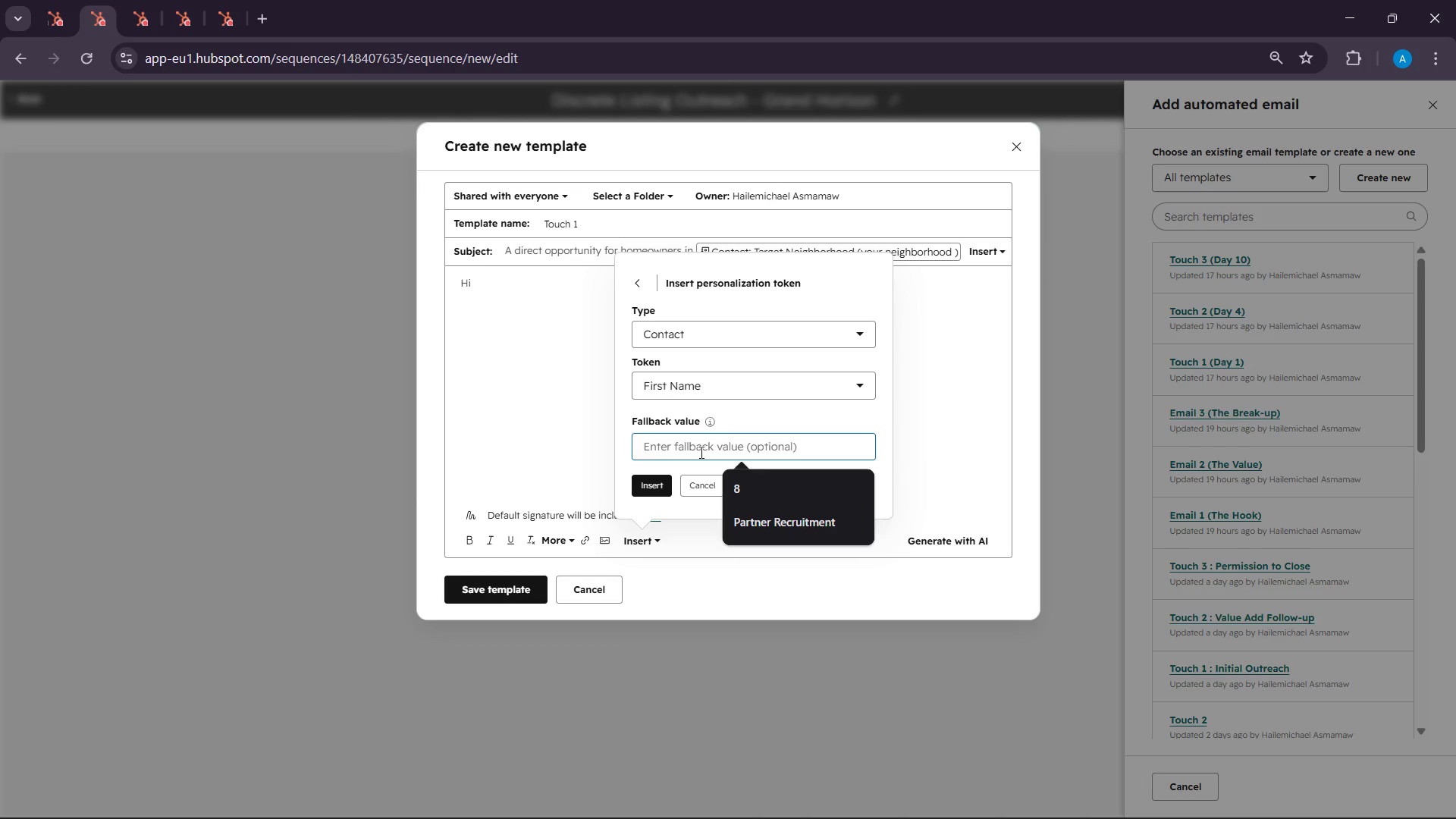 
type(There)
 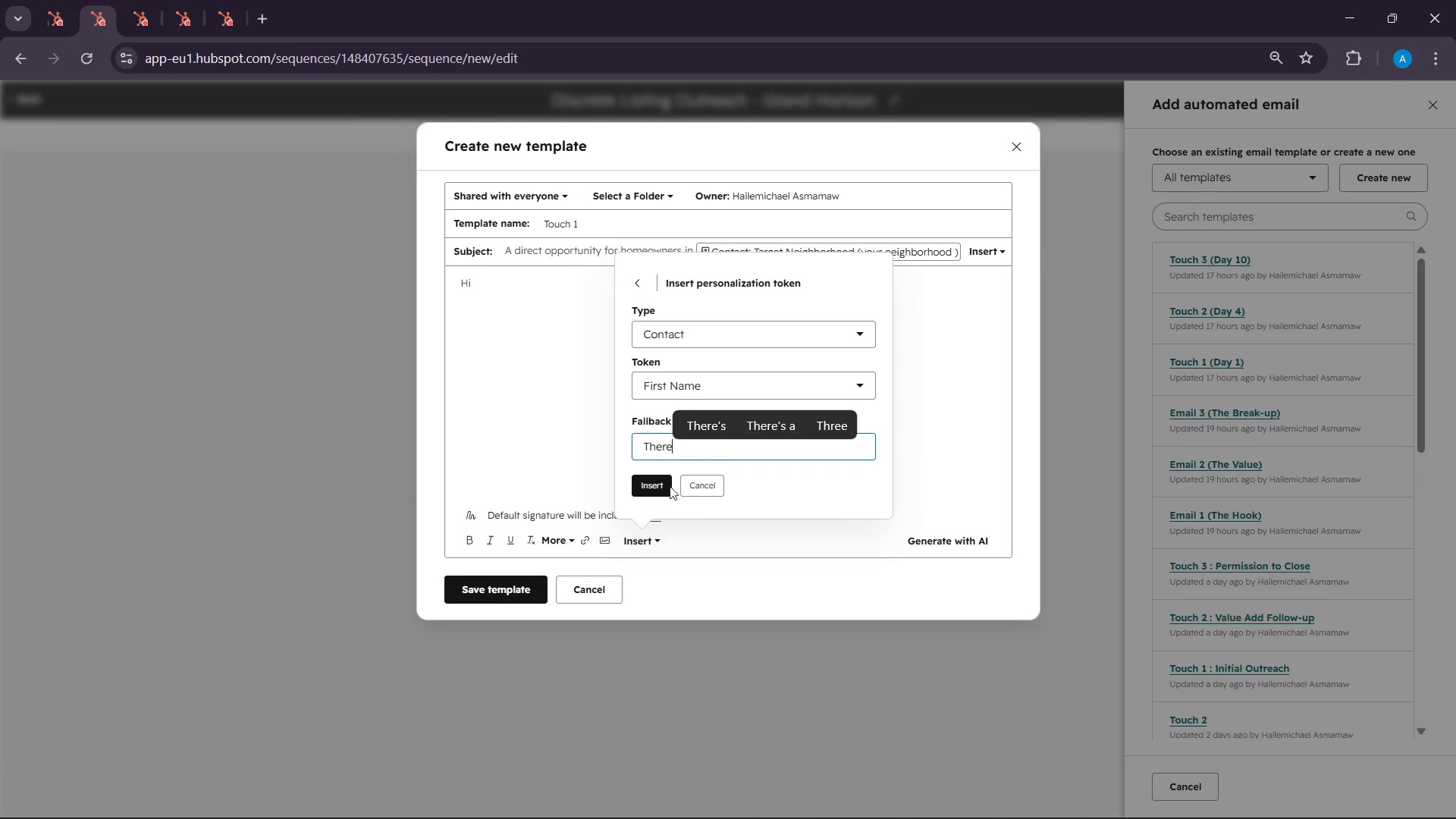 
left_click([655, 489])
 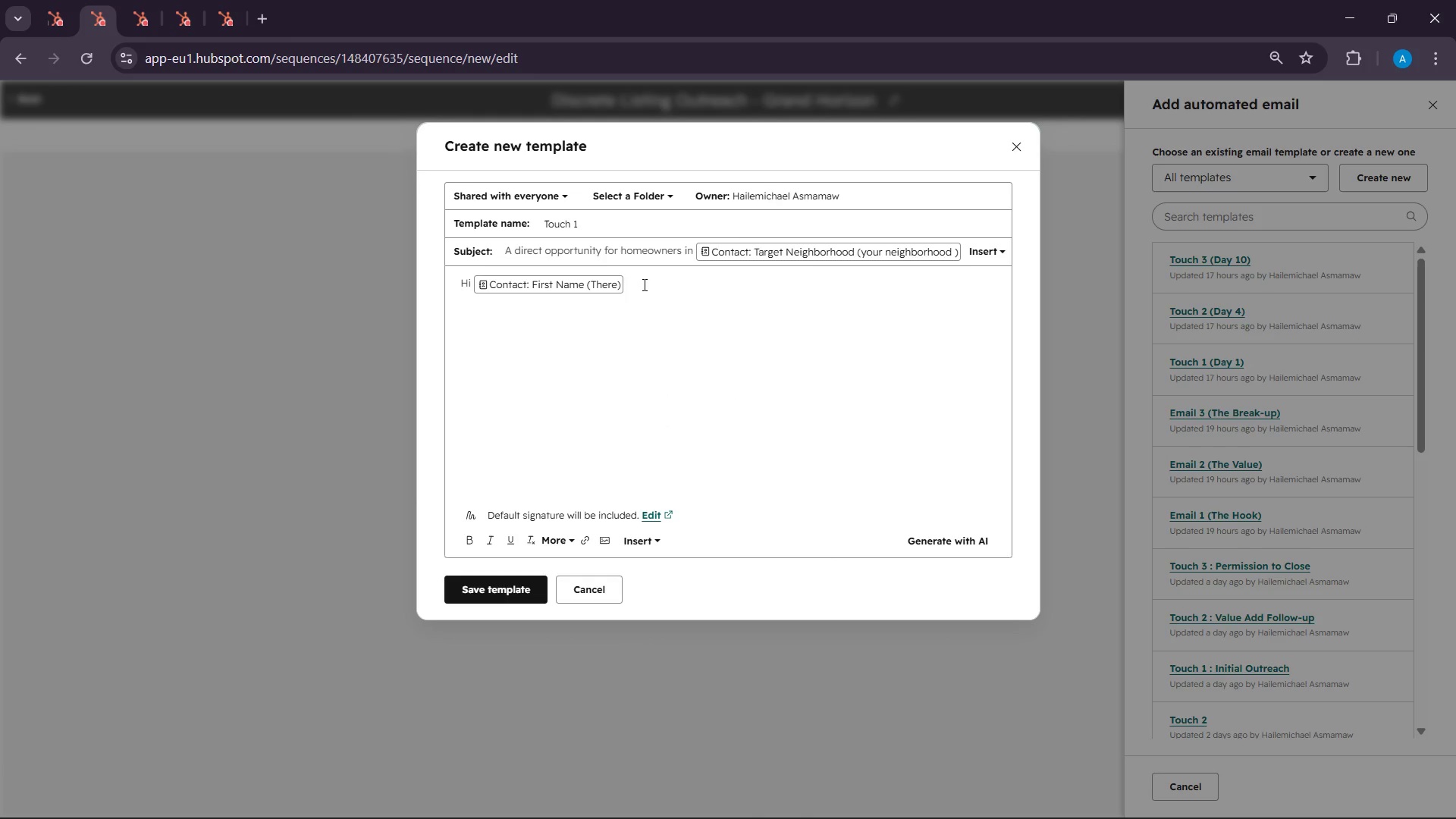 
key(Enter)
 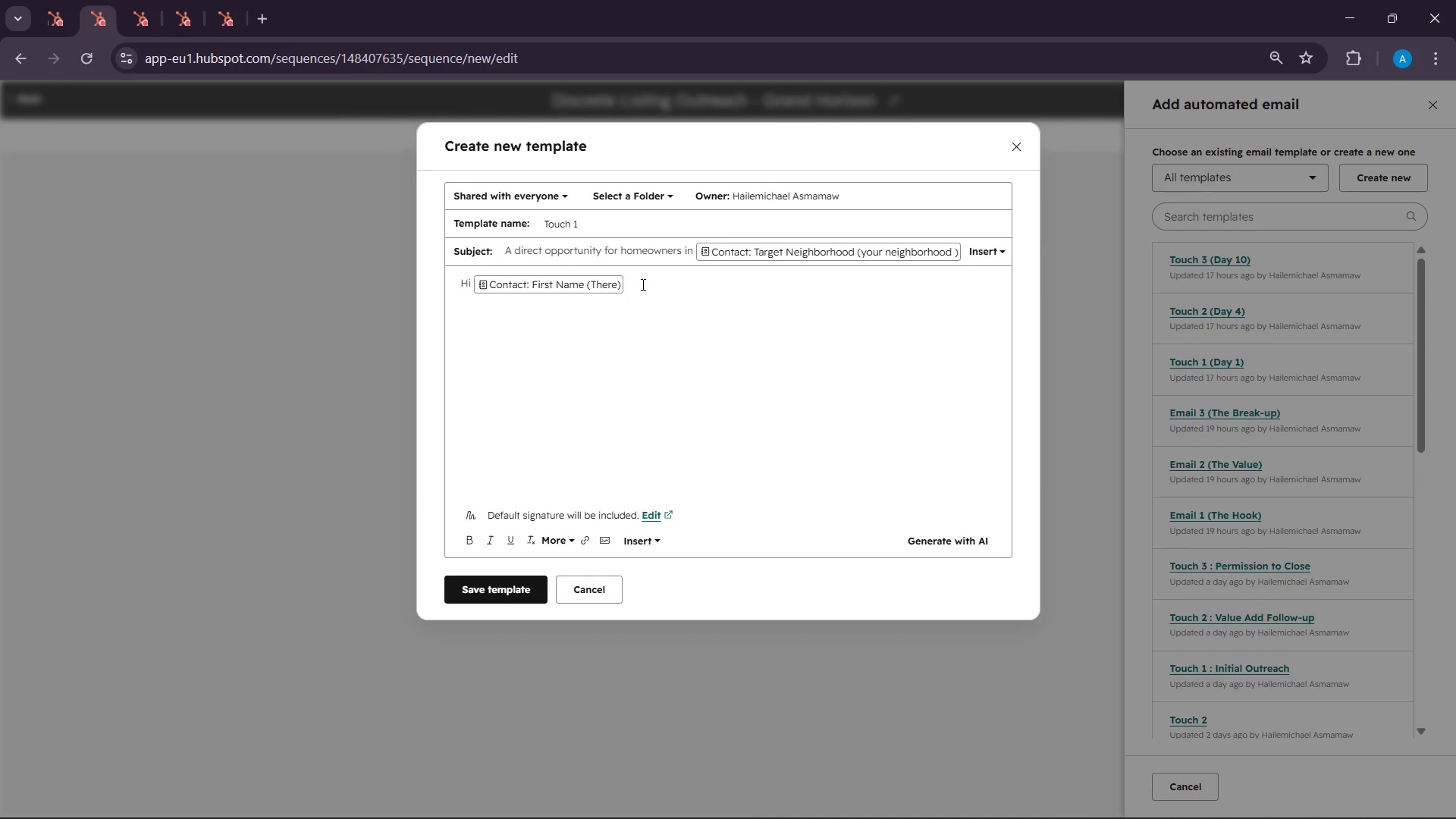 
left_click([642, 284])
 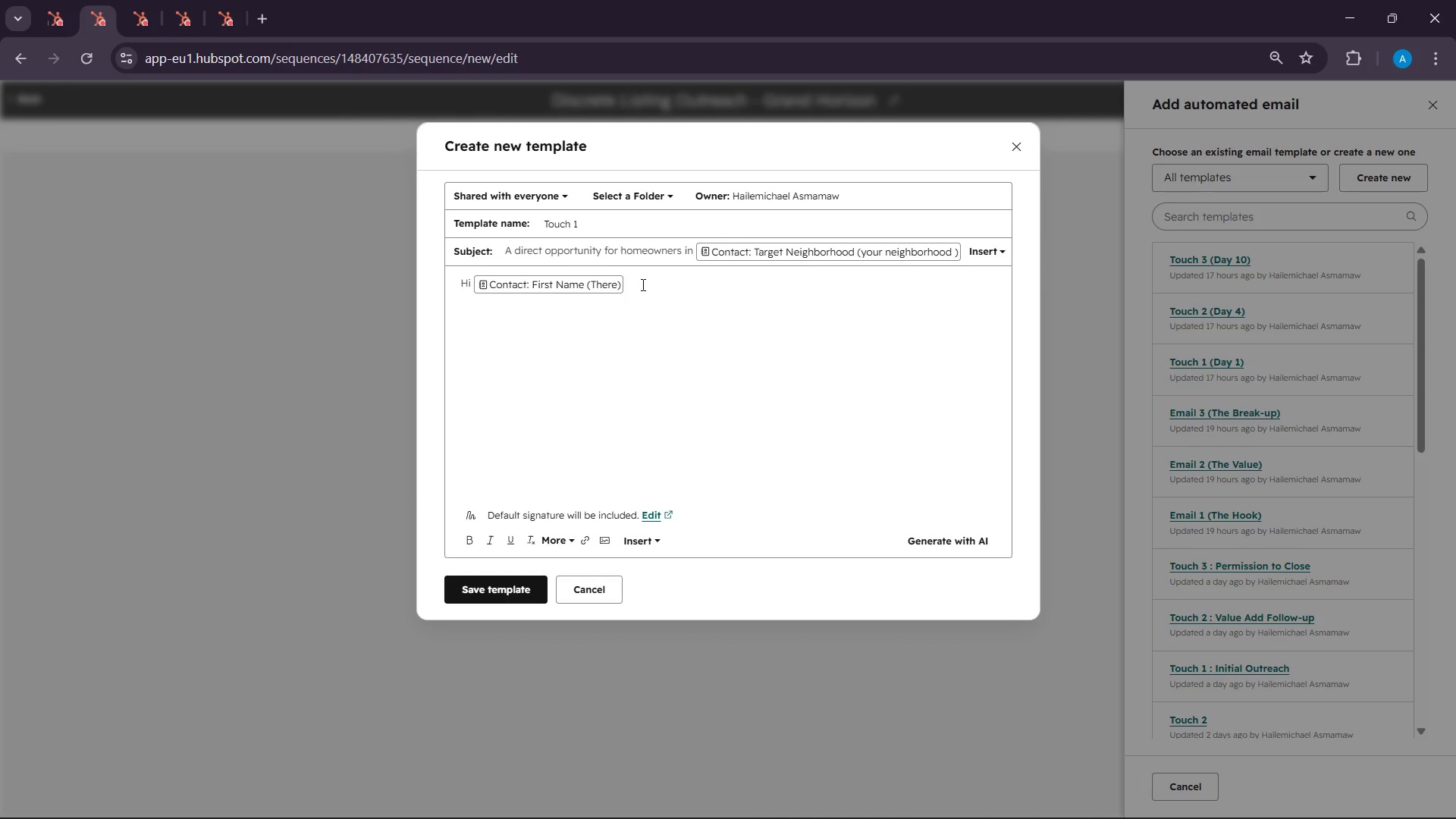 
key(Period)
 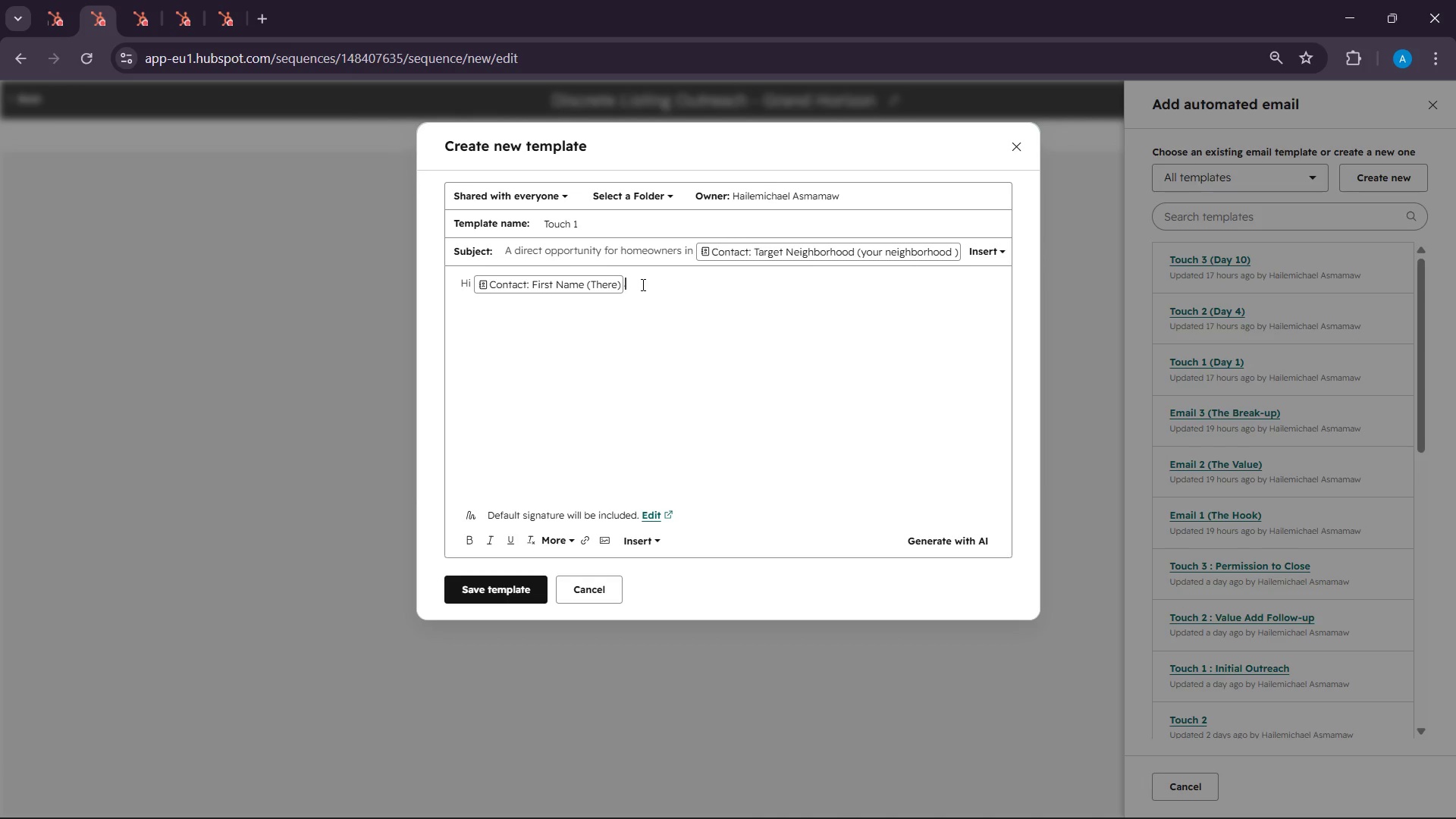 
key(Backspace)
 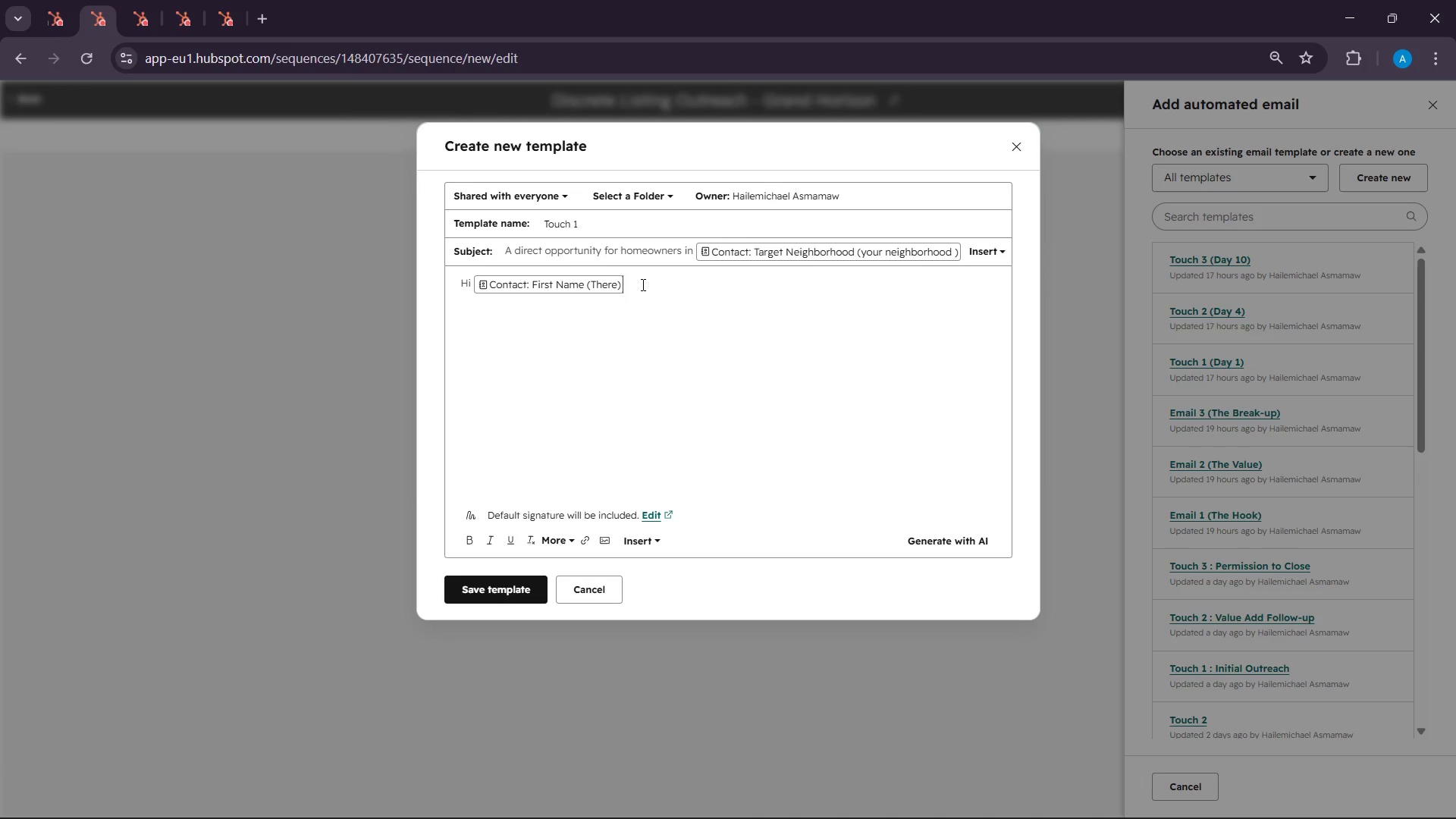 
key(Comma)
 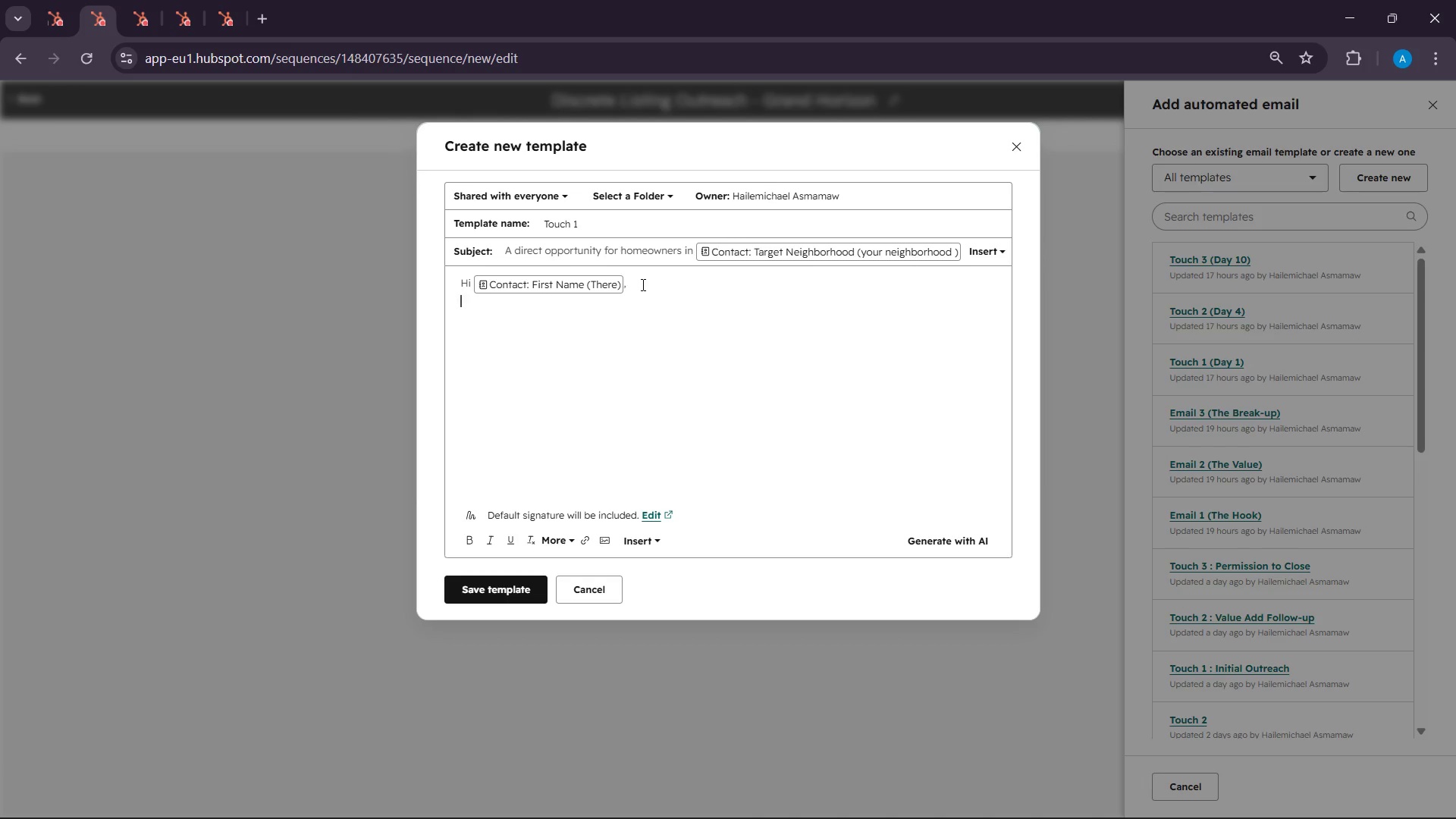 
key(Enter)
 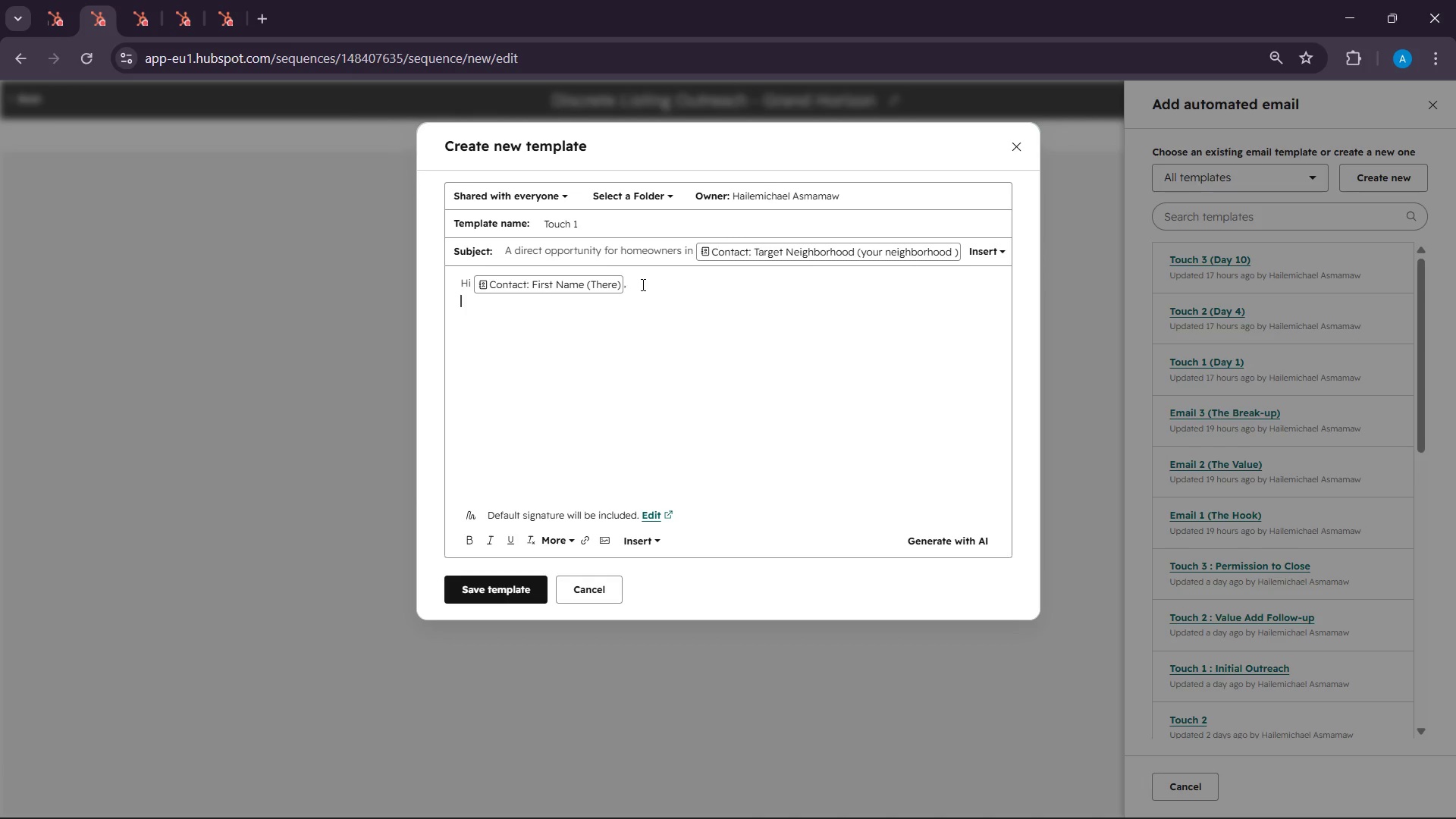 
key(Enter)
 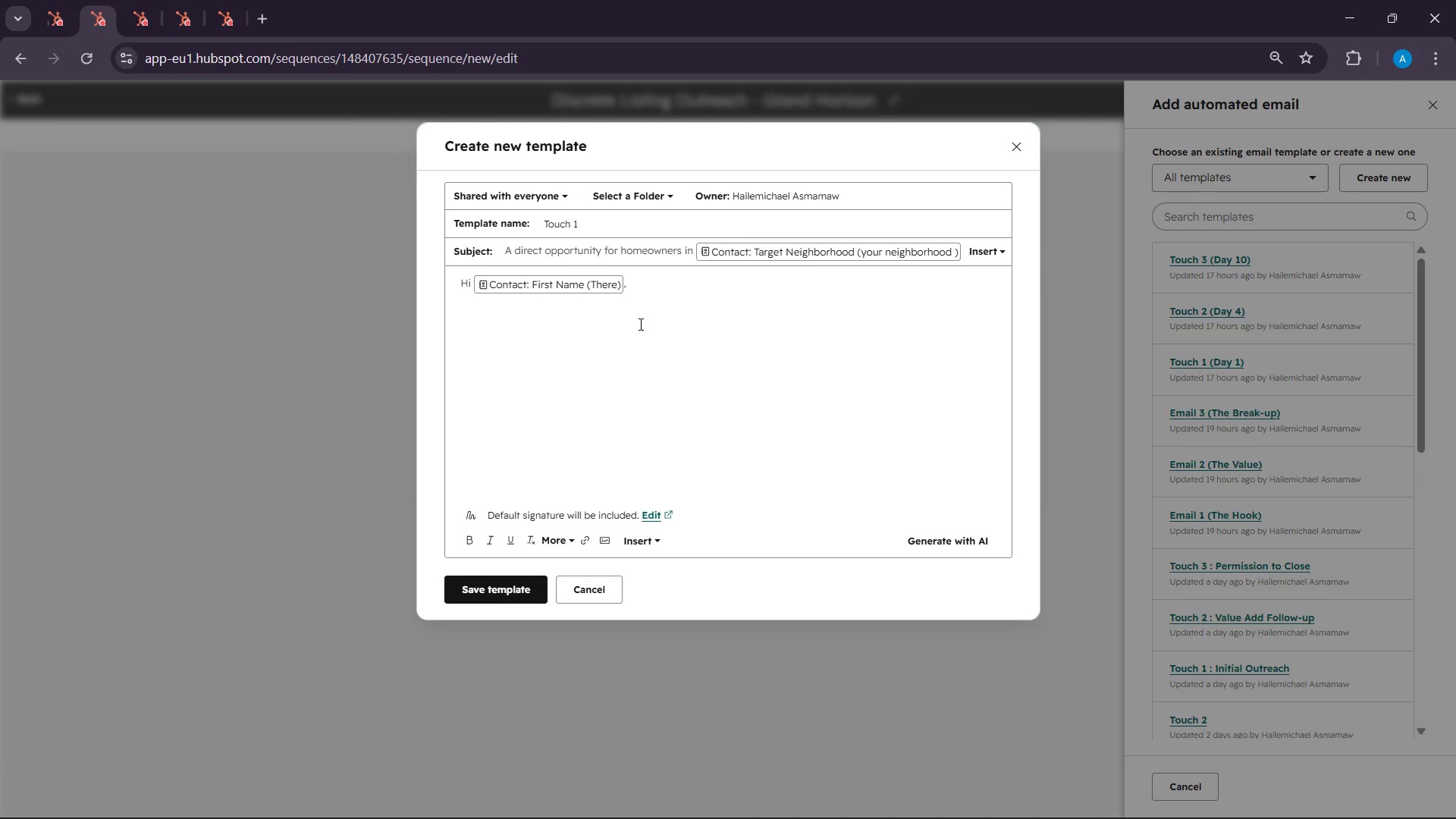 
type(I hope this note finds you well )
key(Backspace)
type(.)
 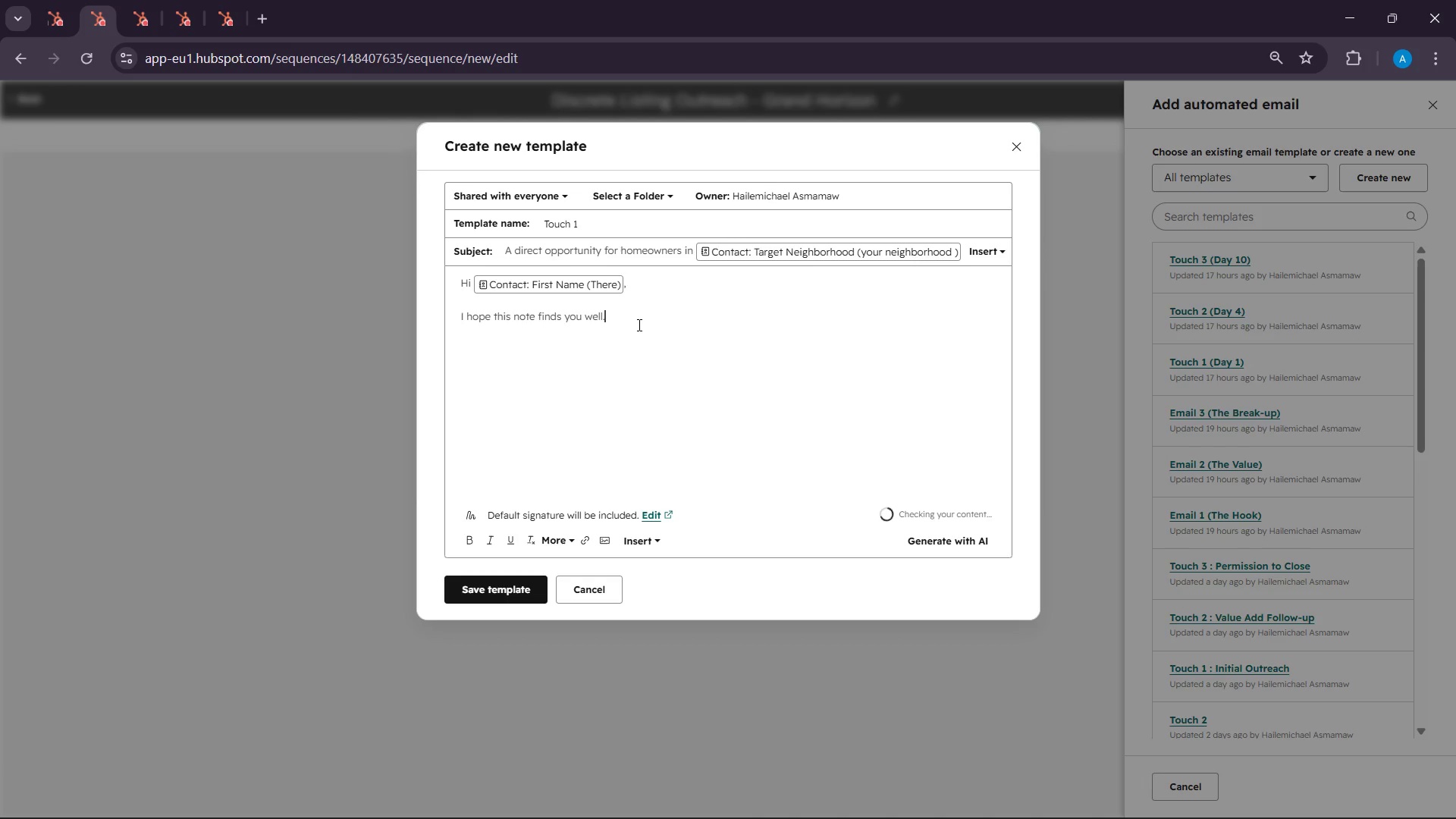 
key(Enter)
 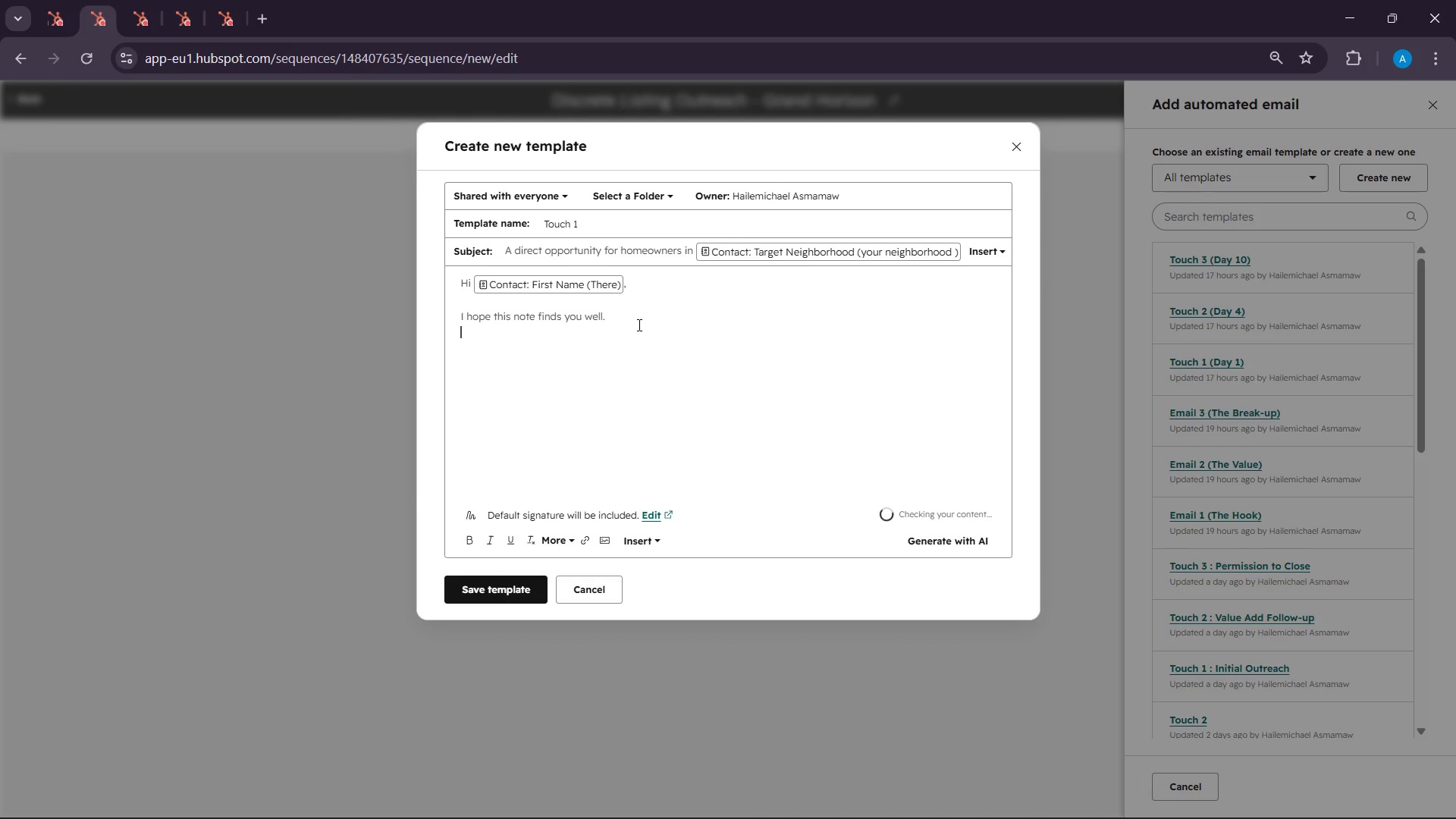 
key(Enter)
 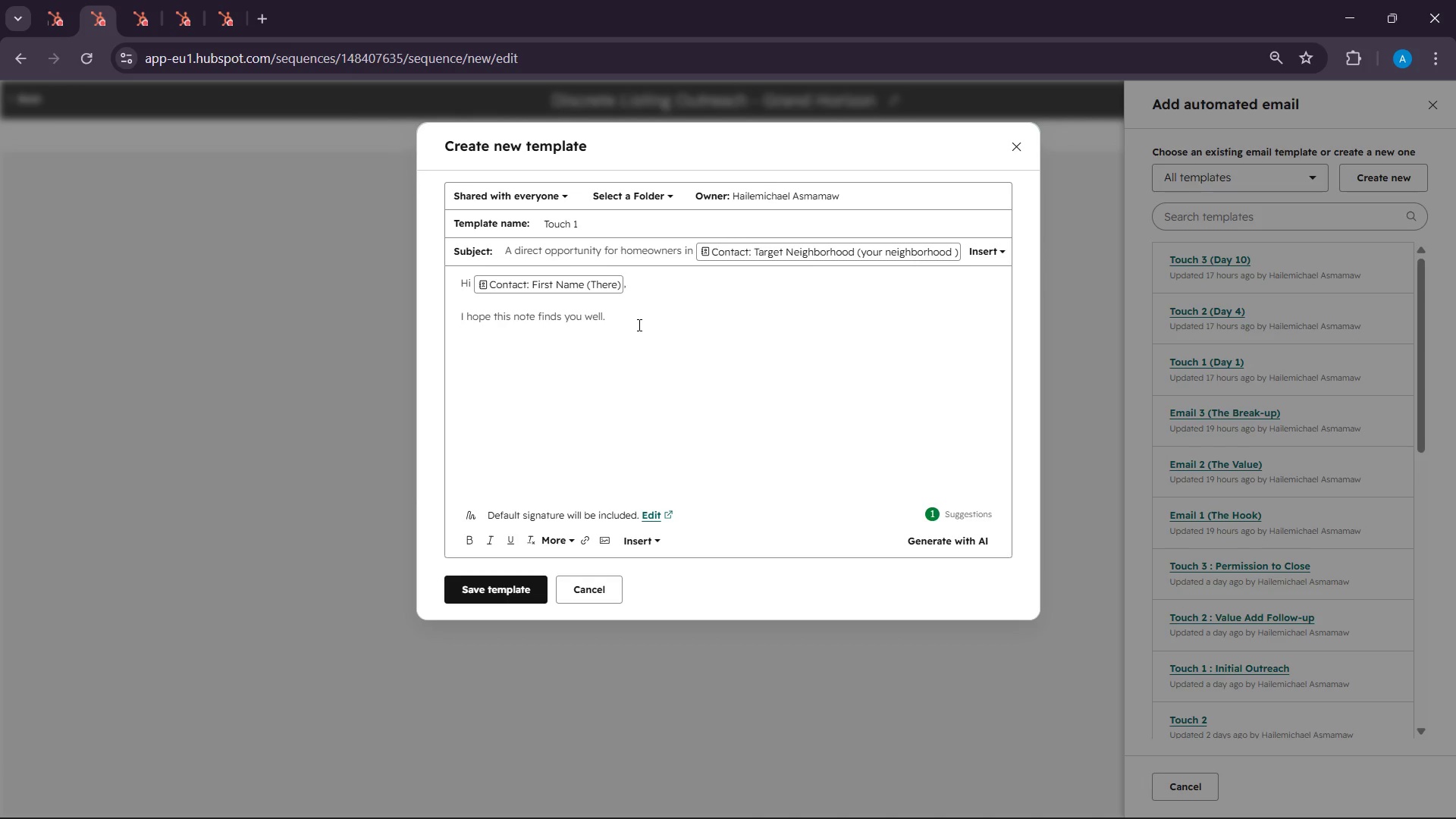 
type(I have been speaking with as )
key(Backspace)
key(Backspace)
type( small number of homeow)
 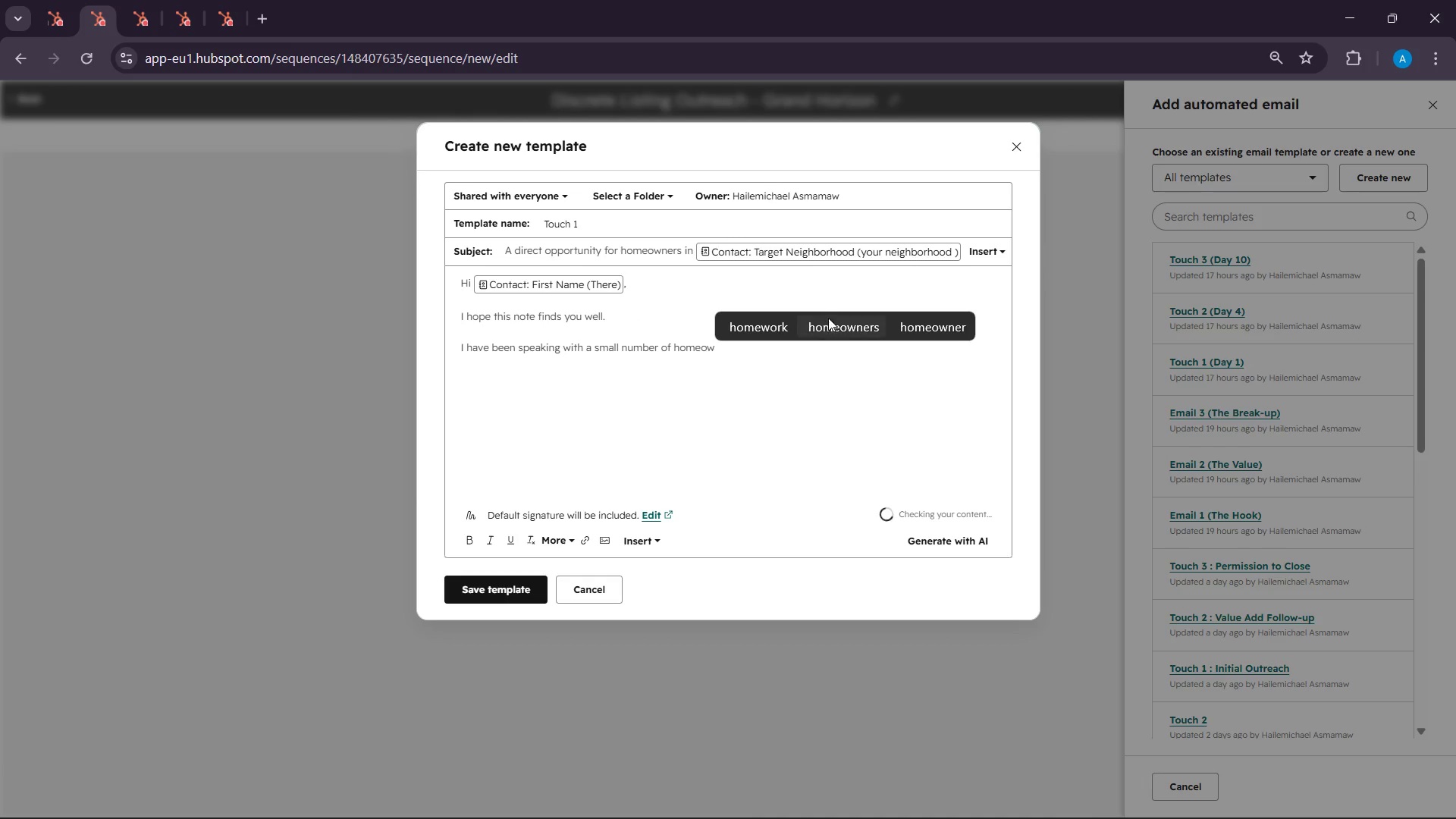 
left_click([828, 321])
 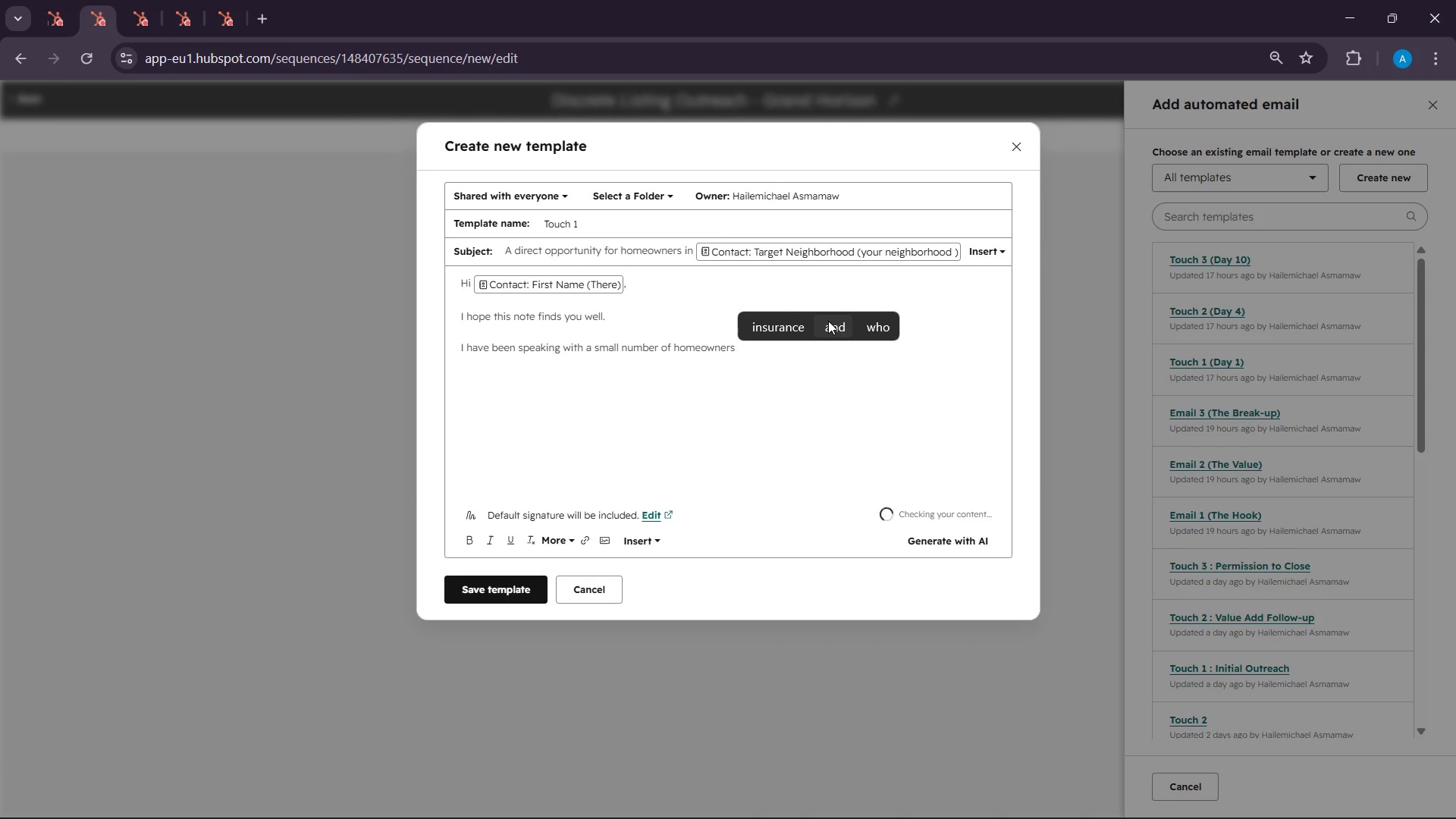 
type(in )
 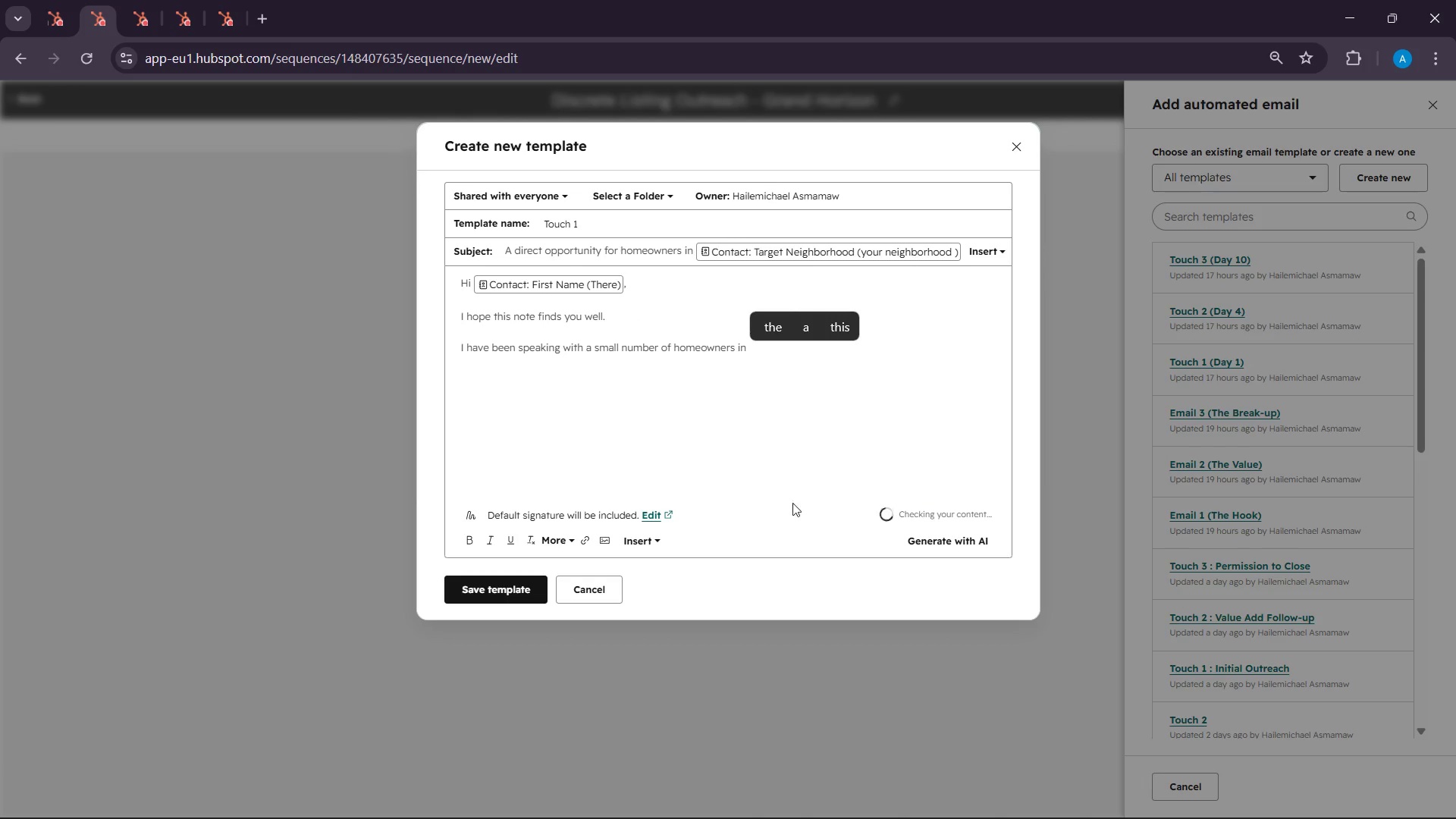 
left_click([652, 548])
 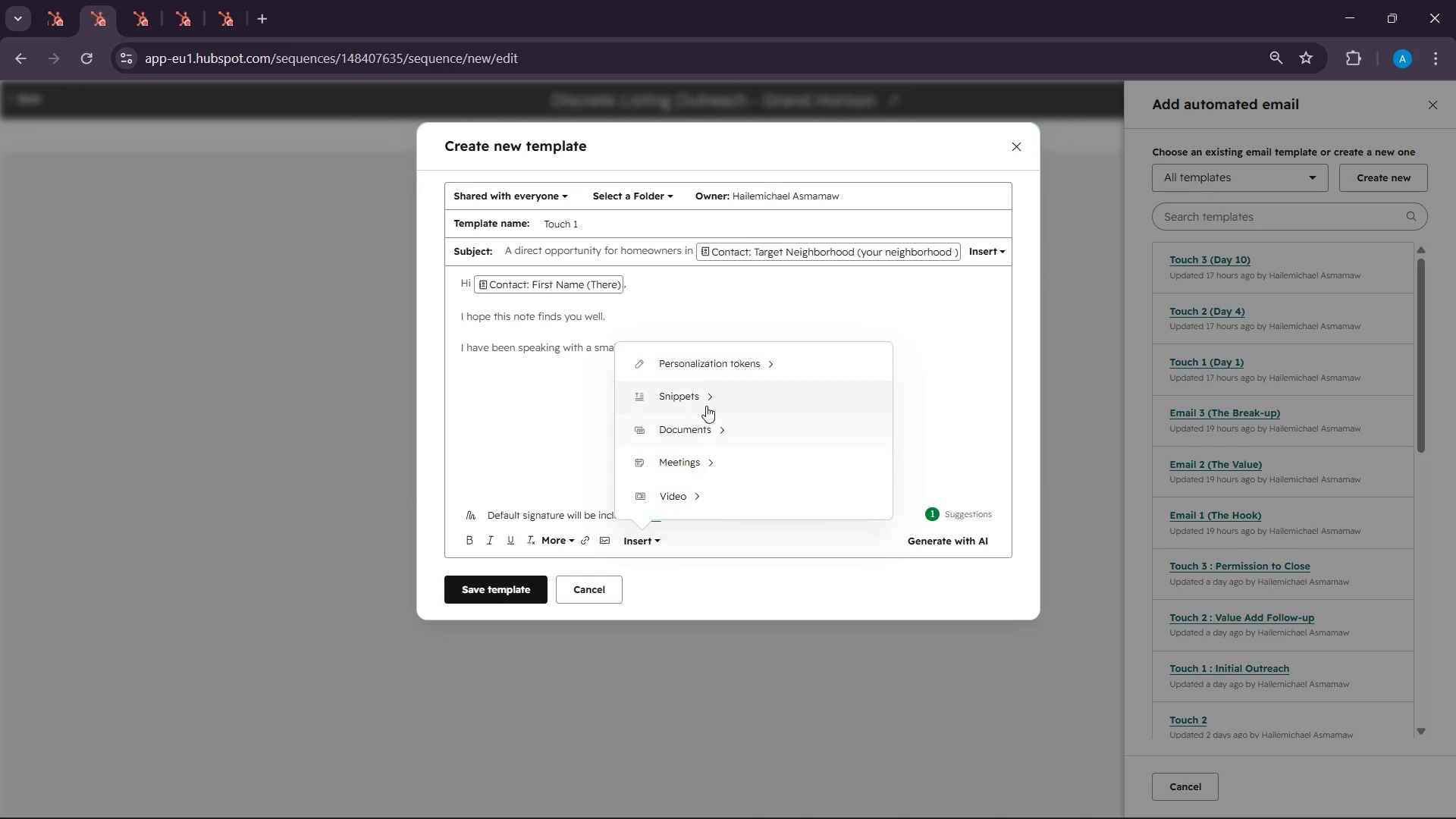 
left_click([698, 363])
 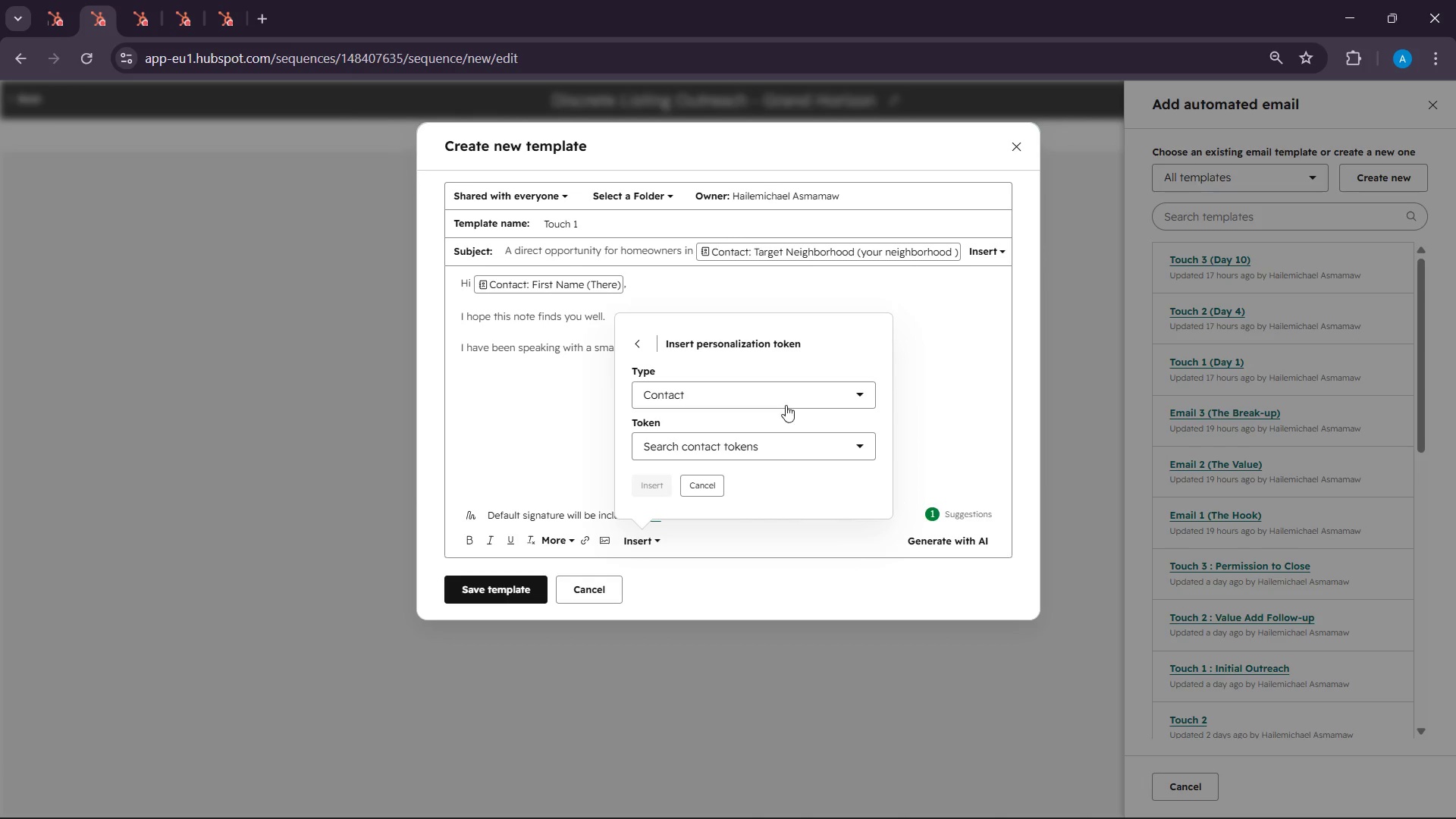 
left_click([787, 451])
 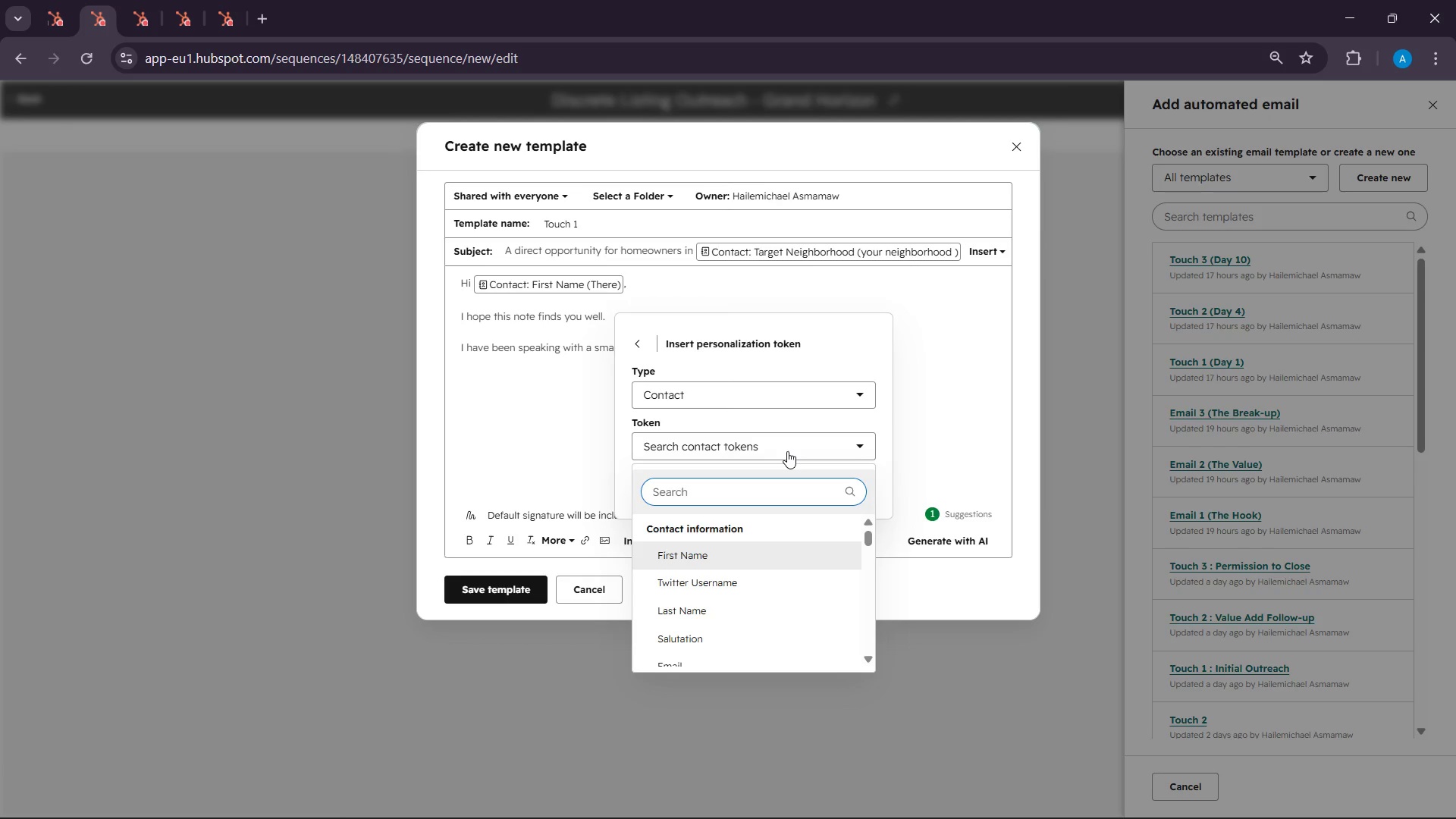 
type(nigh)
 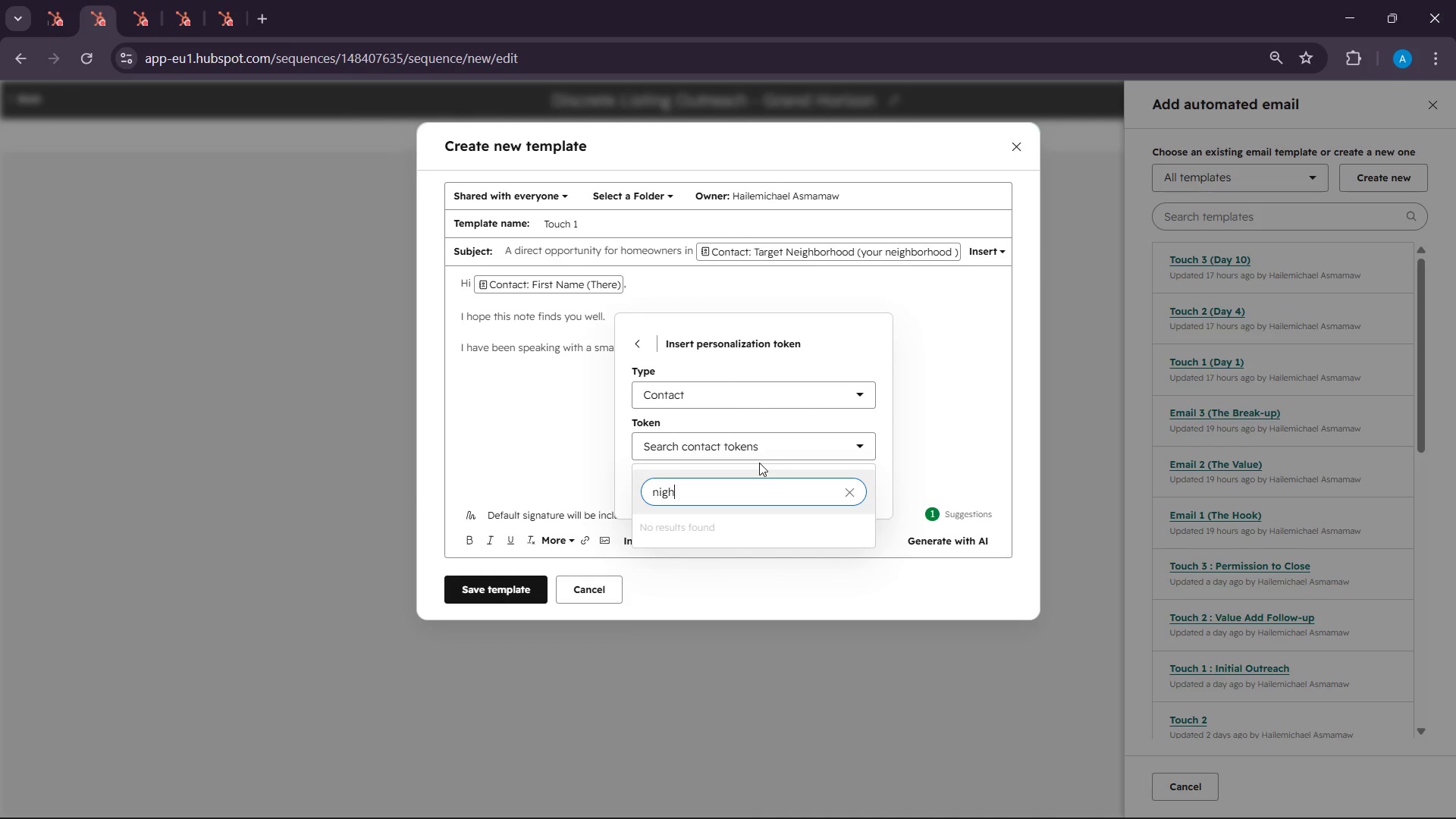 
key(Backspace)
key(Backspace)
key(Backspace)
key(Backspace)
type(targer)
key(Backspace)
type(t)
 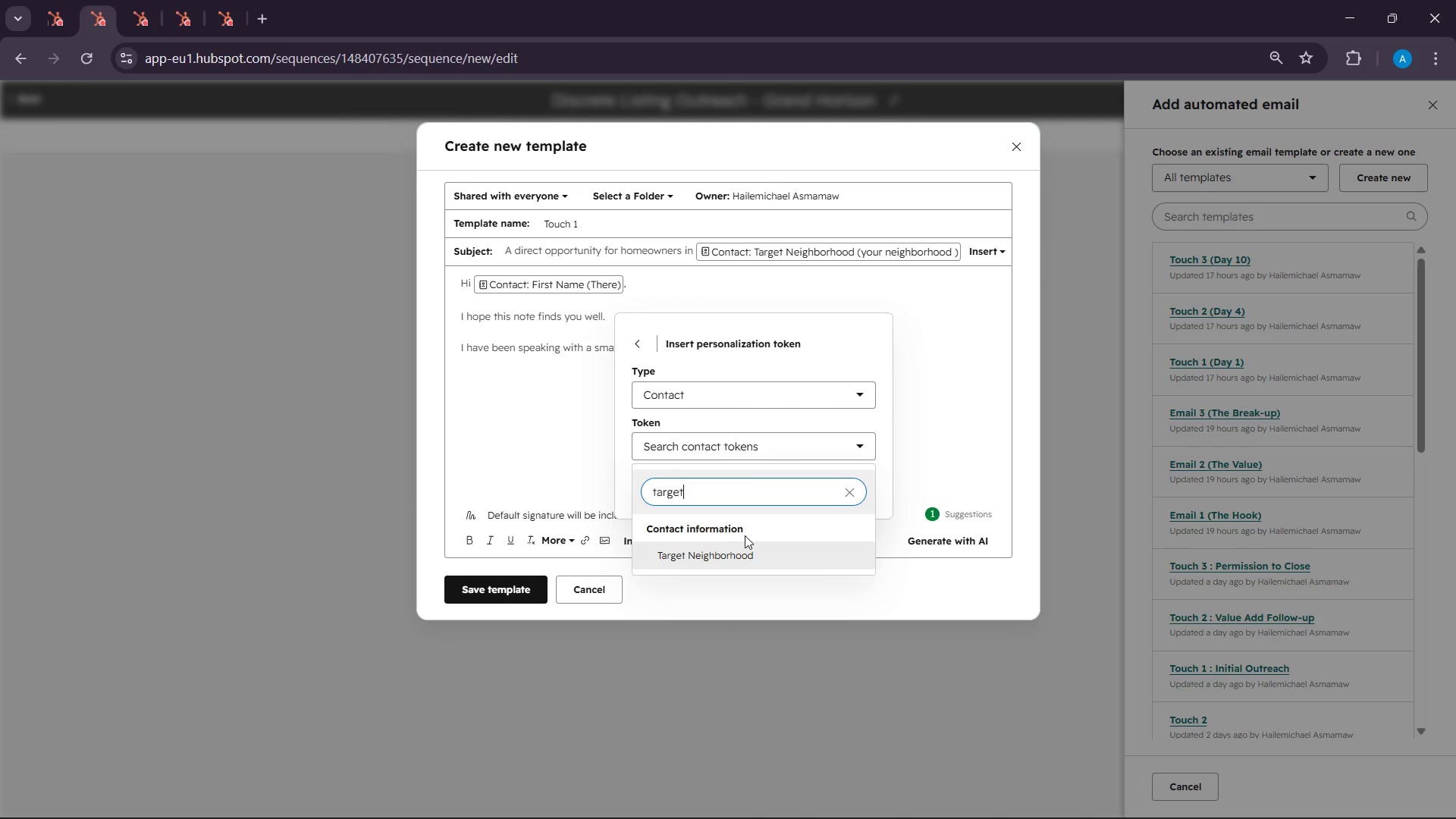 
left_click([733, 567])
 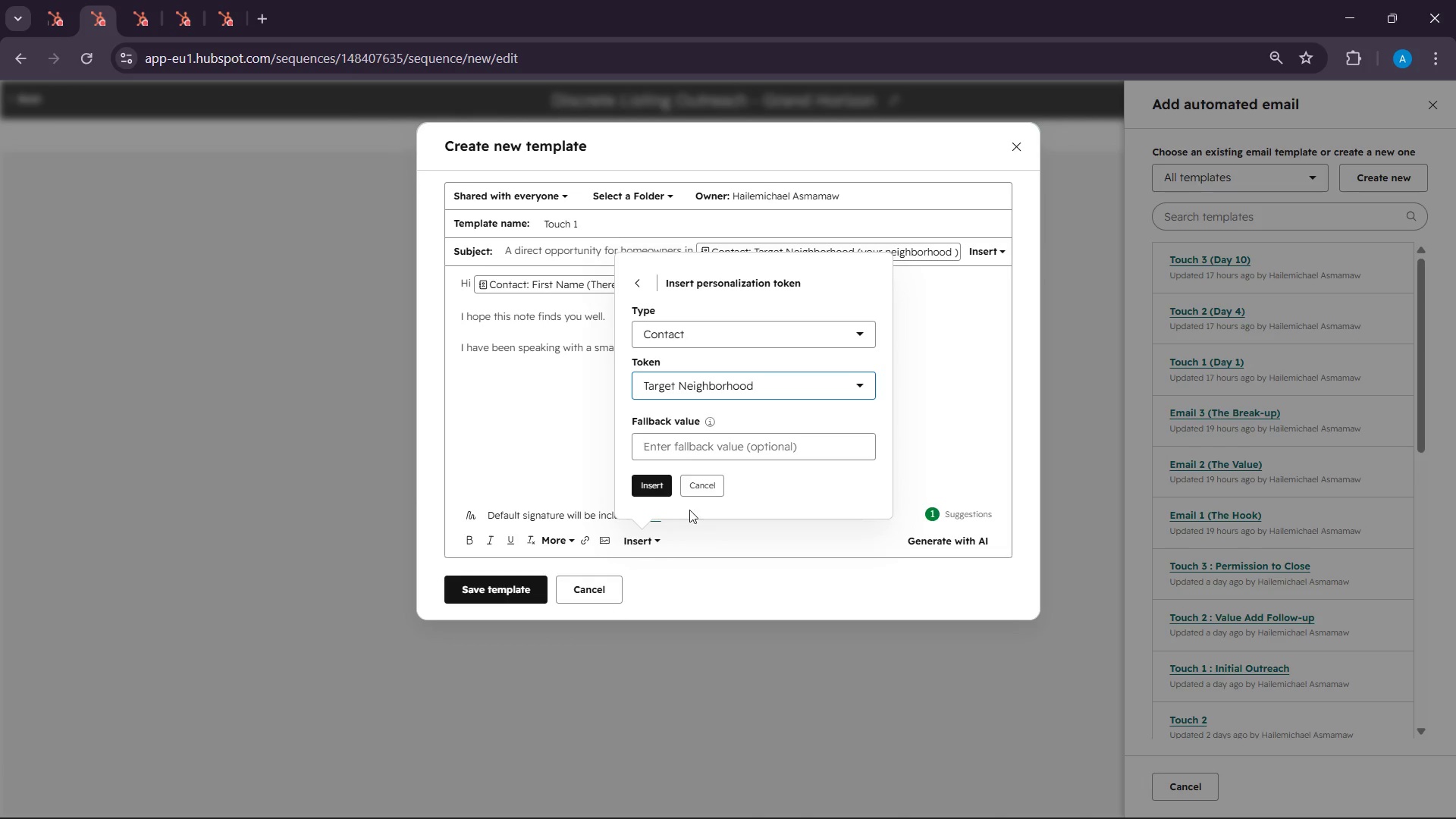 
left_click([684, 456])
 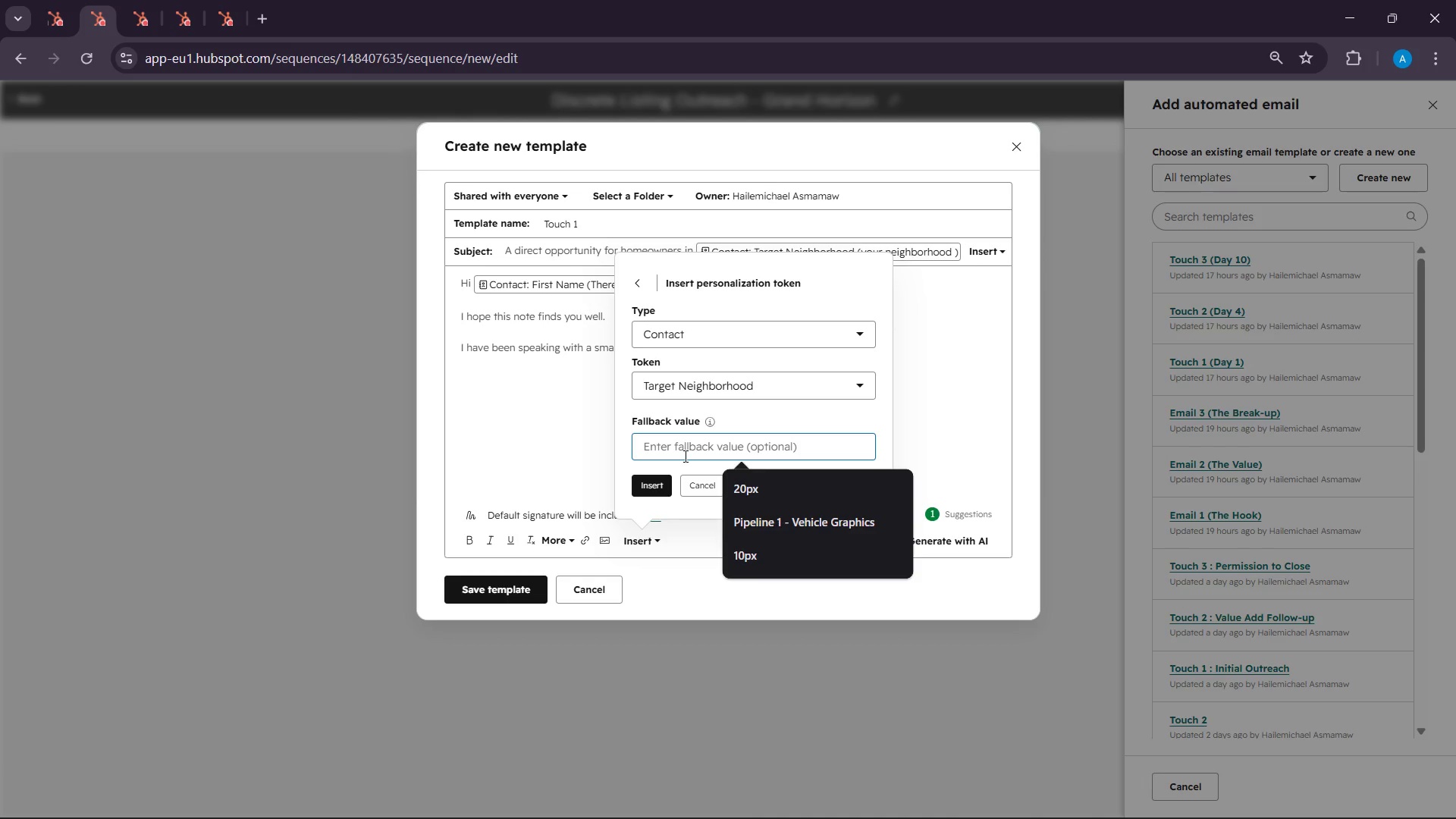 
type(Your n)
key(Backspace)
key(Backspace)
key(Backspace)
key(Backspace)
key(Backspace)
key(Backspace)
type(your nighb)
key(Backspace)
key(Backspace)
key(Backspace)
key(Backspace)
type(eigh)
 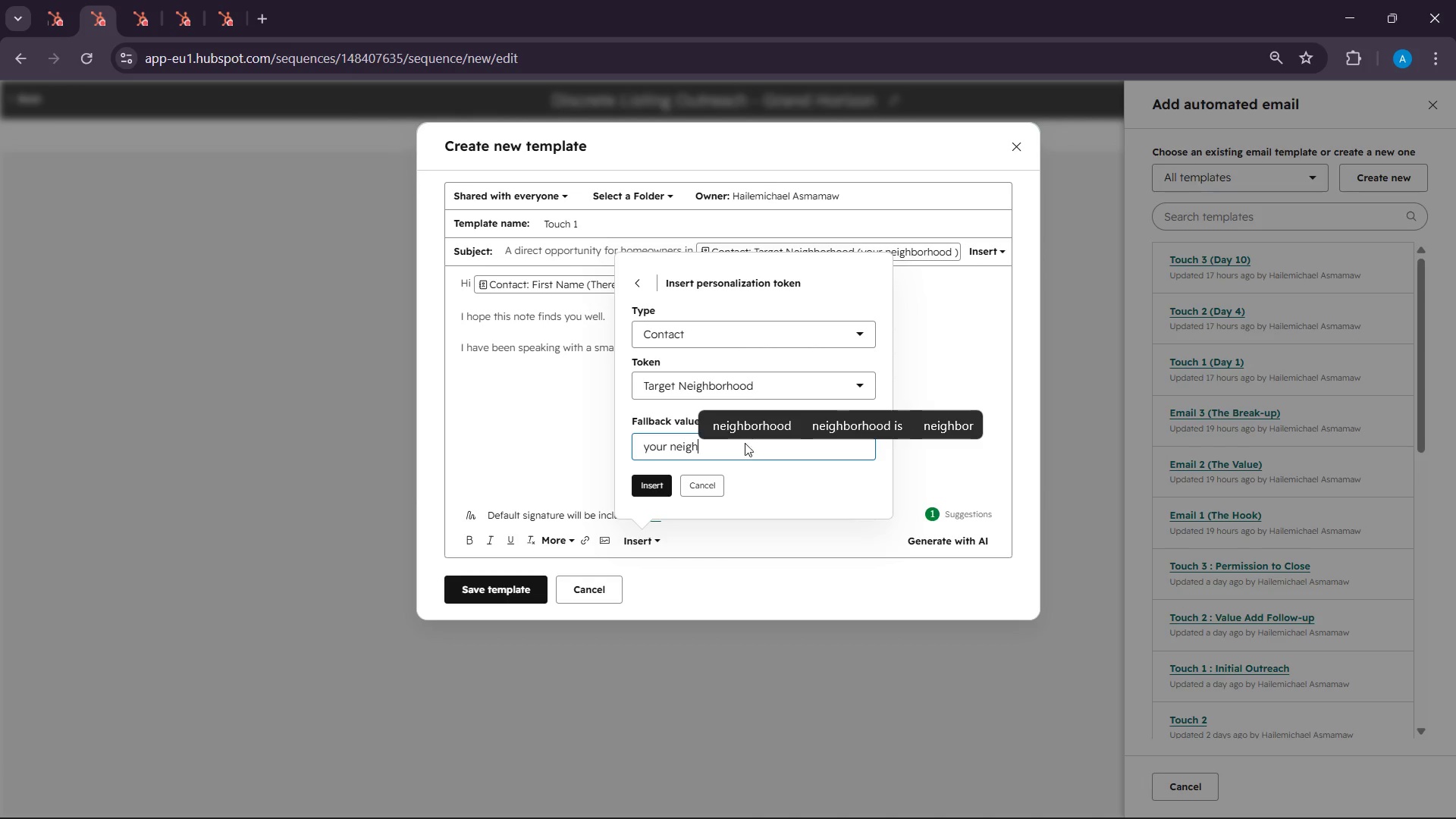 
left_click([743, 421])
 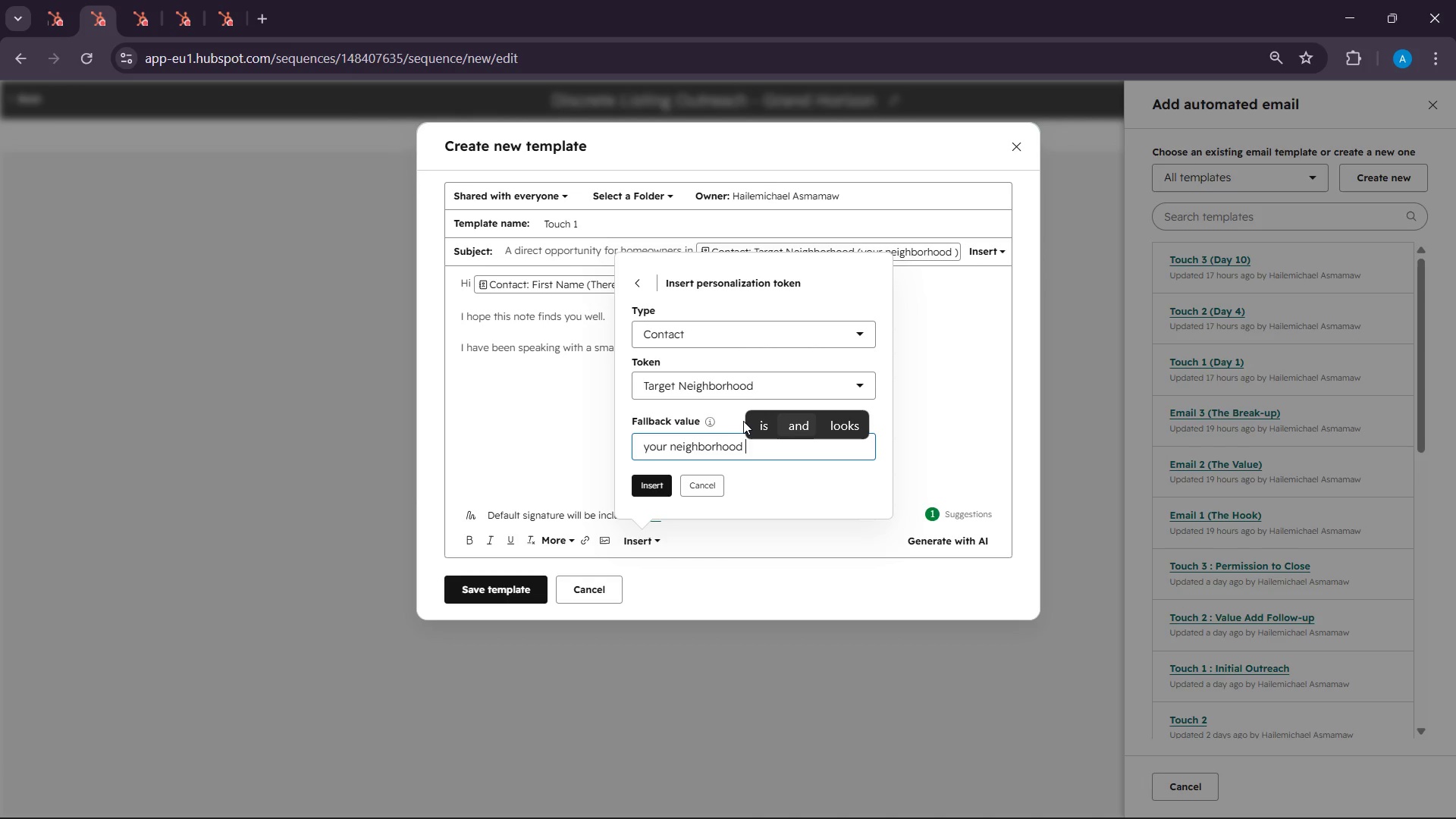 
key(Backspace)
 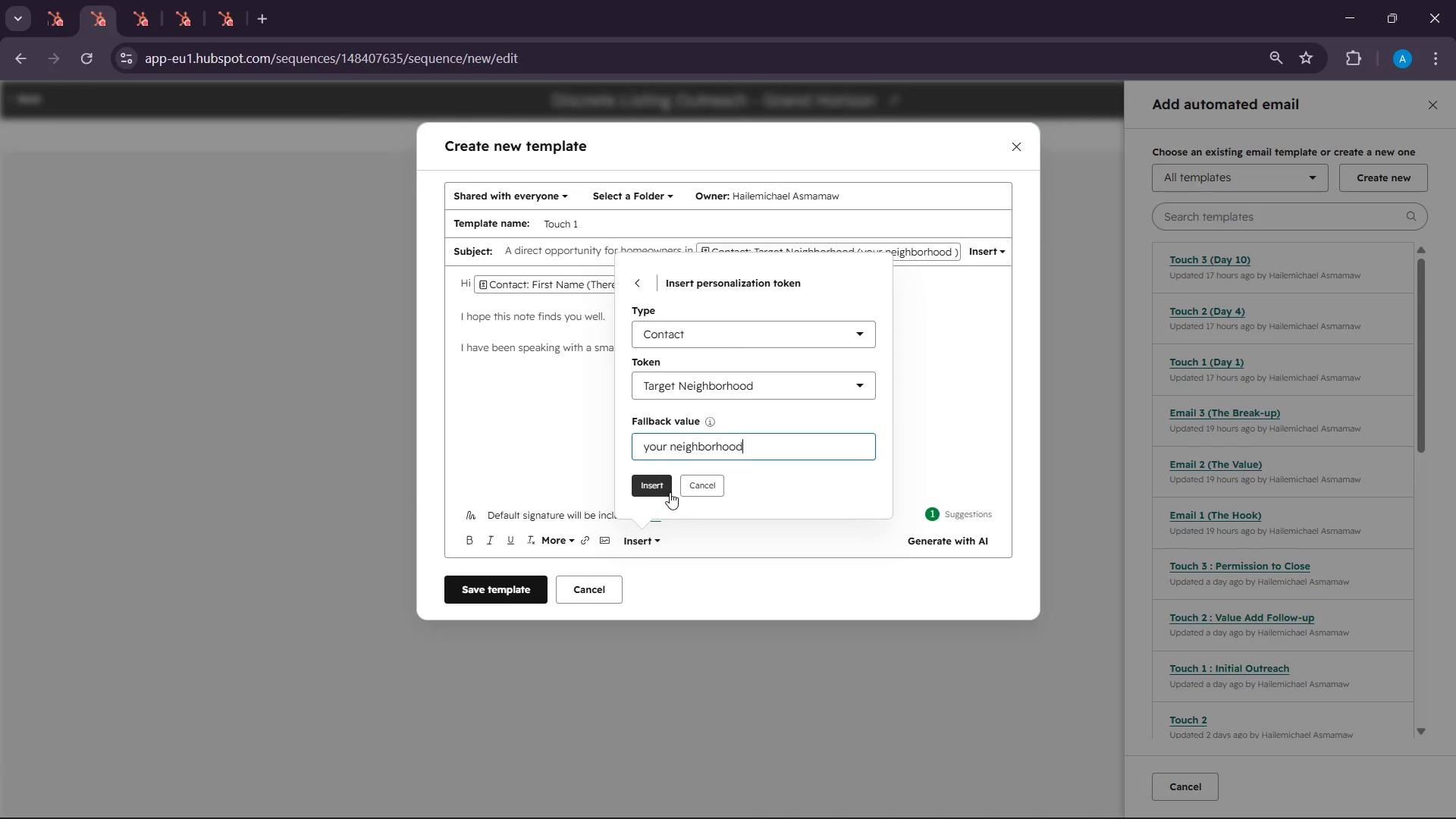 
left_click([661, 487])
 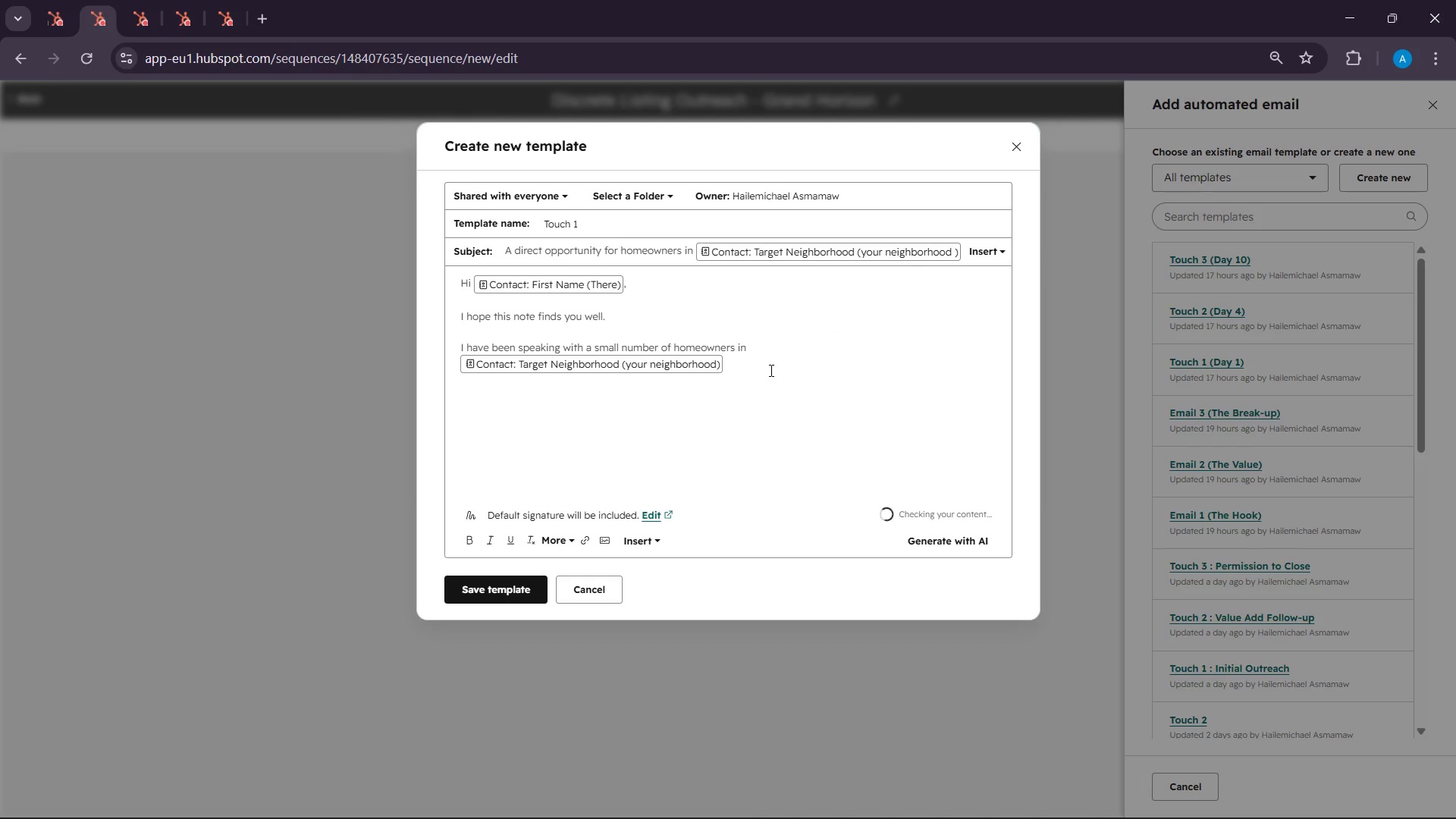 
left_click([761, 364])
 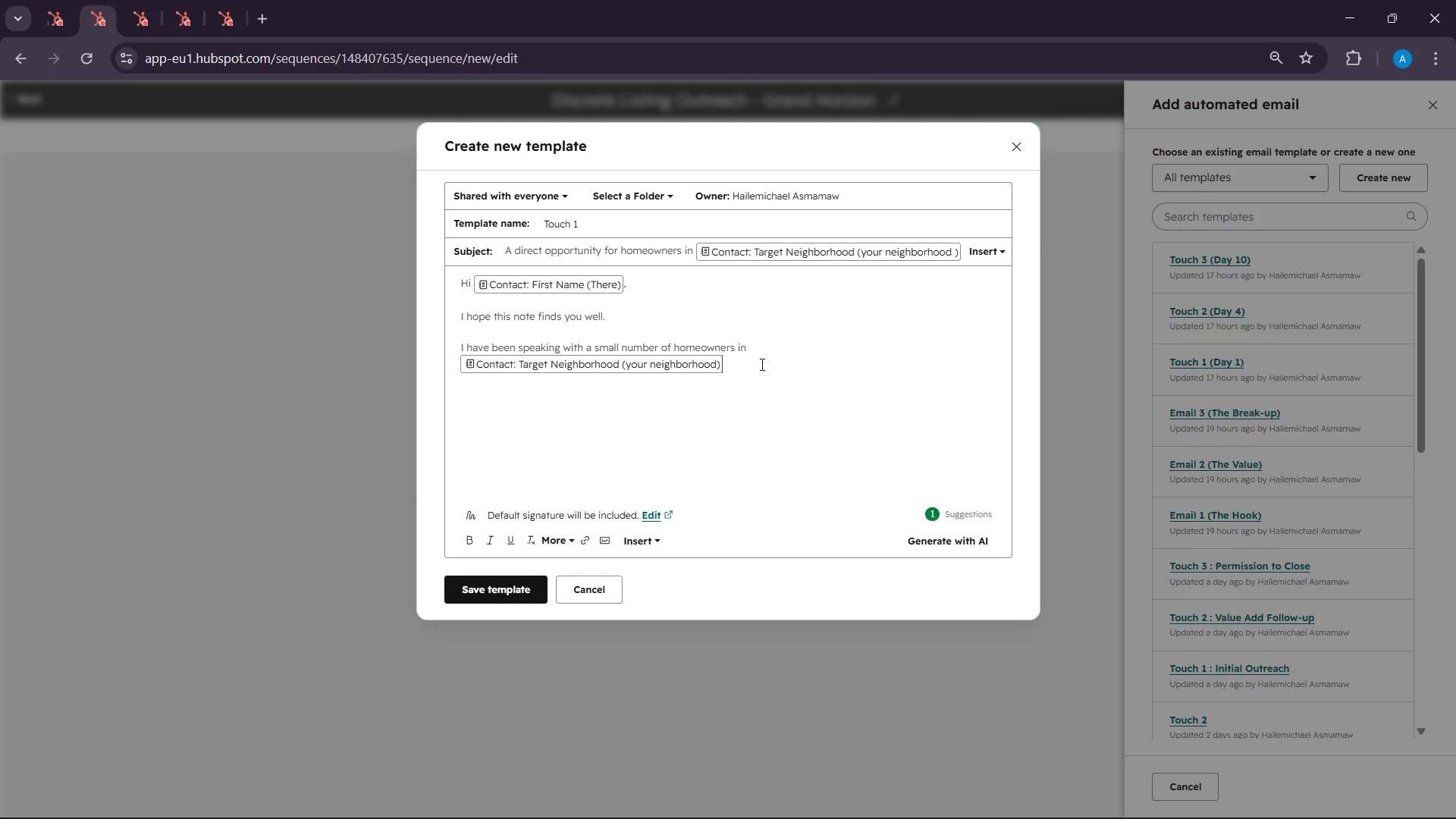 
left_click([761, 364])
 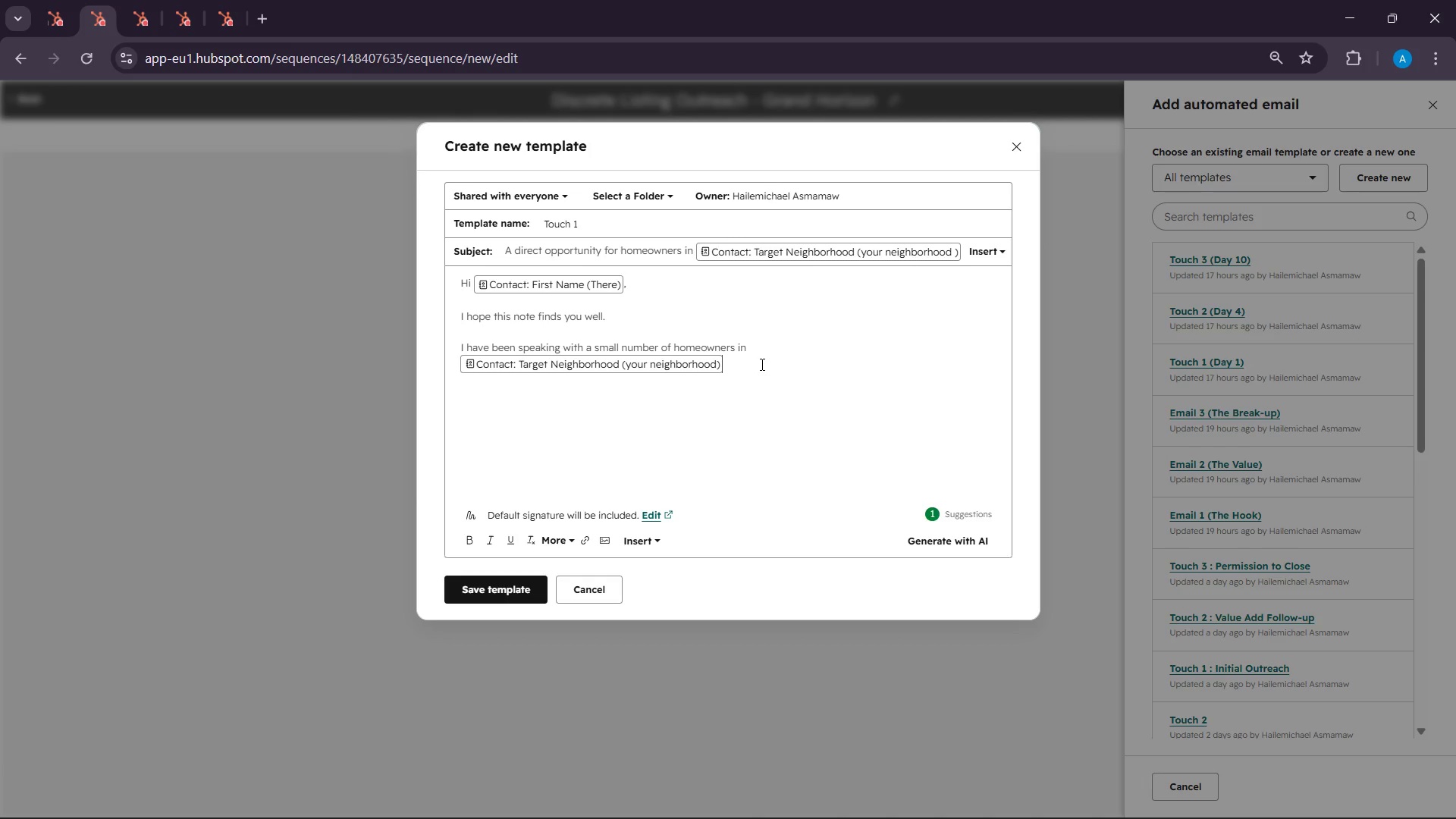 
left_click([761, 364])
 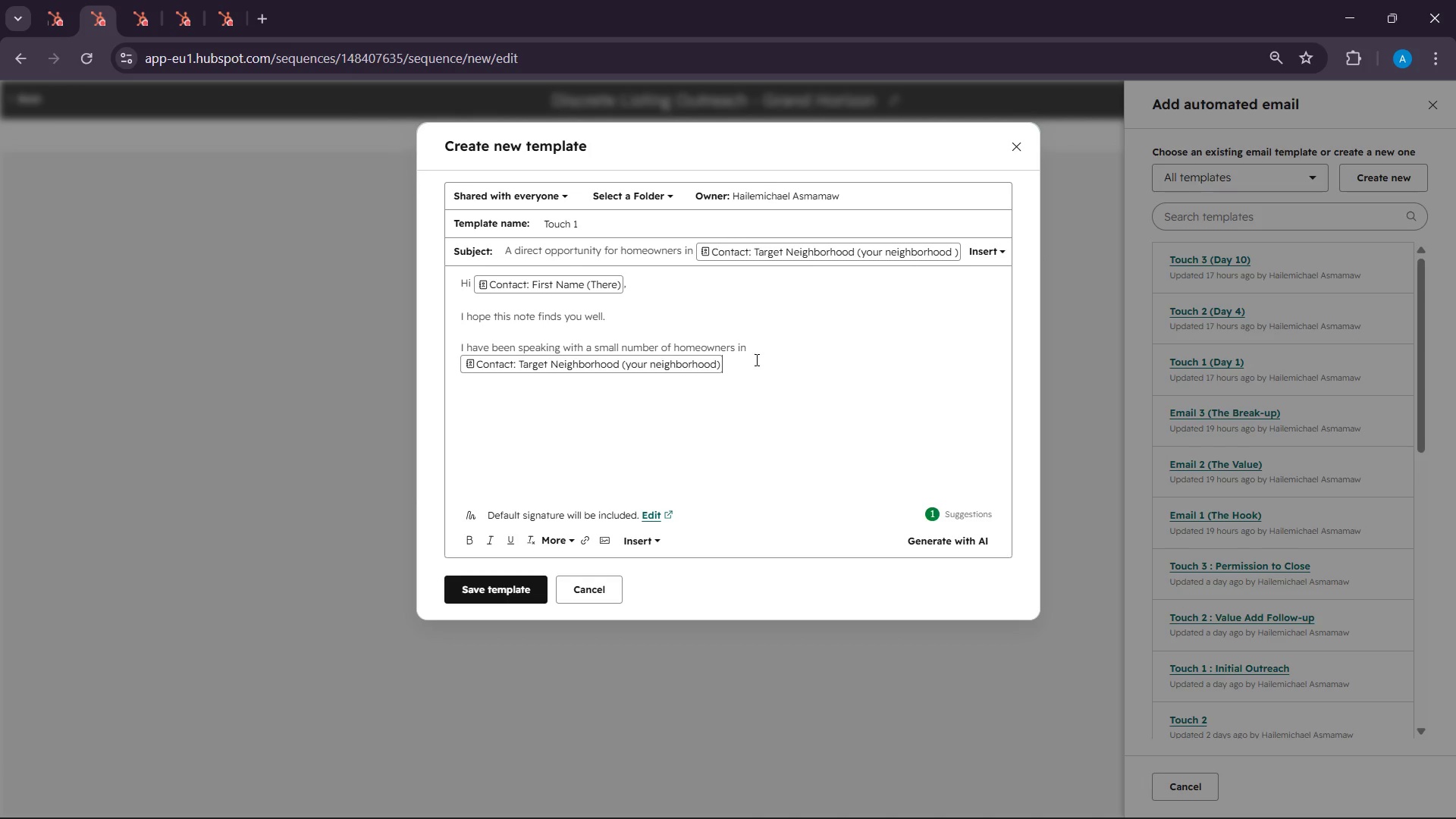 
type( whom)
key(Backspace)
type( may be consider)
 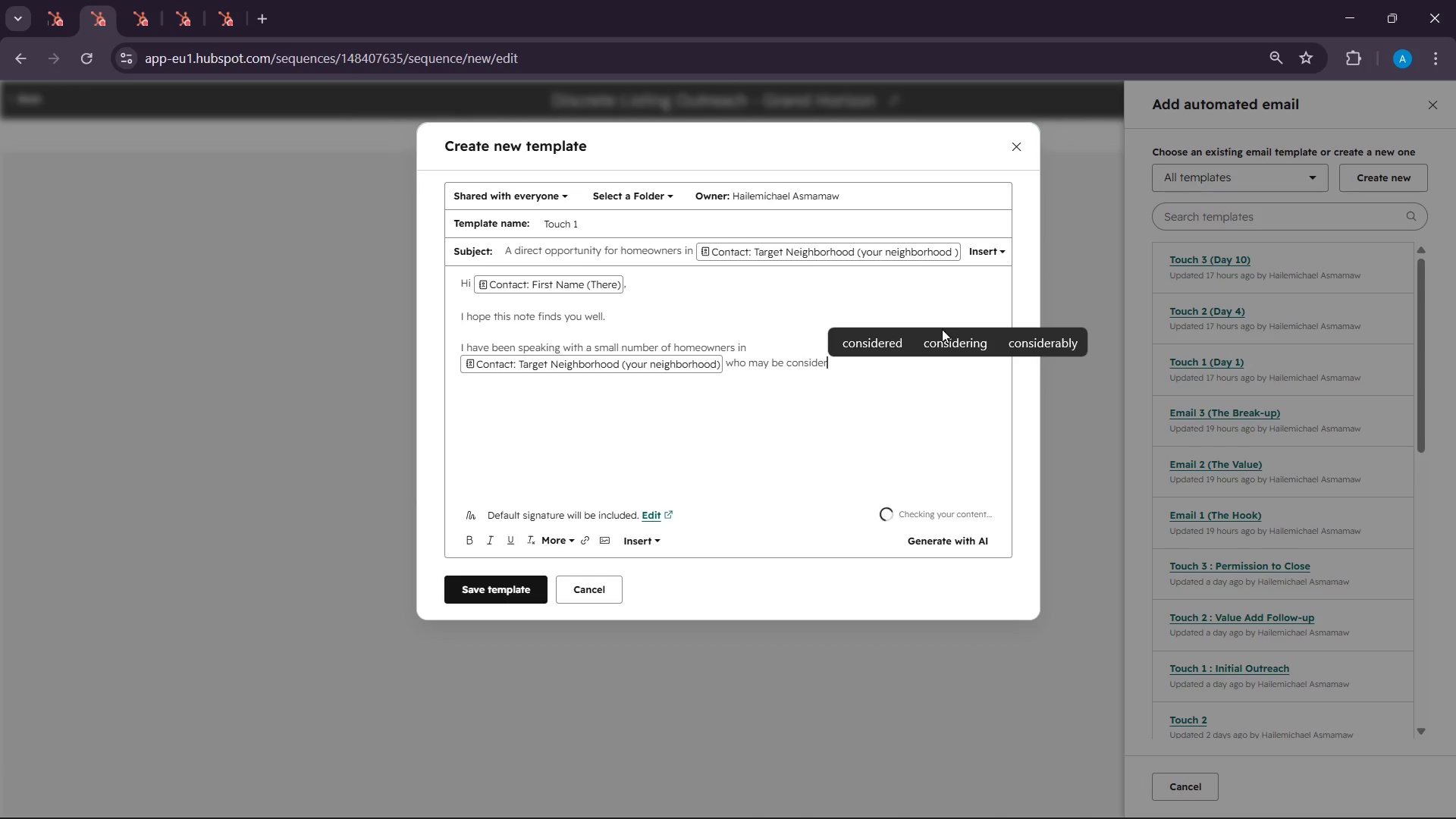 
left_click([956, 330])
 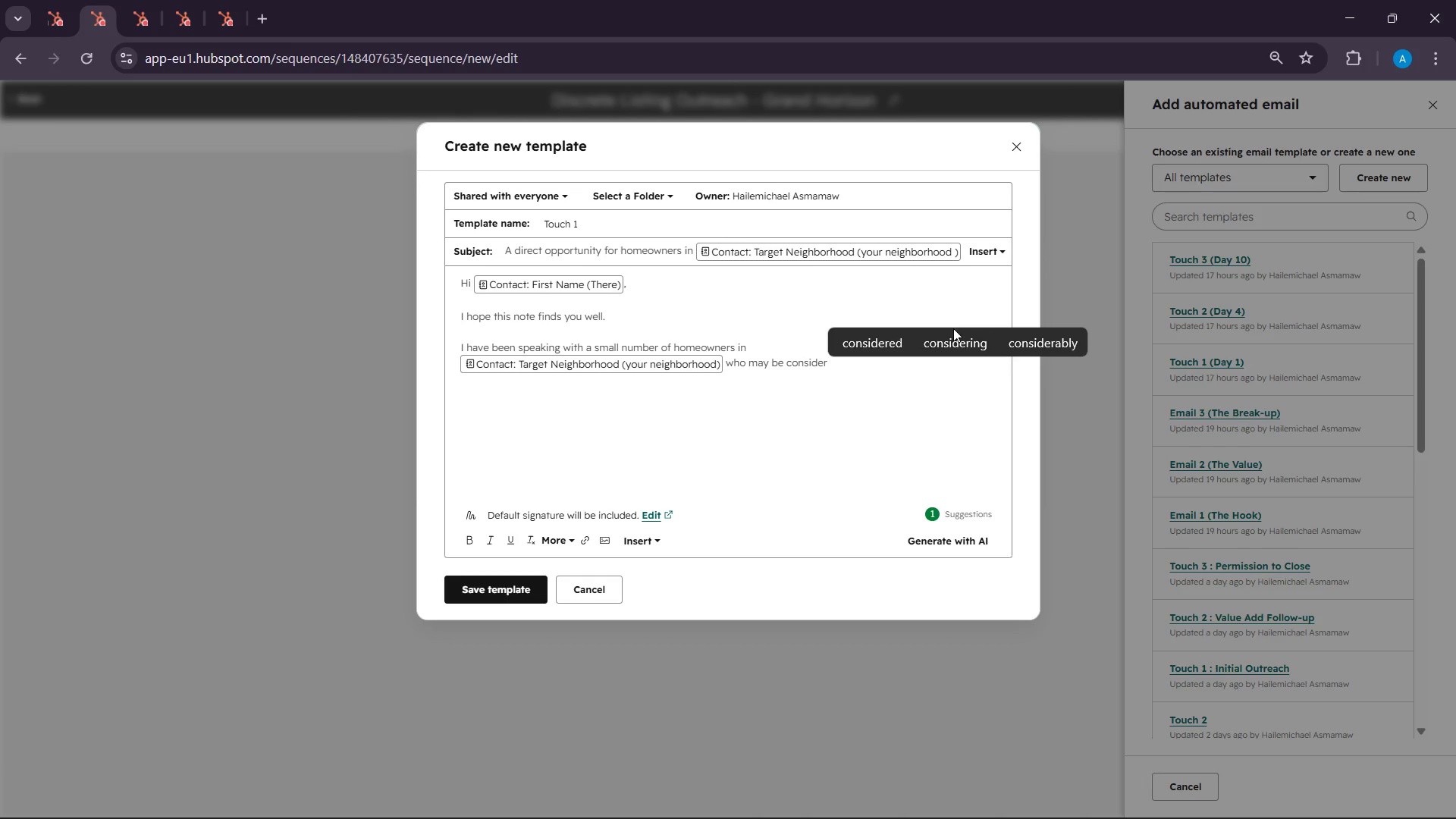 
left_click([954, 336])
 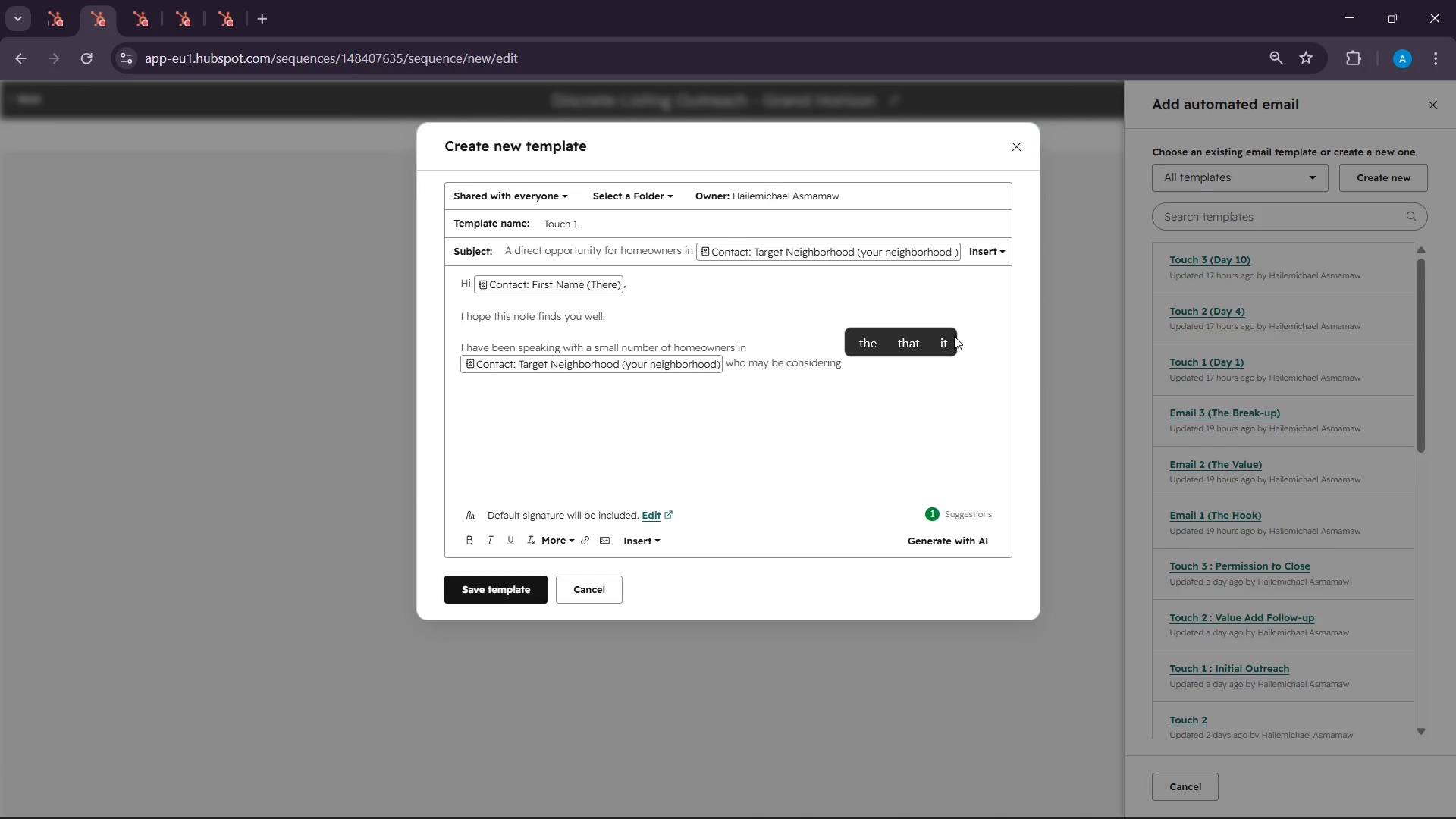 
type(a more privarwe )
key(Backspace)
key(Backspace)
key(Backspace)
key(Backspace)
type(e)
key(Backspace)
type(te approach )
 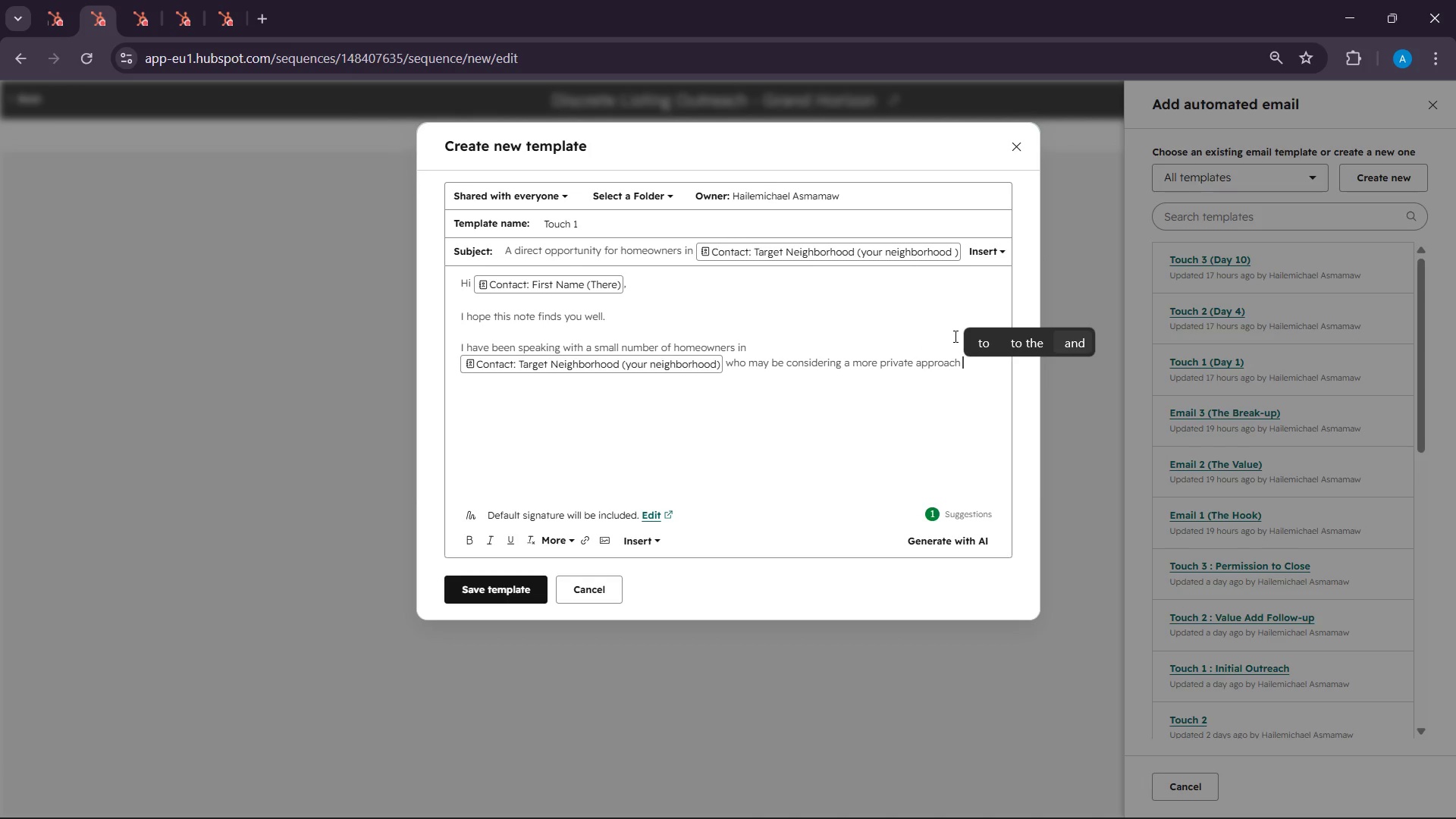 
type(r)
key(Backspace)
type(to selling their proper)
 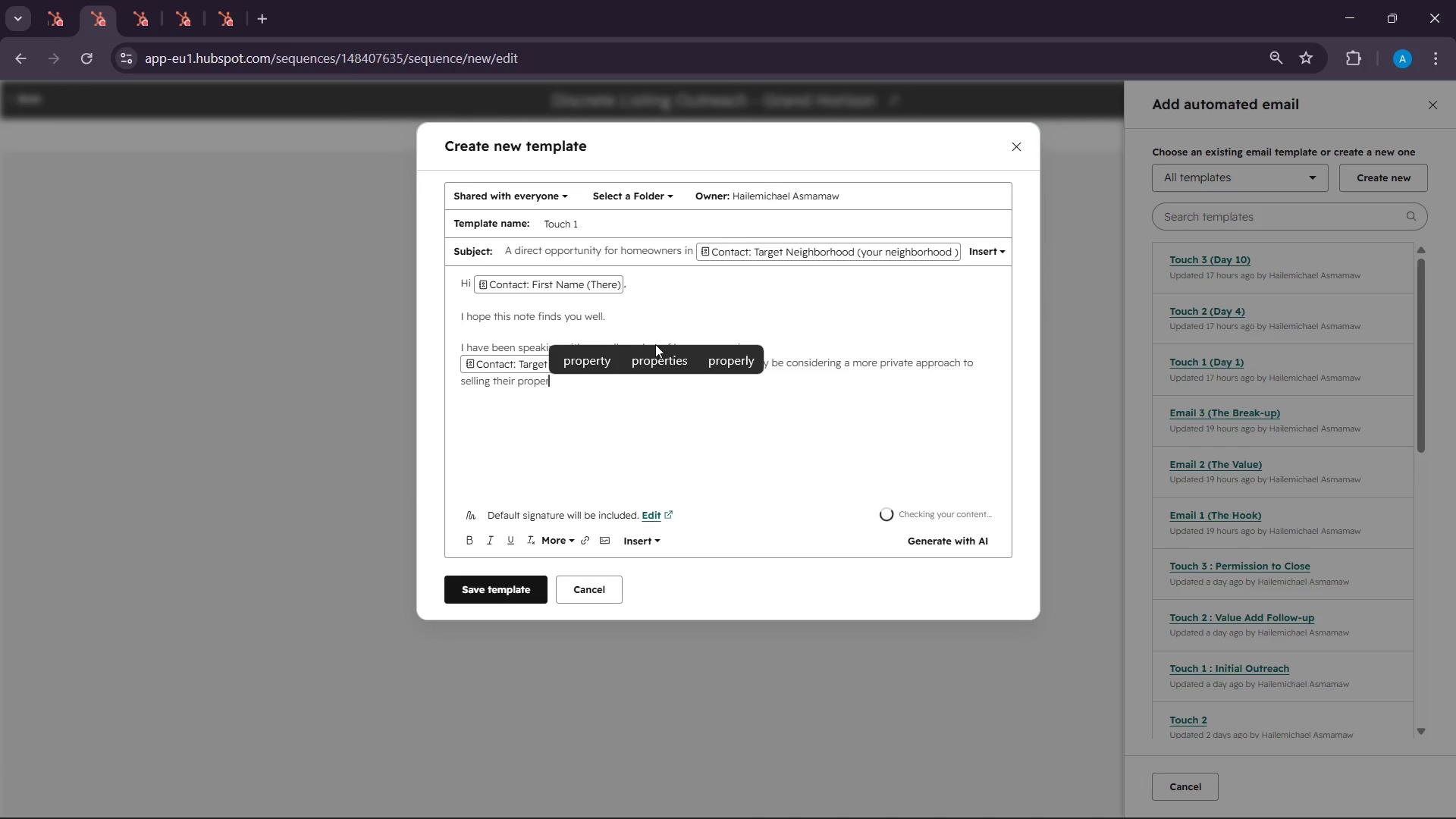 
left_click([555, 366])
 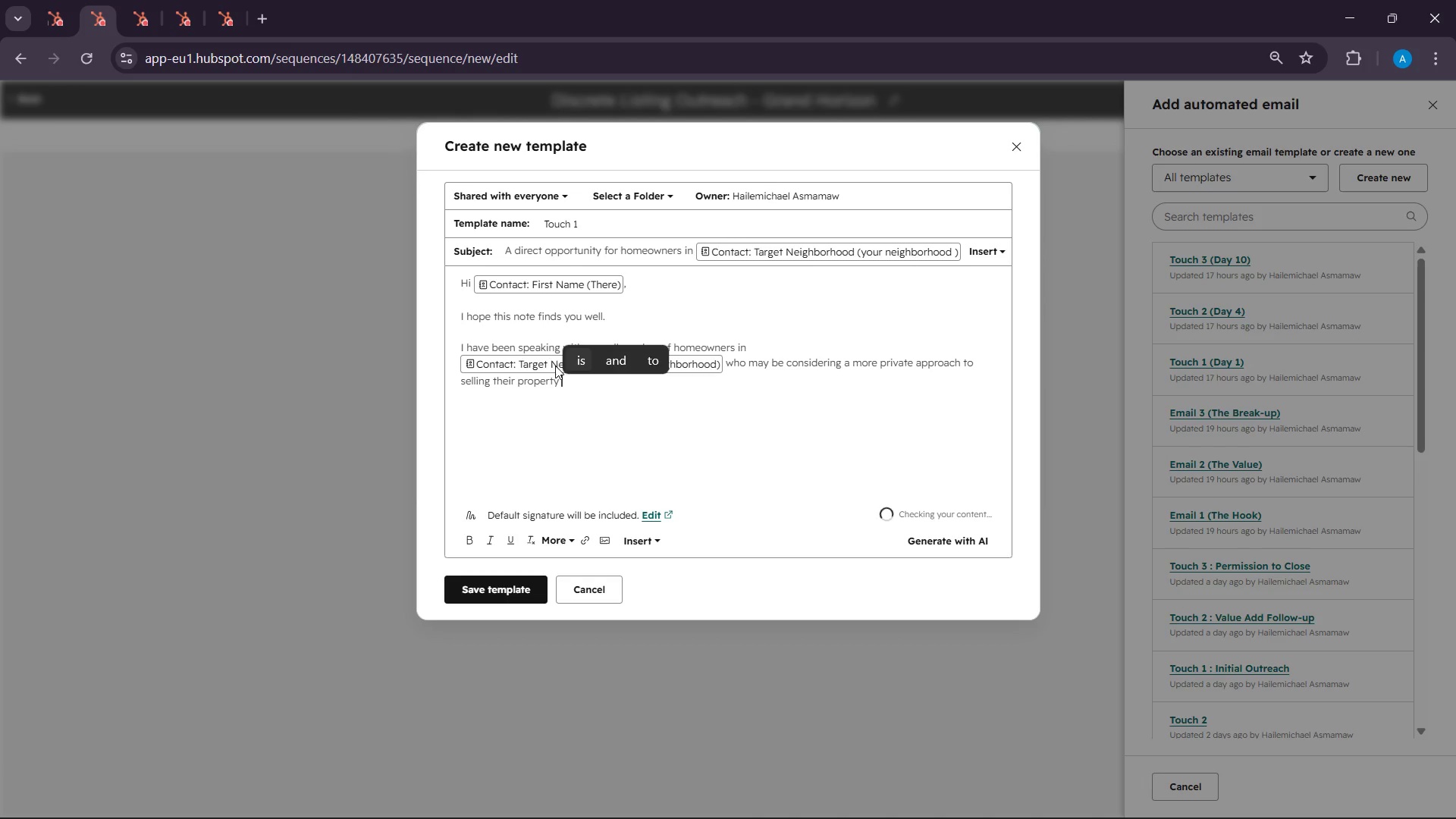 
key(Backspace)
 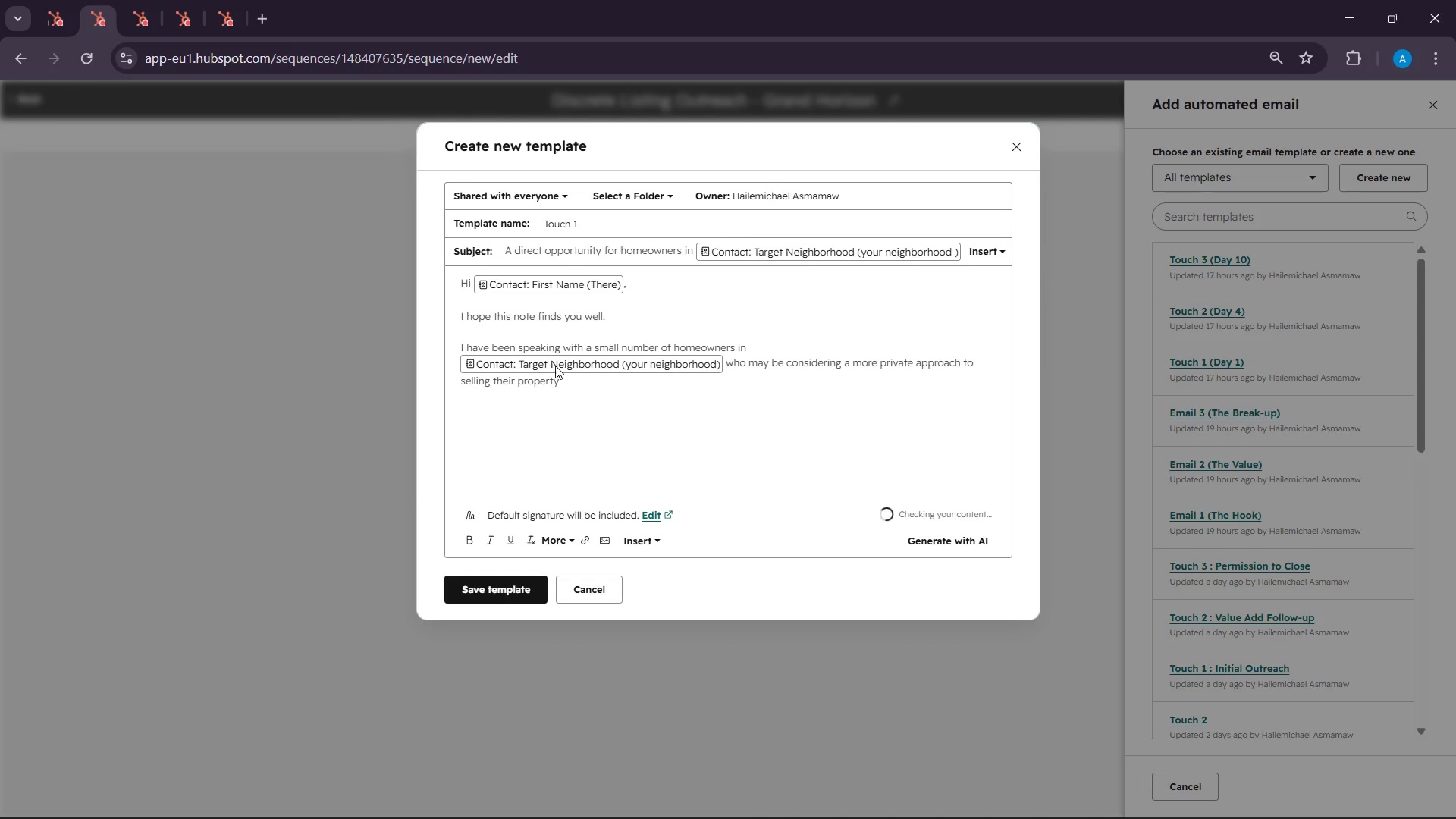 
key(Period)
 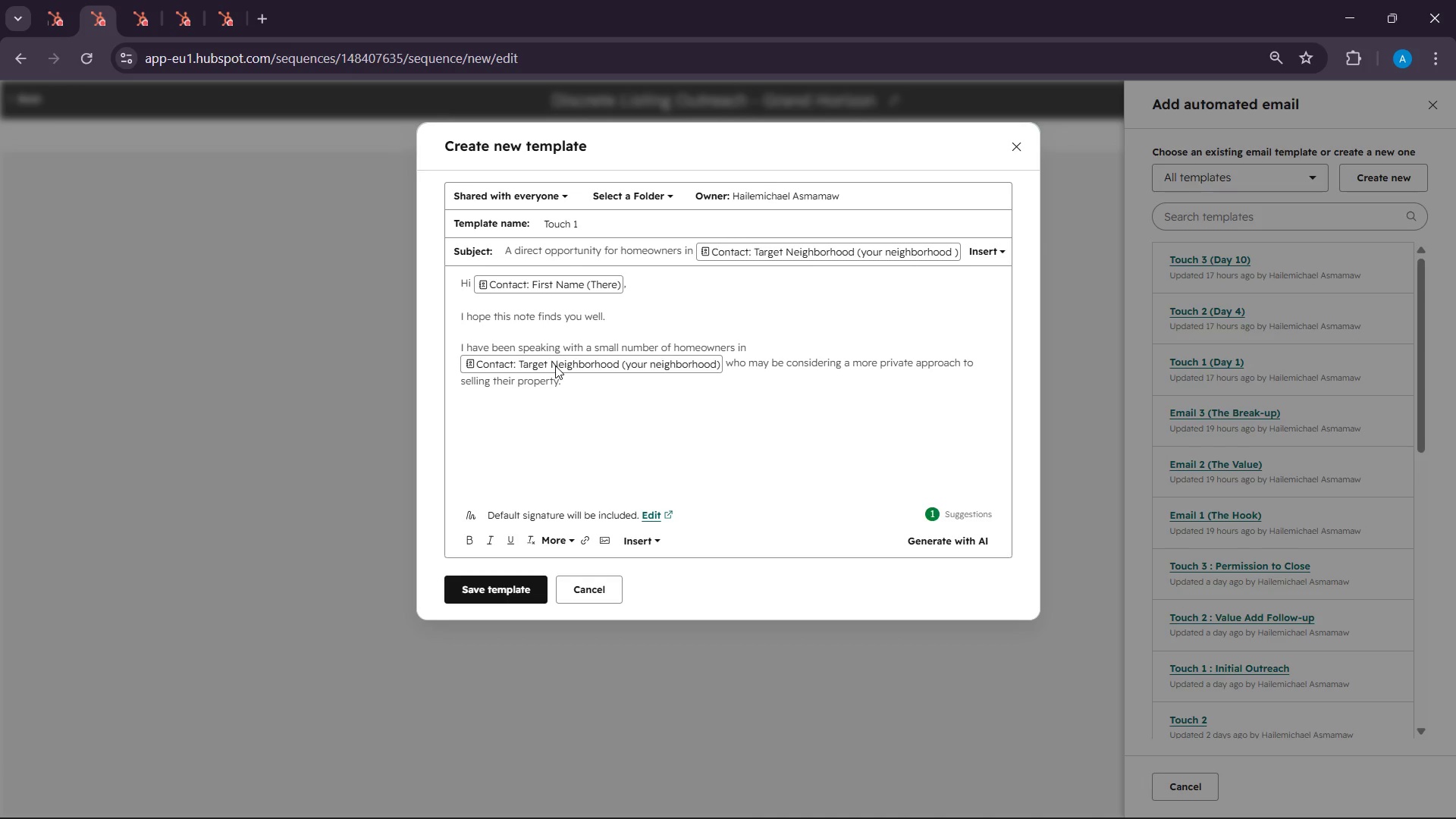 
key(Enter)
 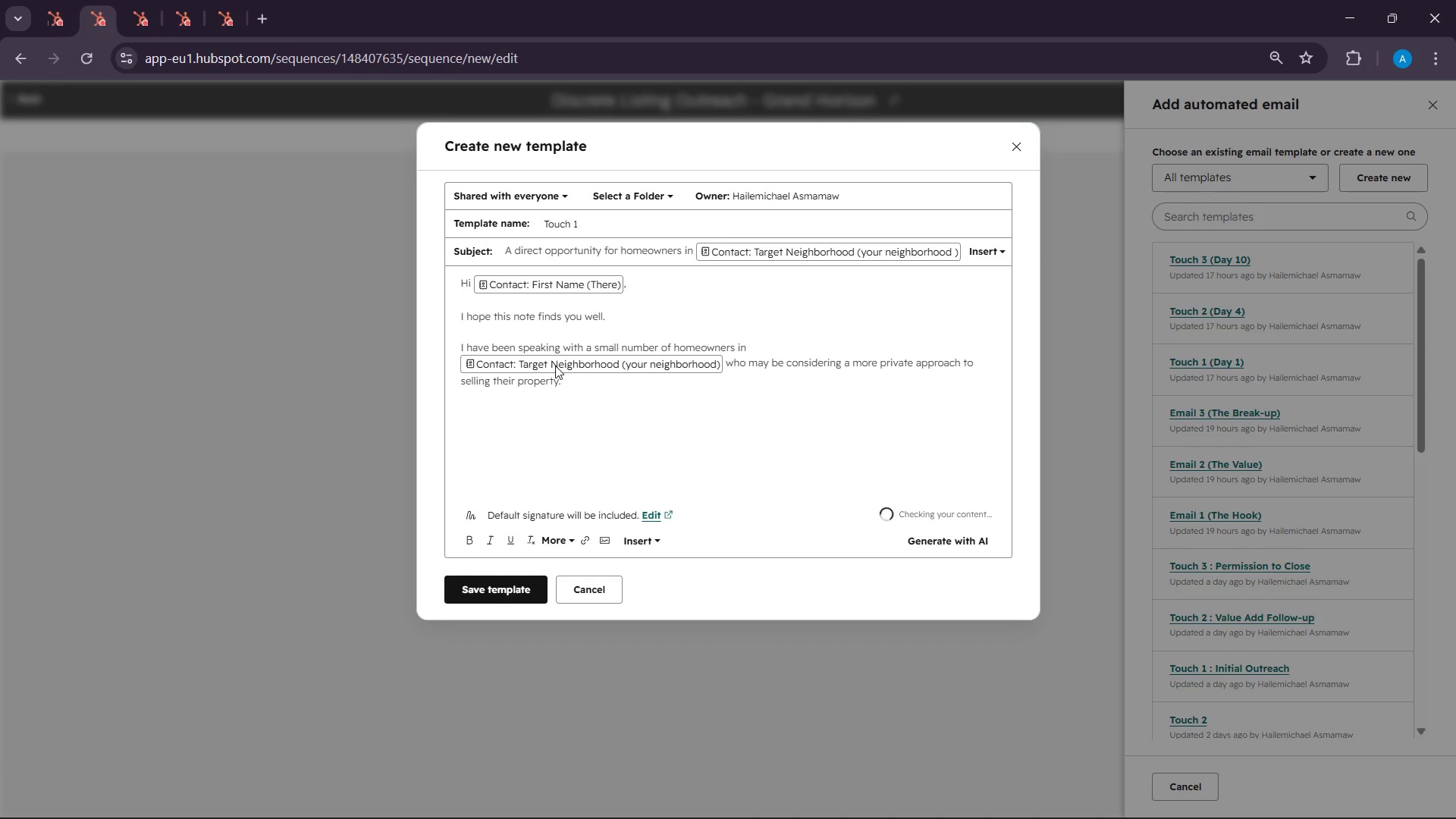 
key(Shift+ShiftLeft)
 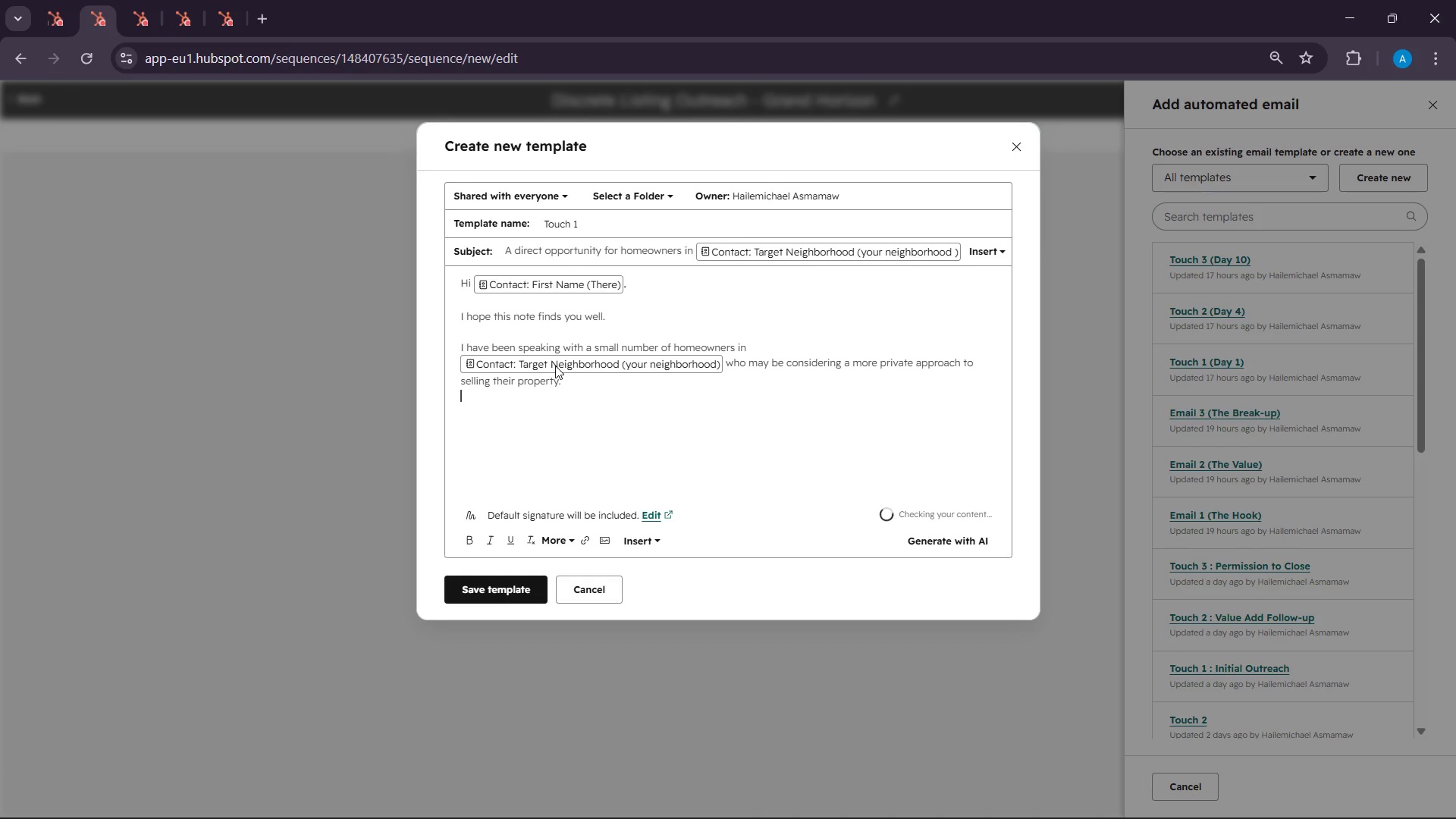 
key(Backslash)
 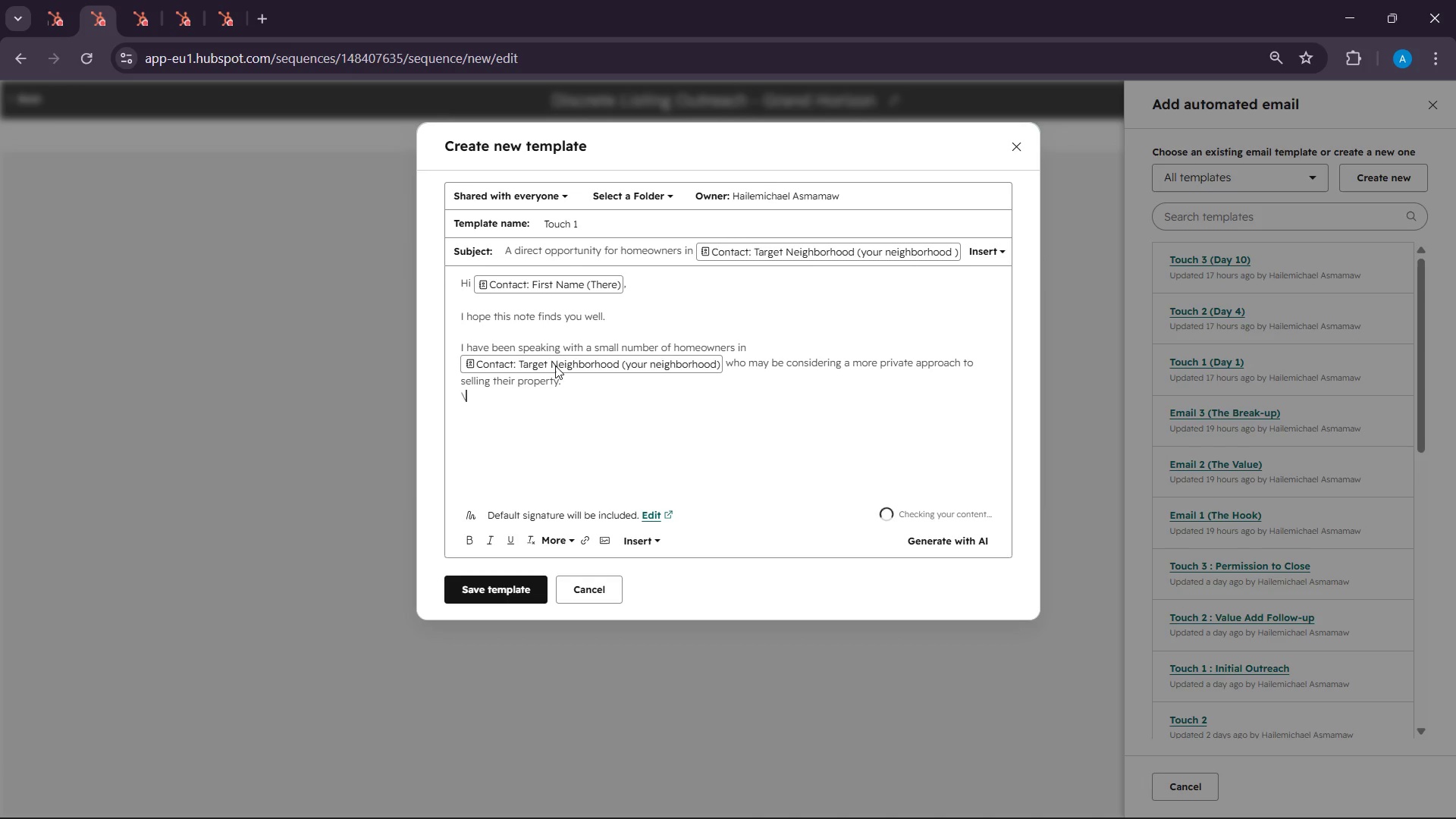 
key(Backspace)
 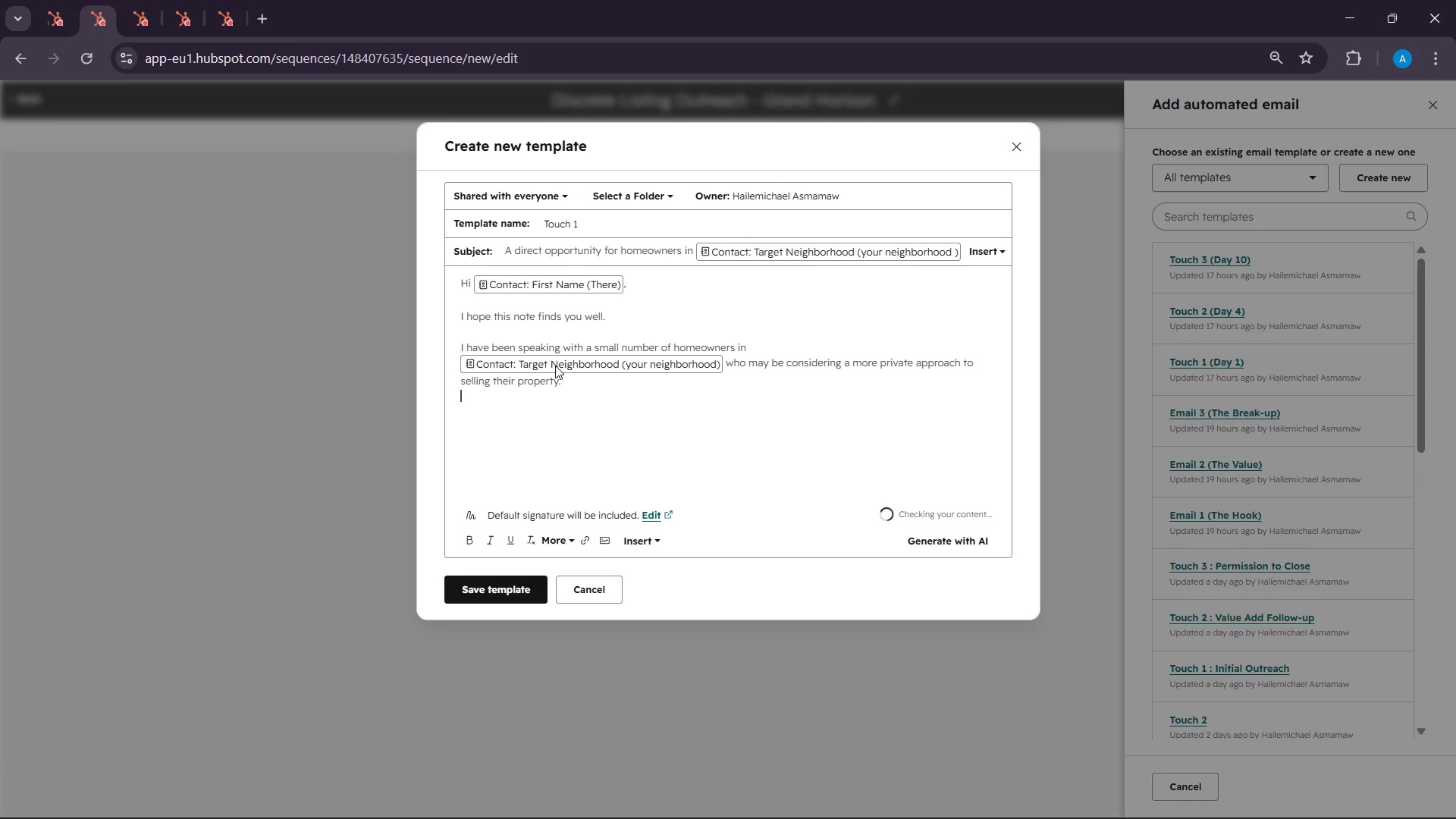 
key(Backspace)
 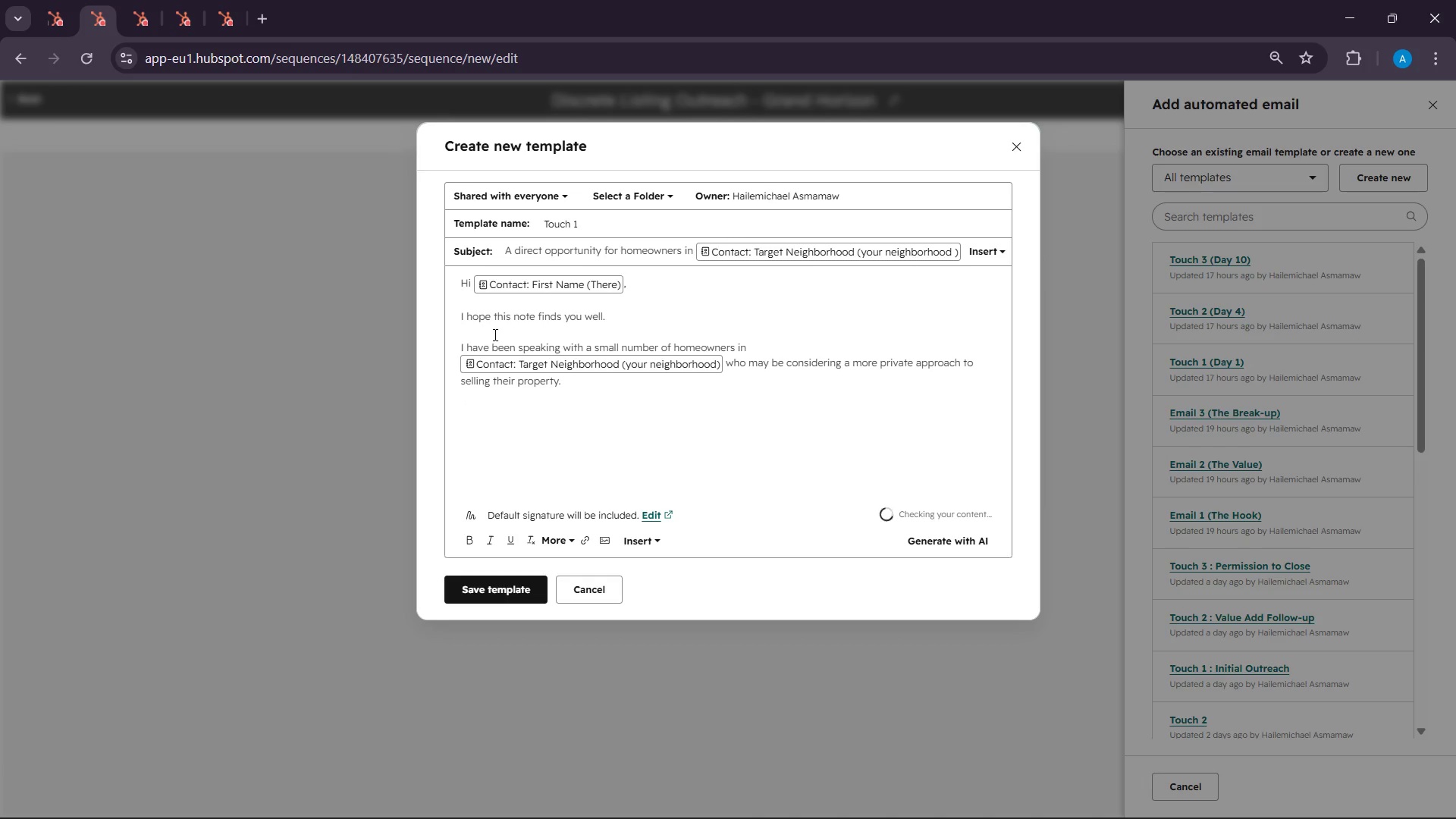 
left_click([494, 334])
 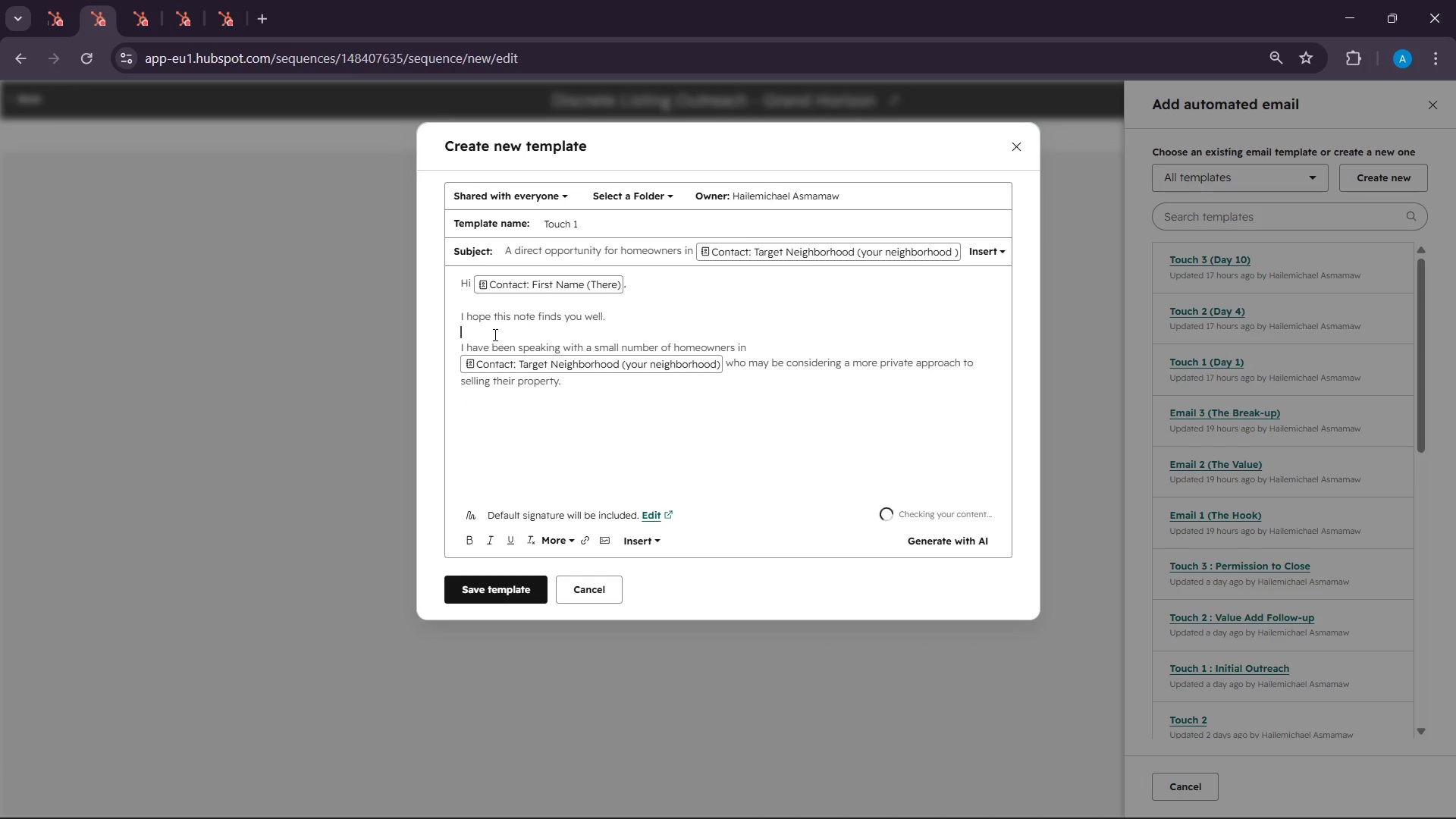 
key(Backspace)
 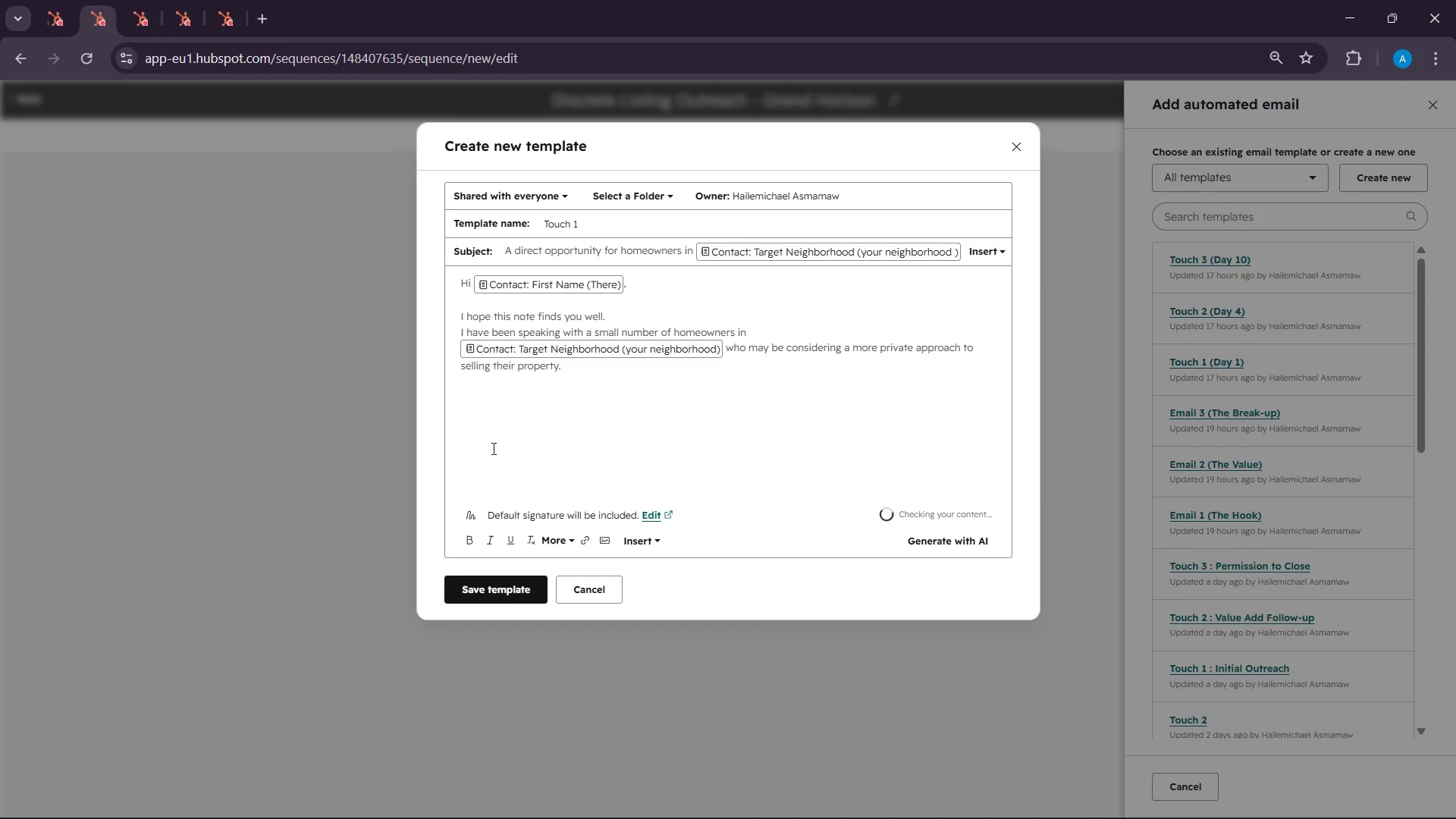 
left_click([506, 406])
 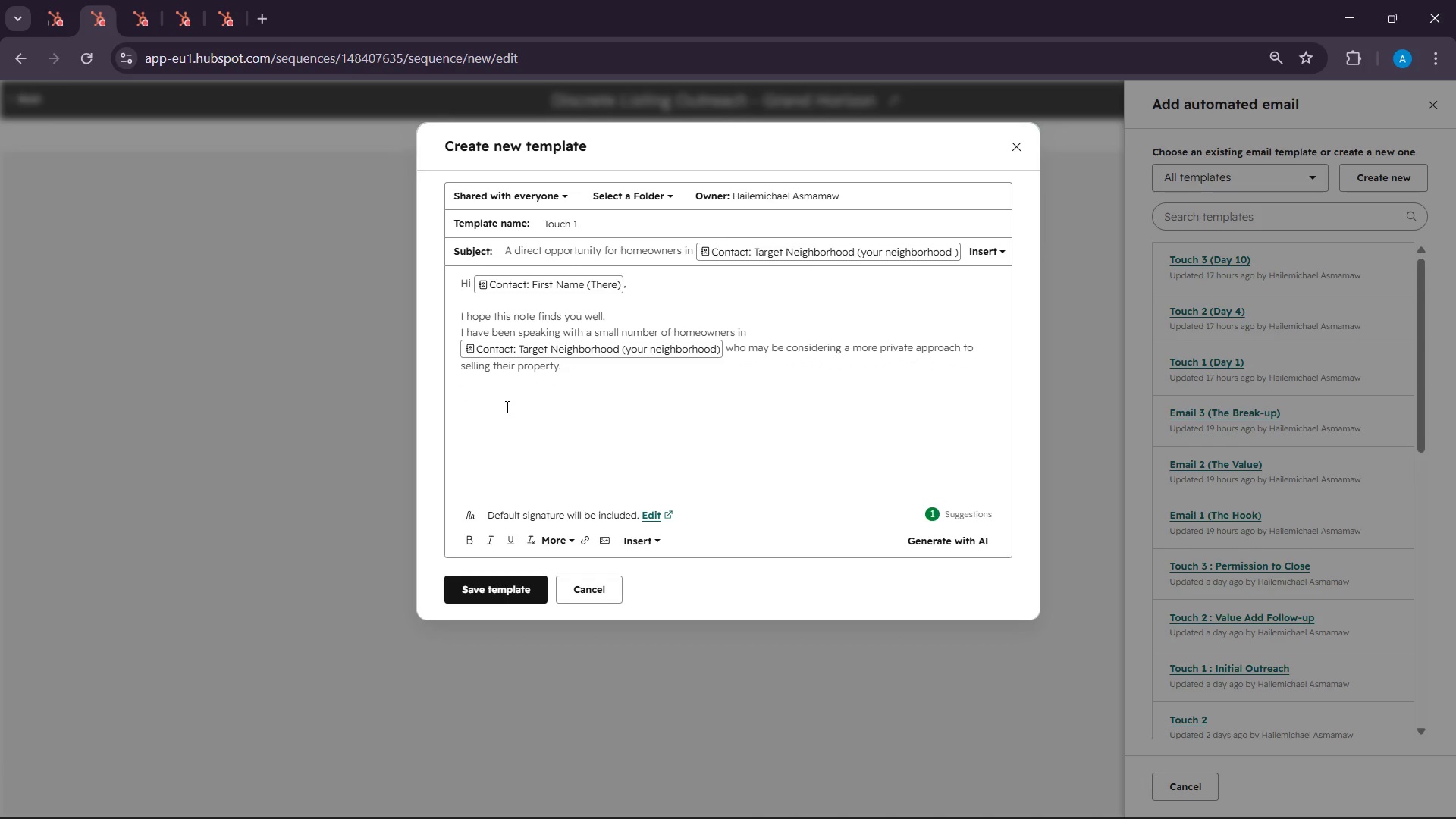 
key(Enter)
 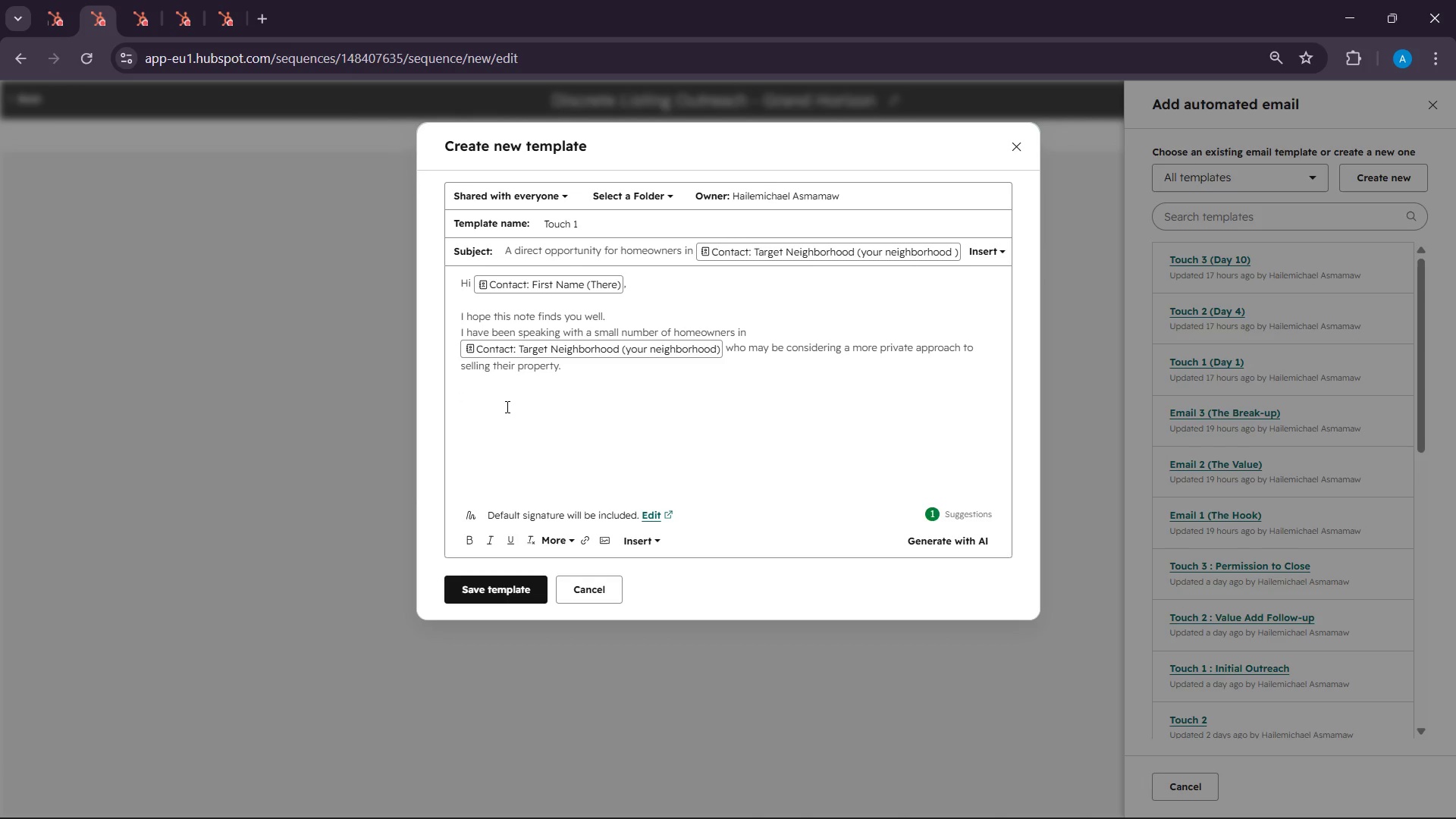 
wait(8.22)
 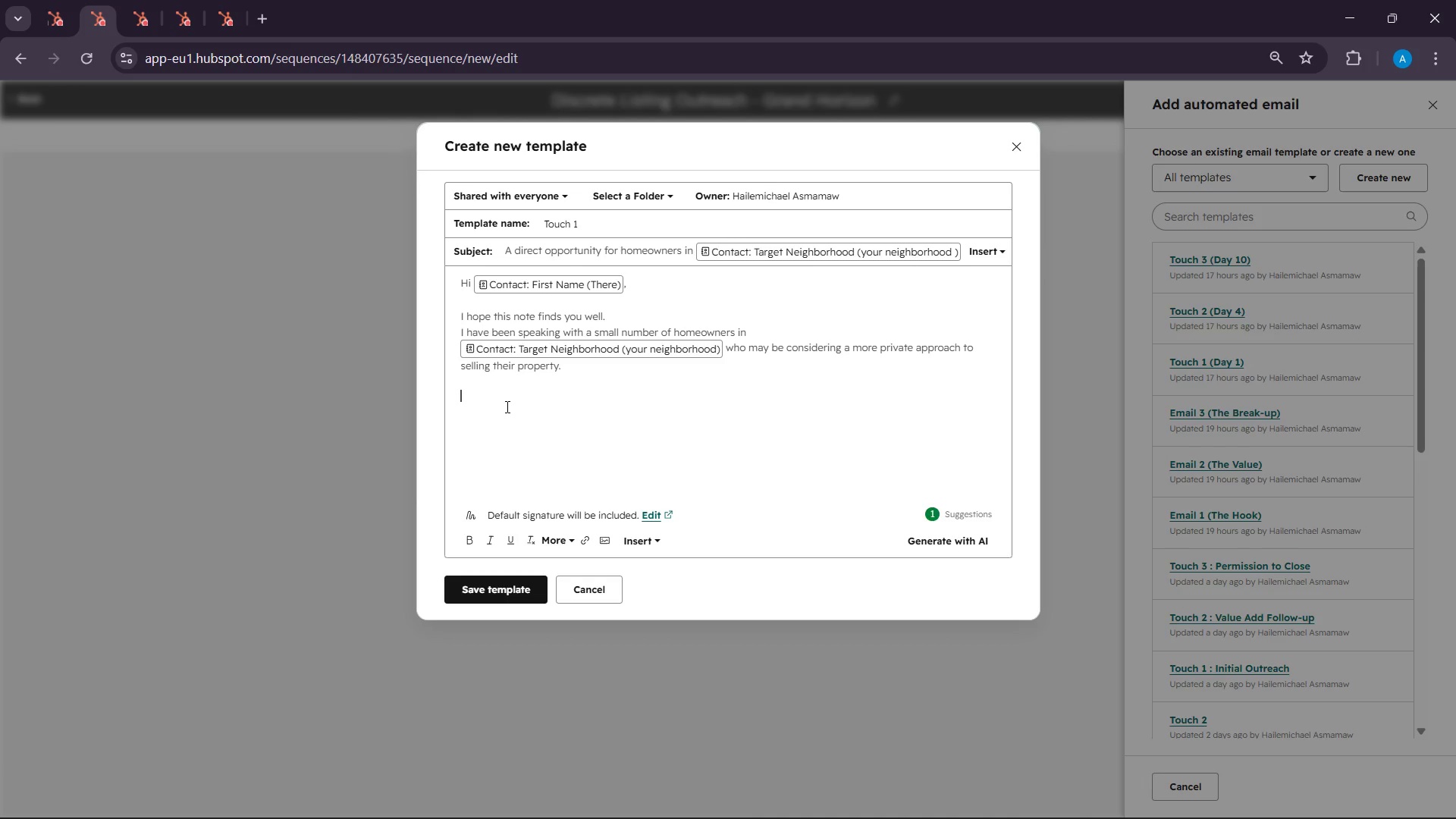 
type(Given that your home has )
 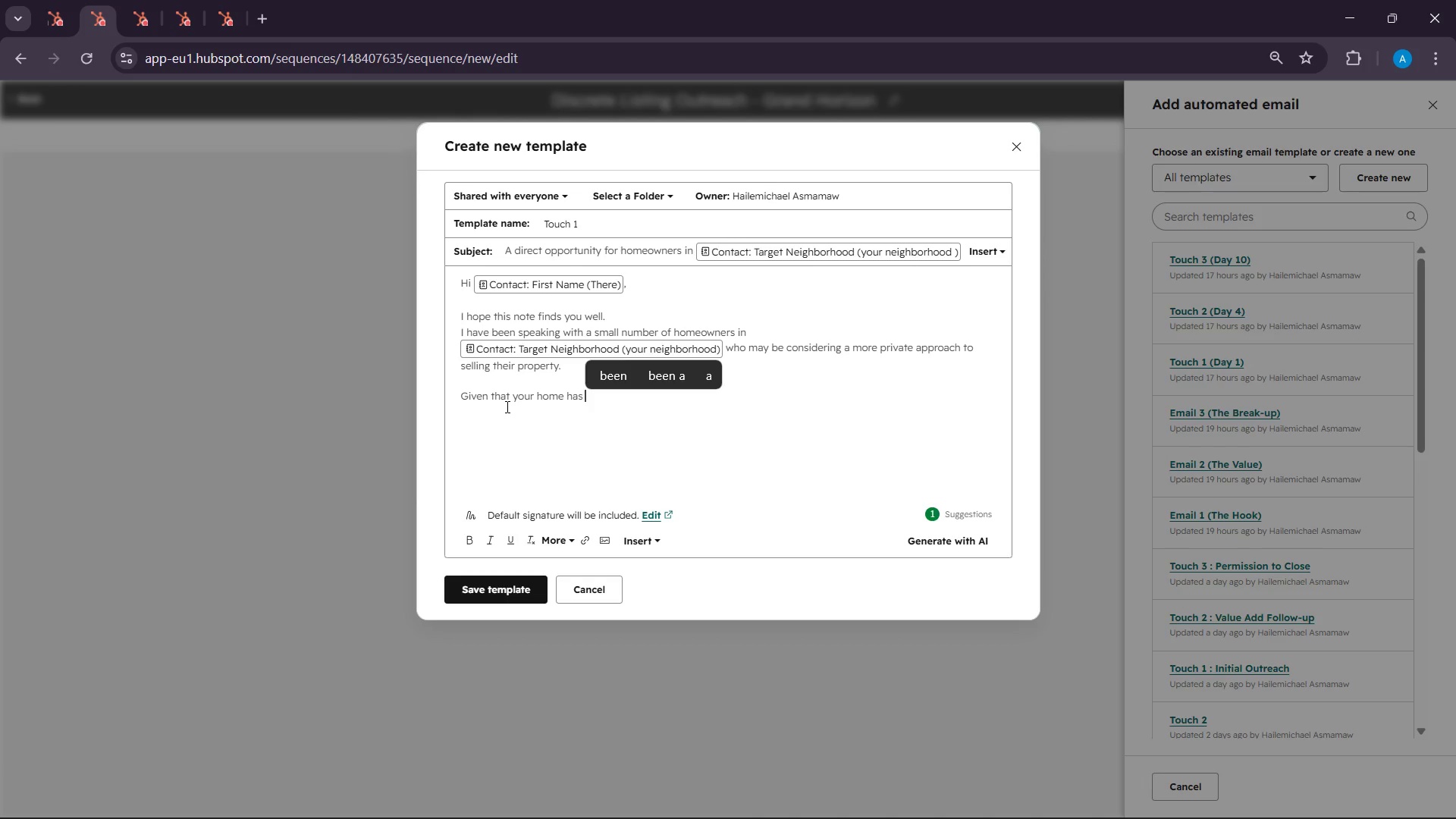 
wait(31.81)
 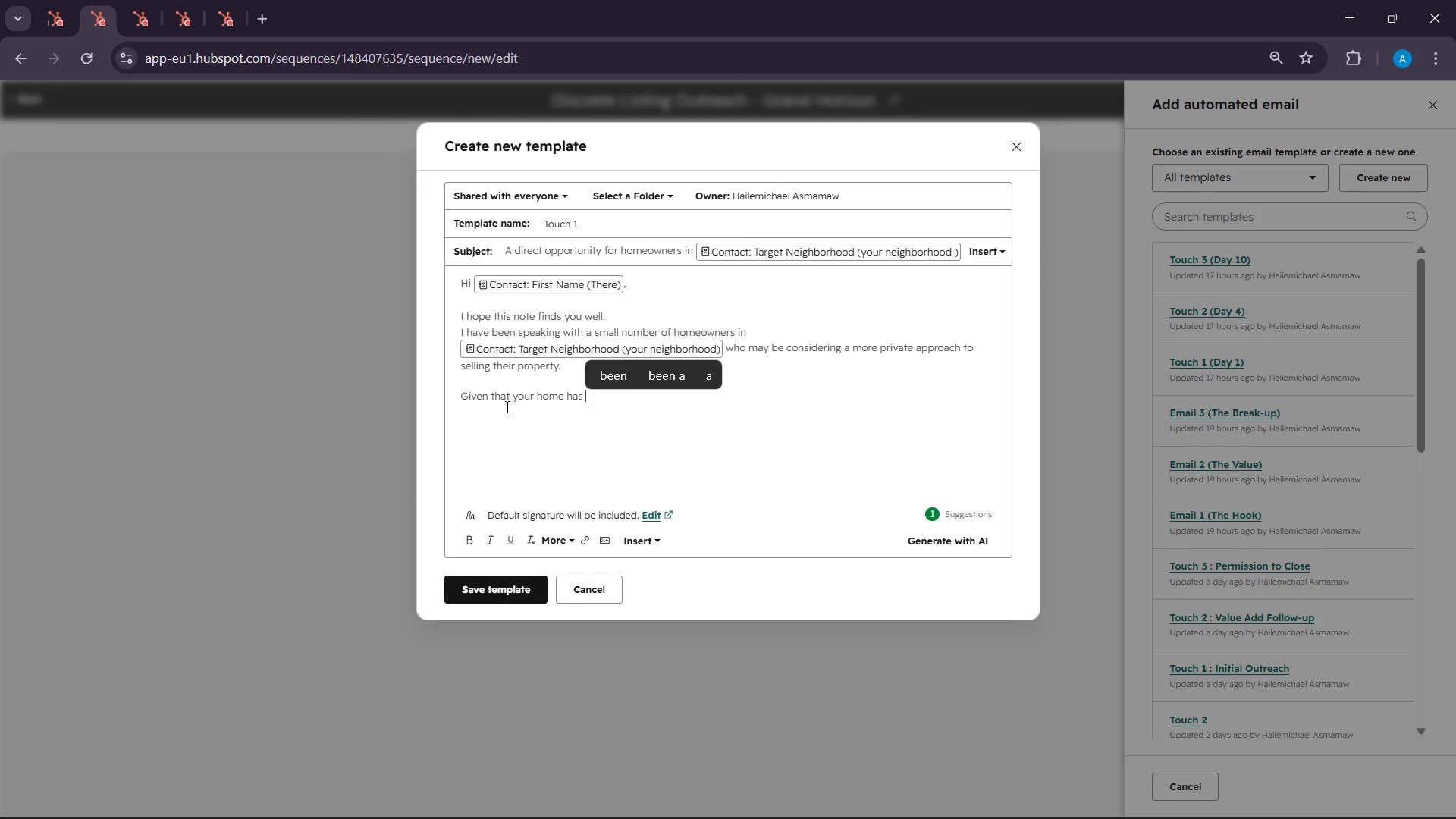 
type(held since )
 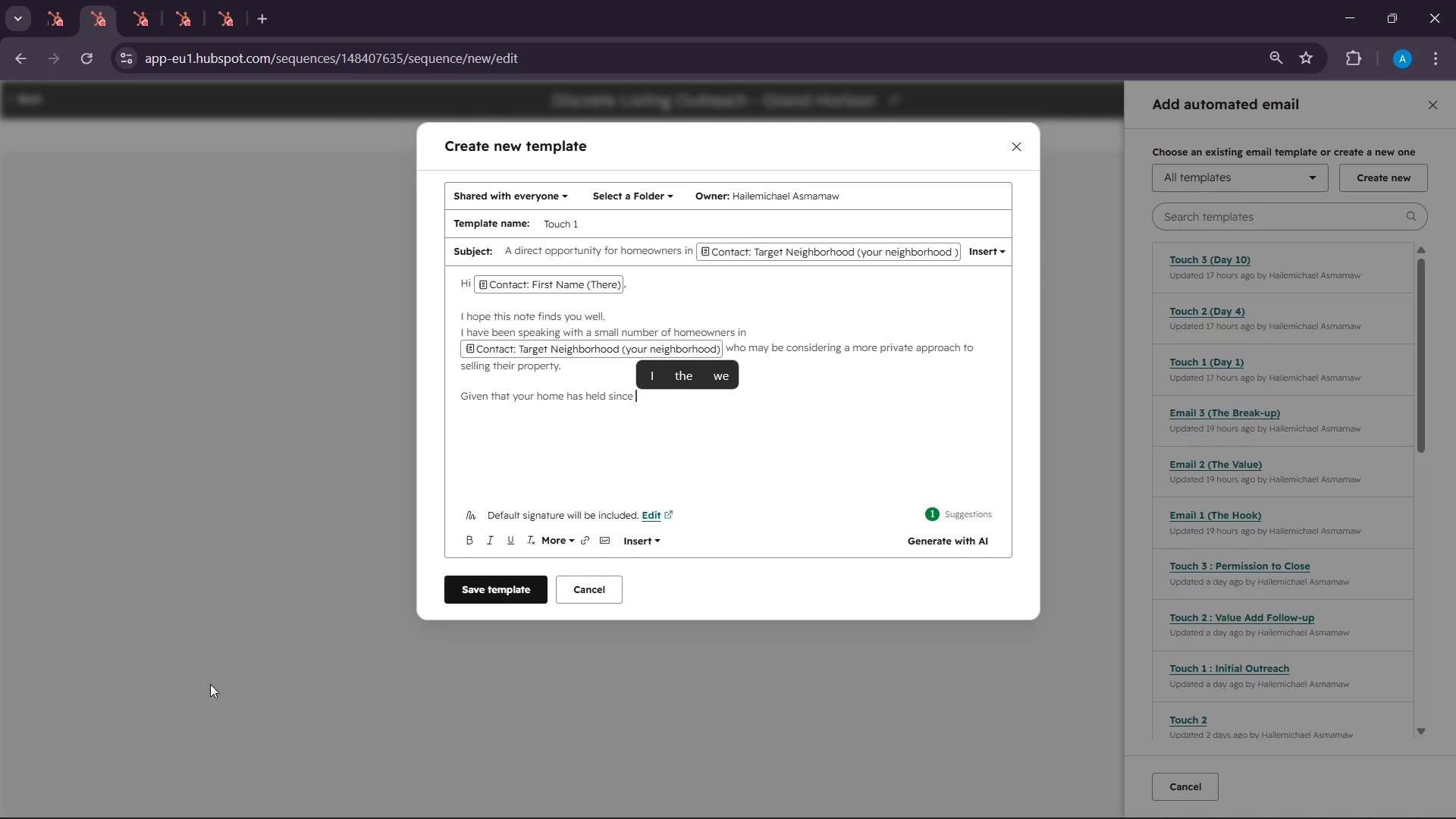 
left_click([644, 541])
 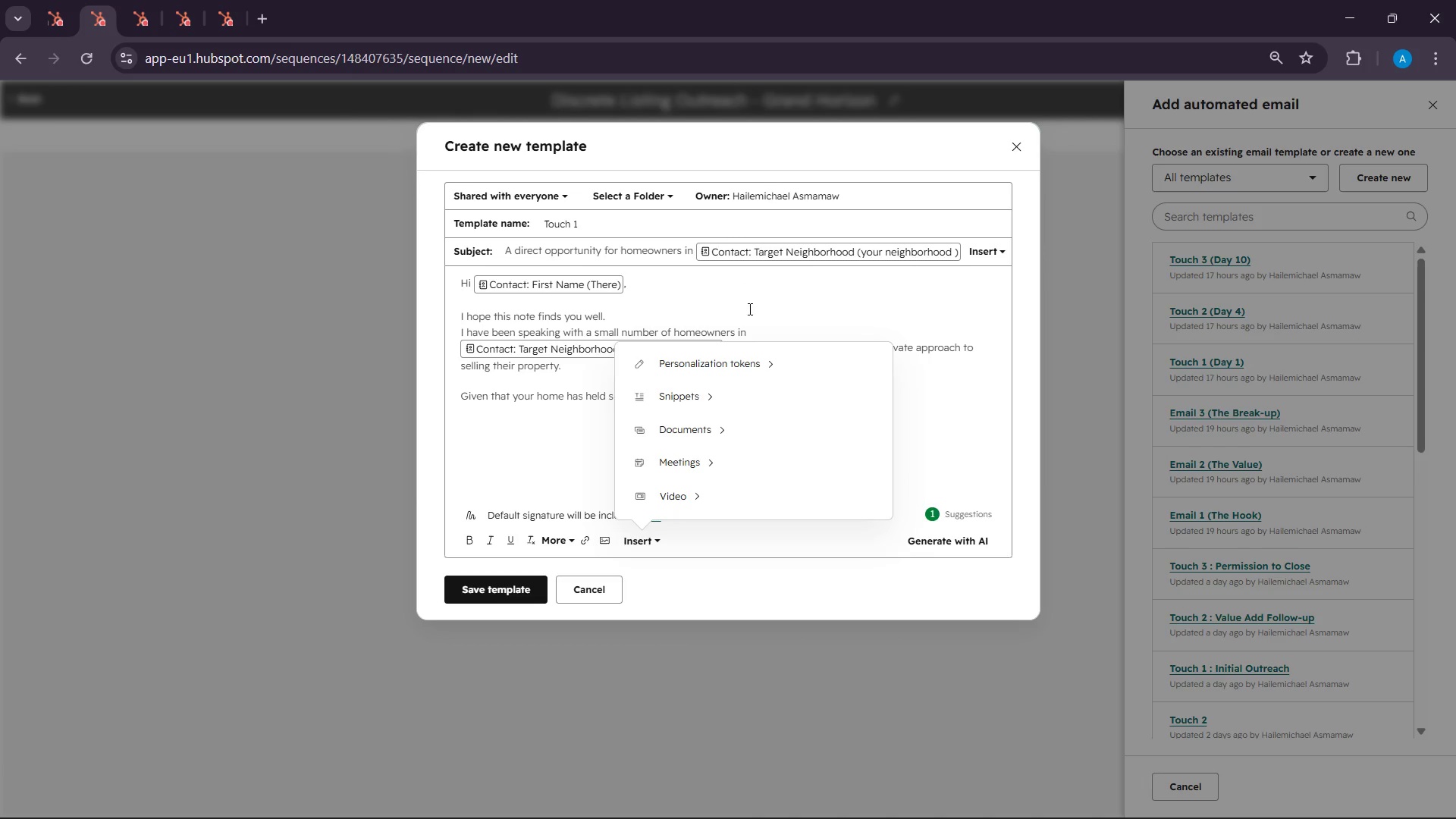 
left_click([749, 353])
 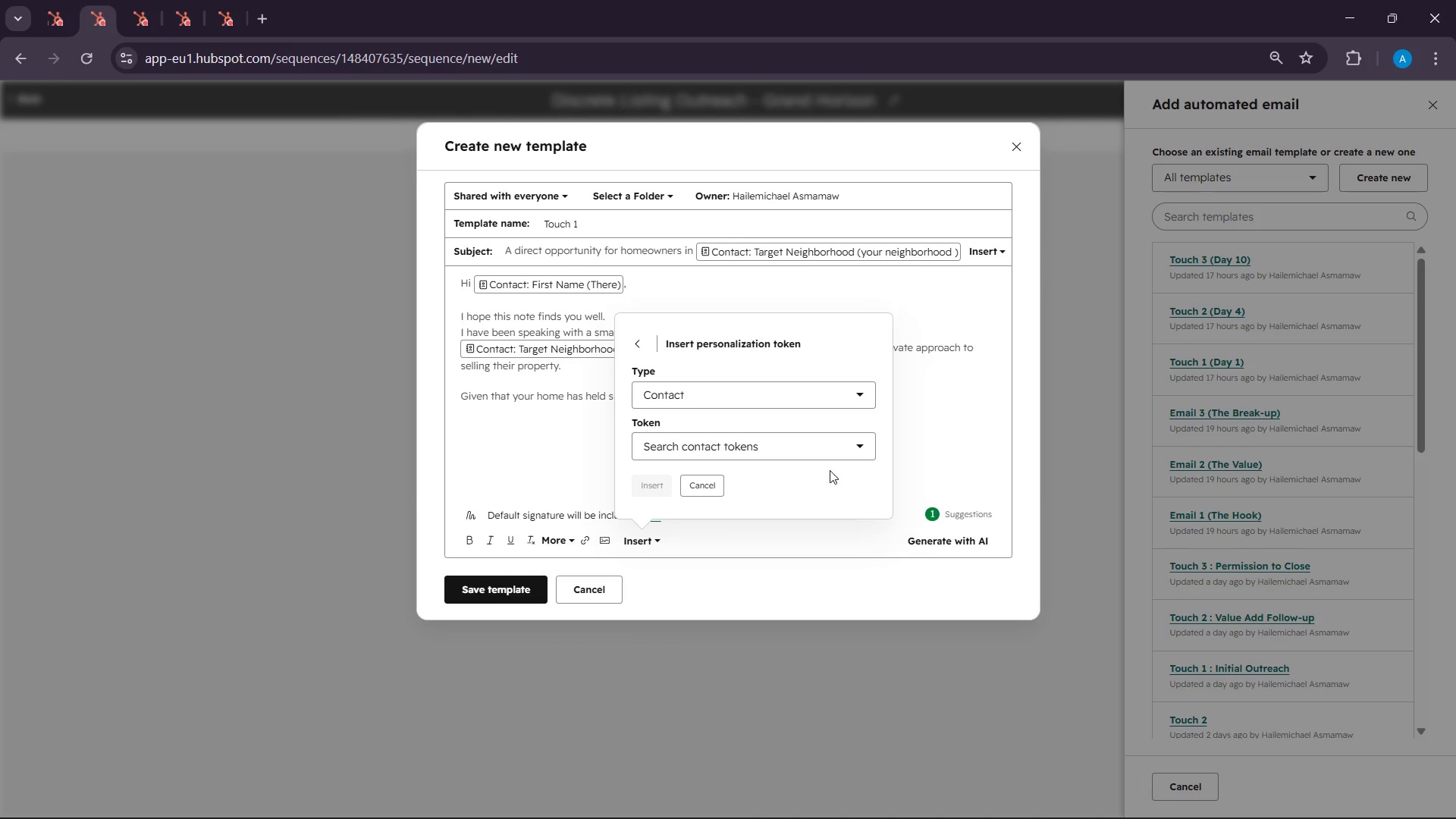 
left_click([812, 460])
 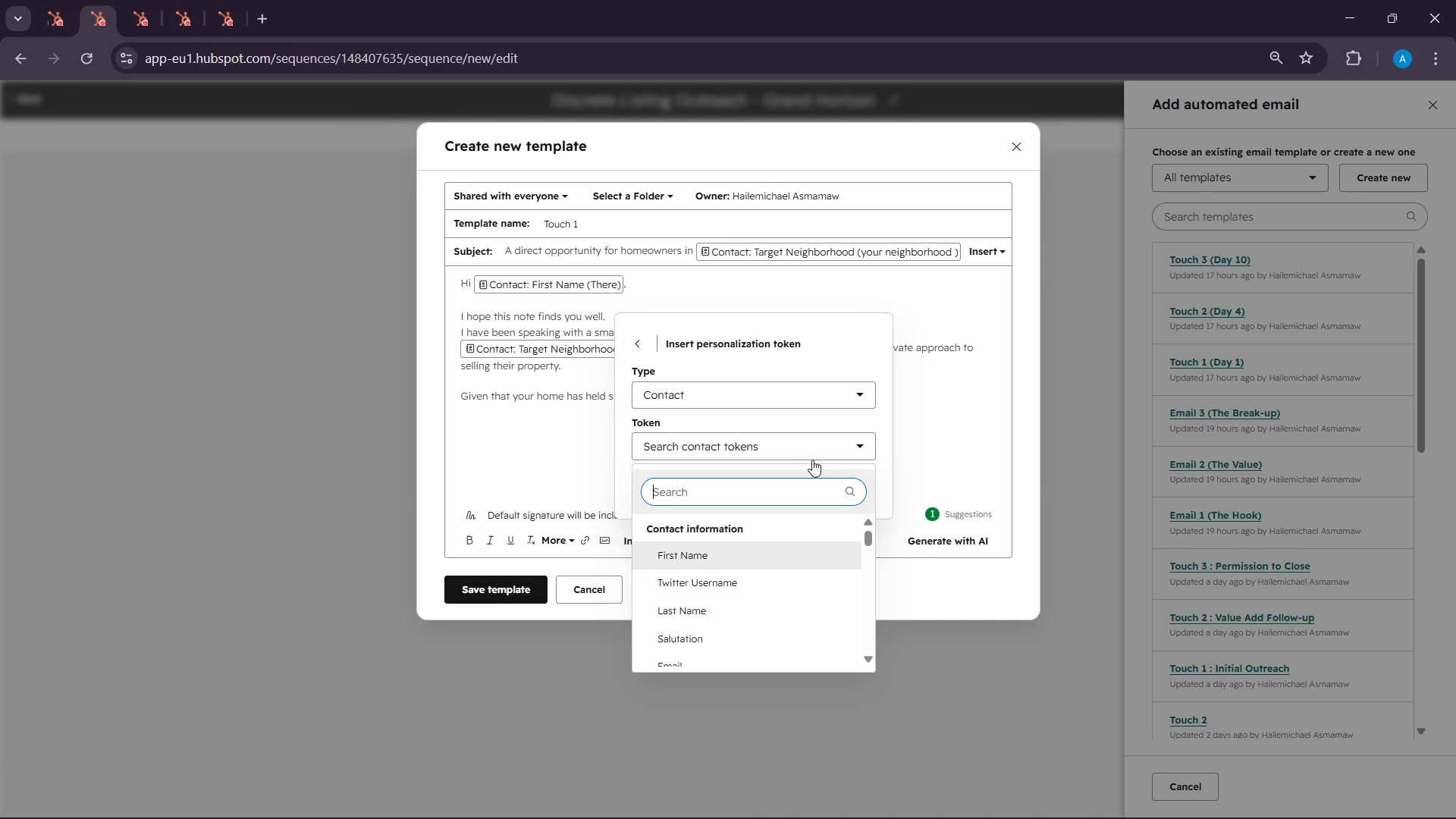 
type(last sale )
 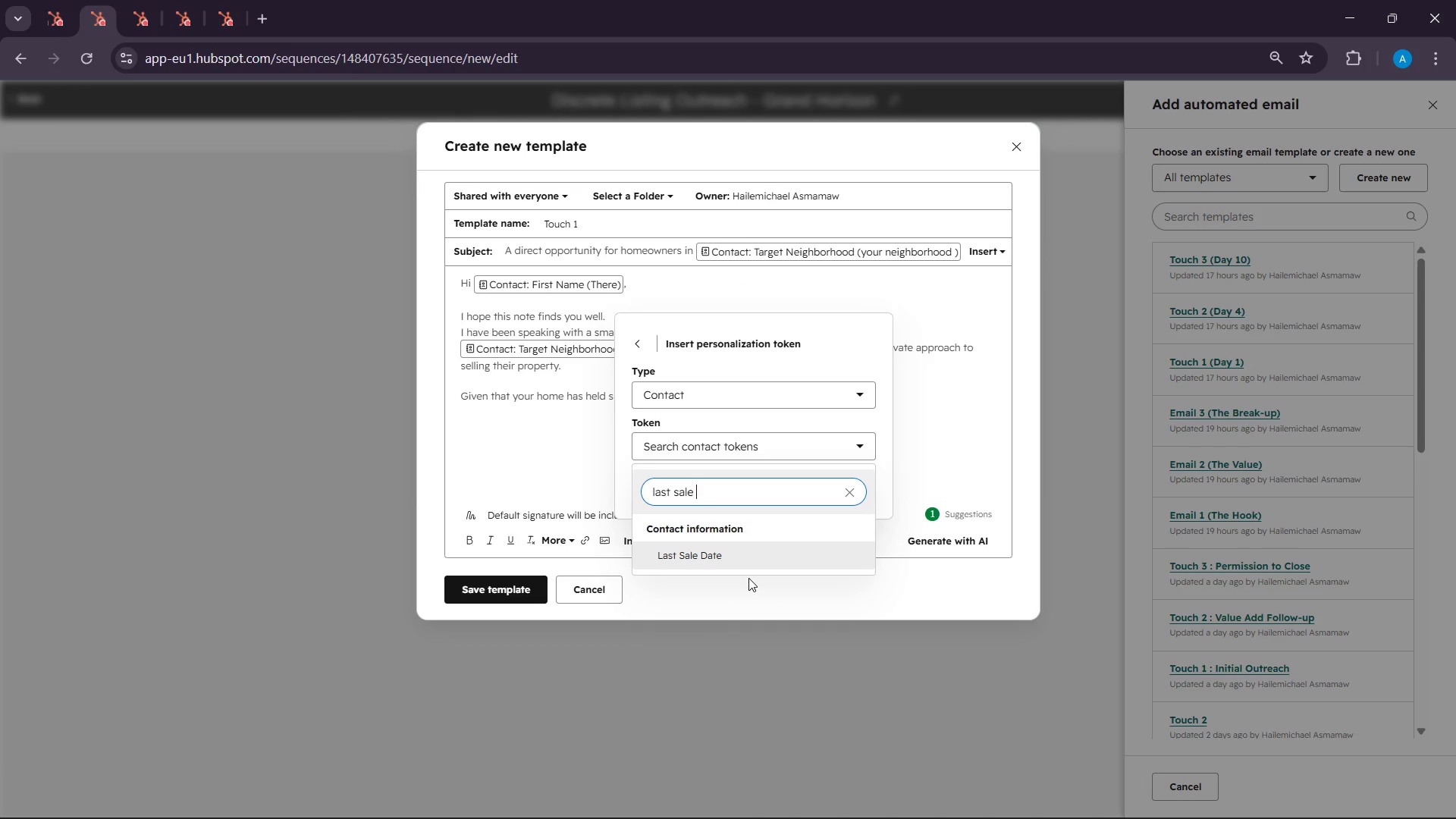 
left_click([736, 560])
 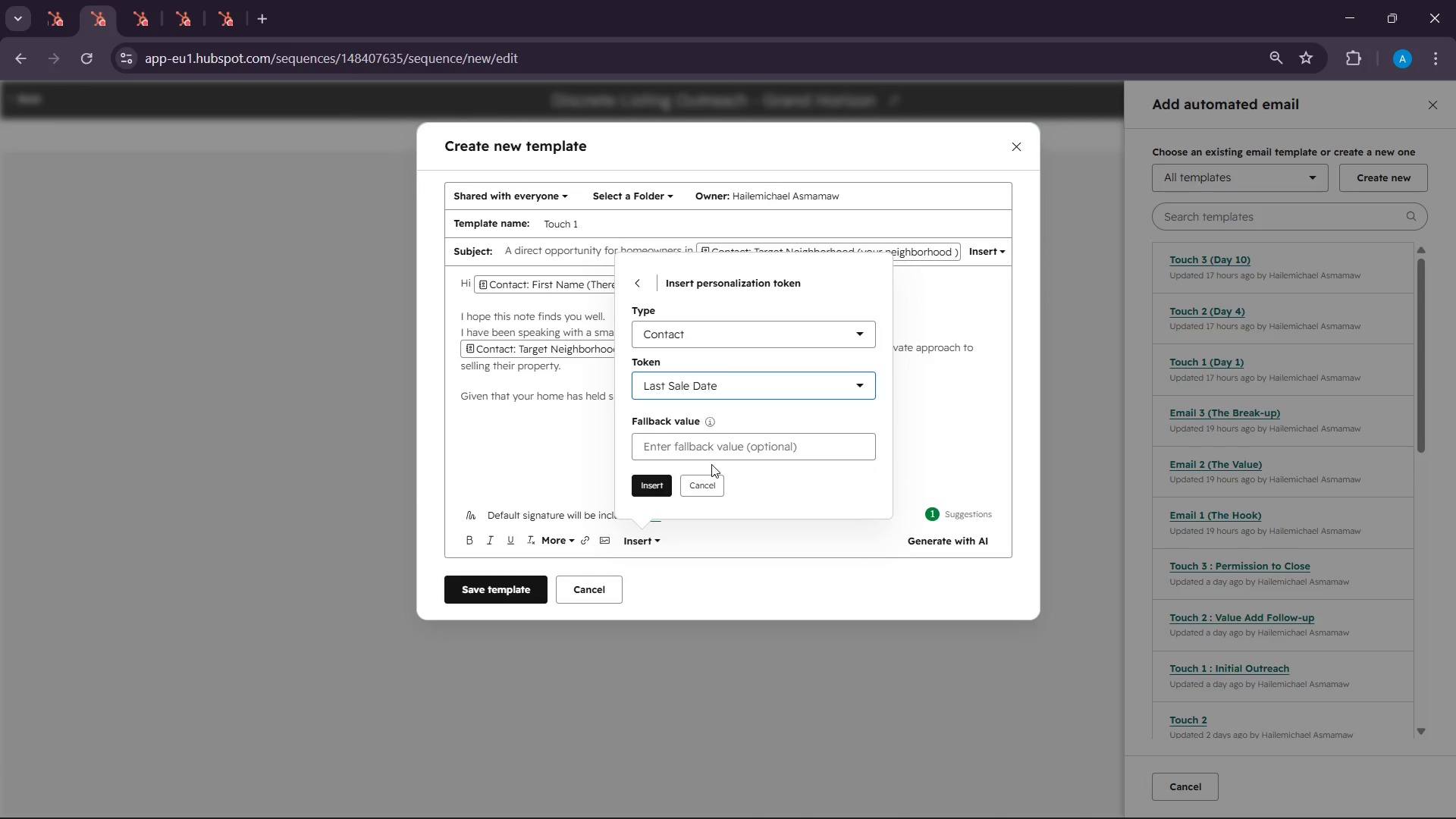 
left_click([702, 456])
 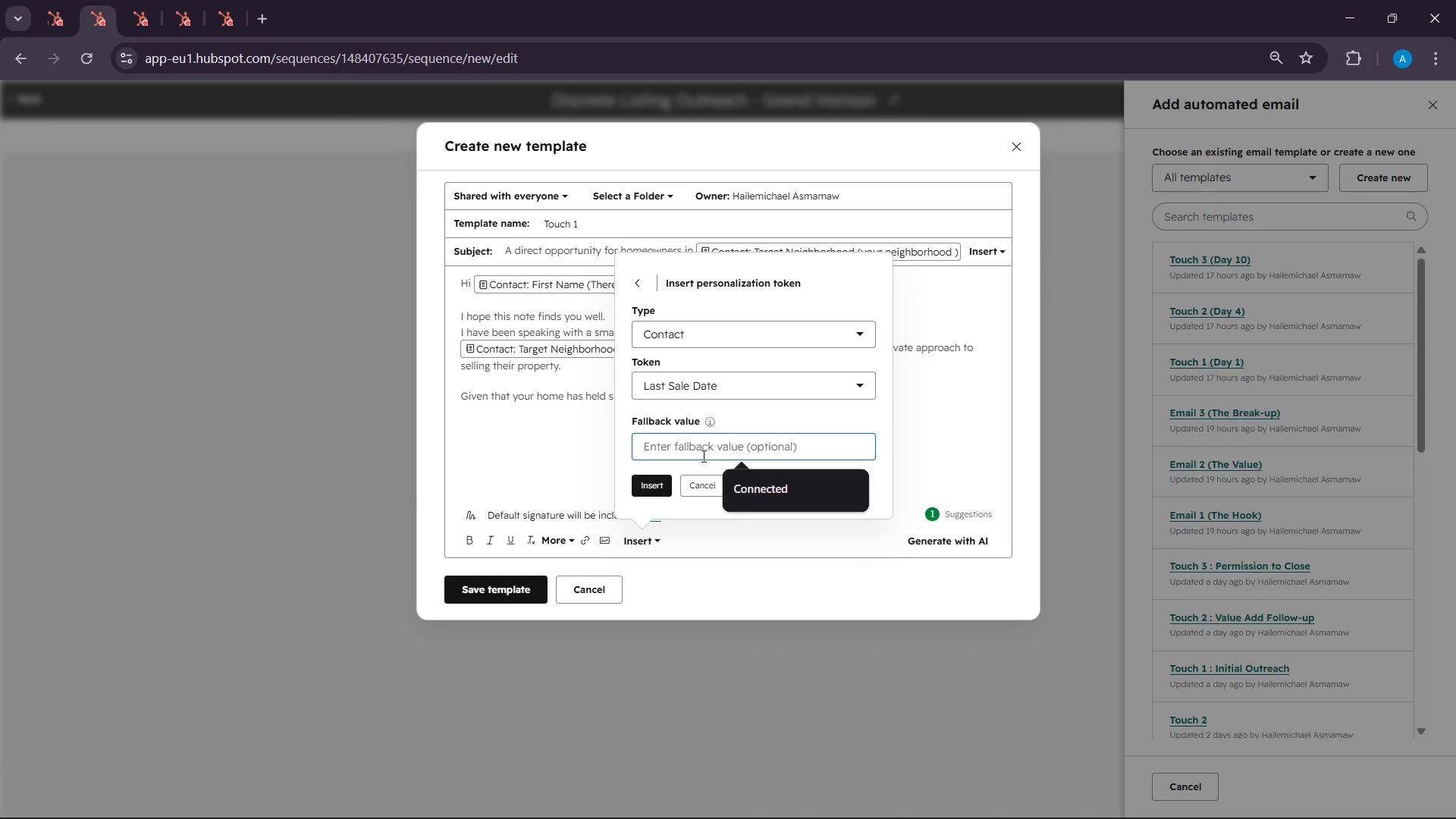 
type(june)
 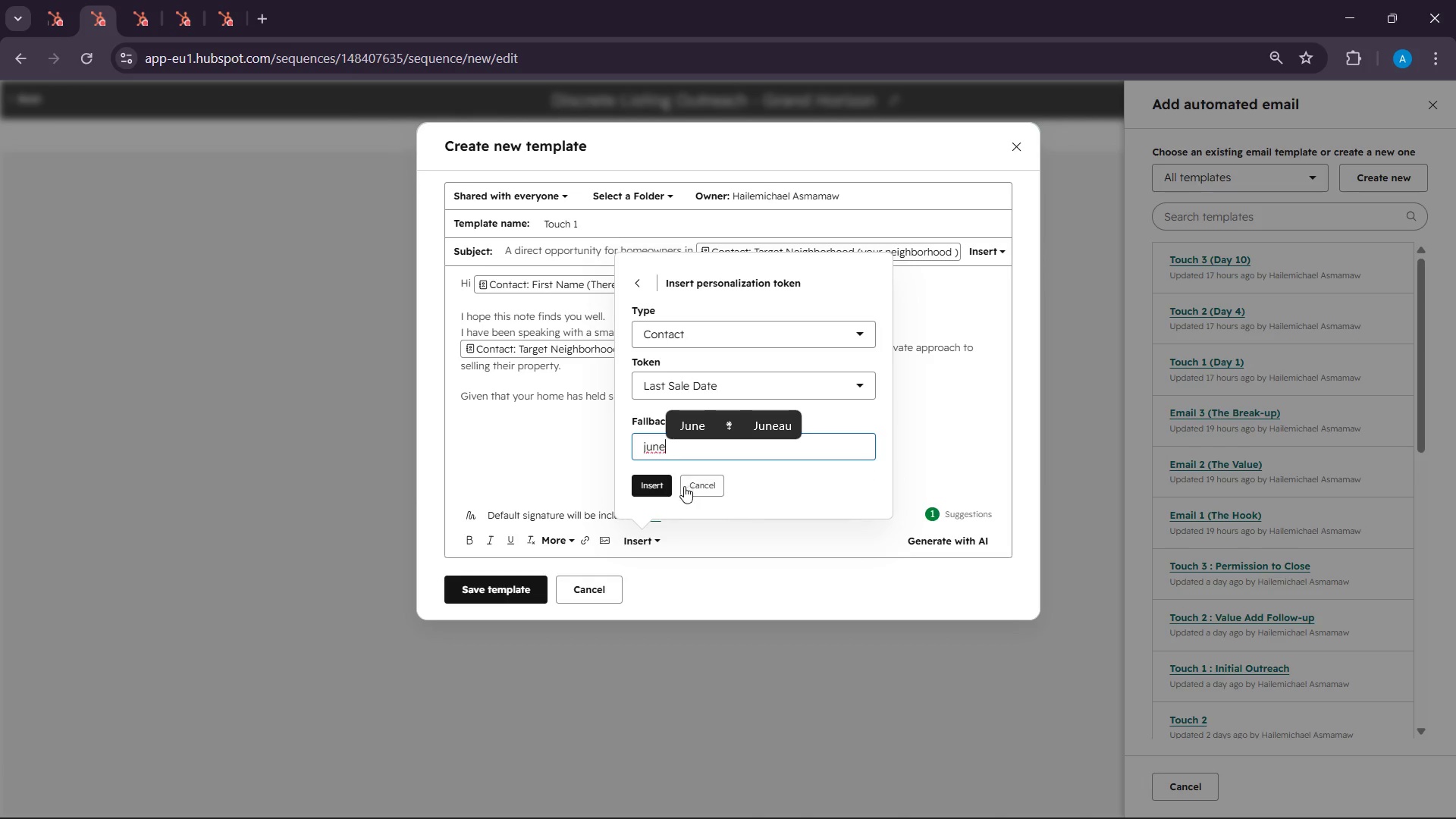 
left_click([664, 482])
 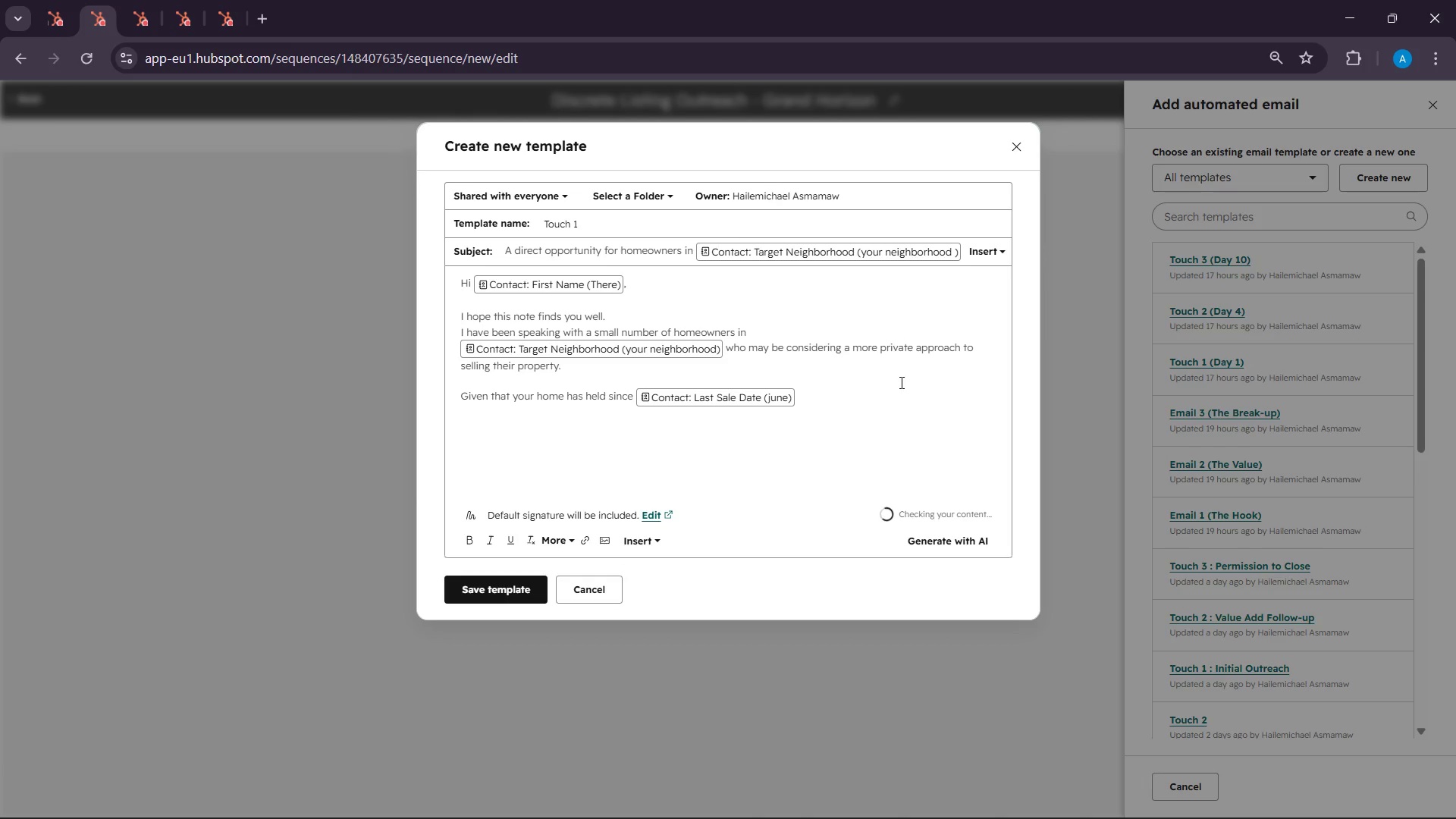 
key(Space)
 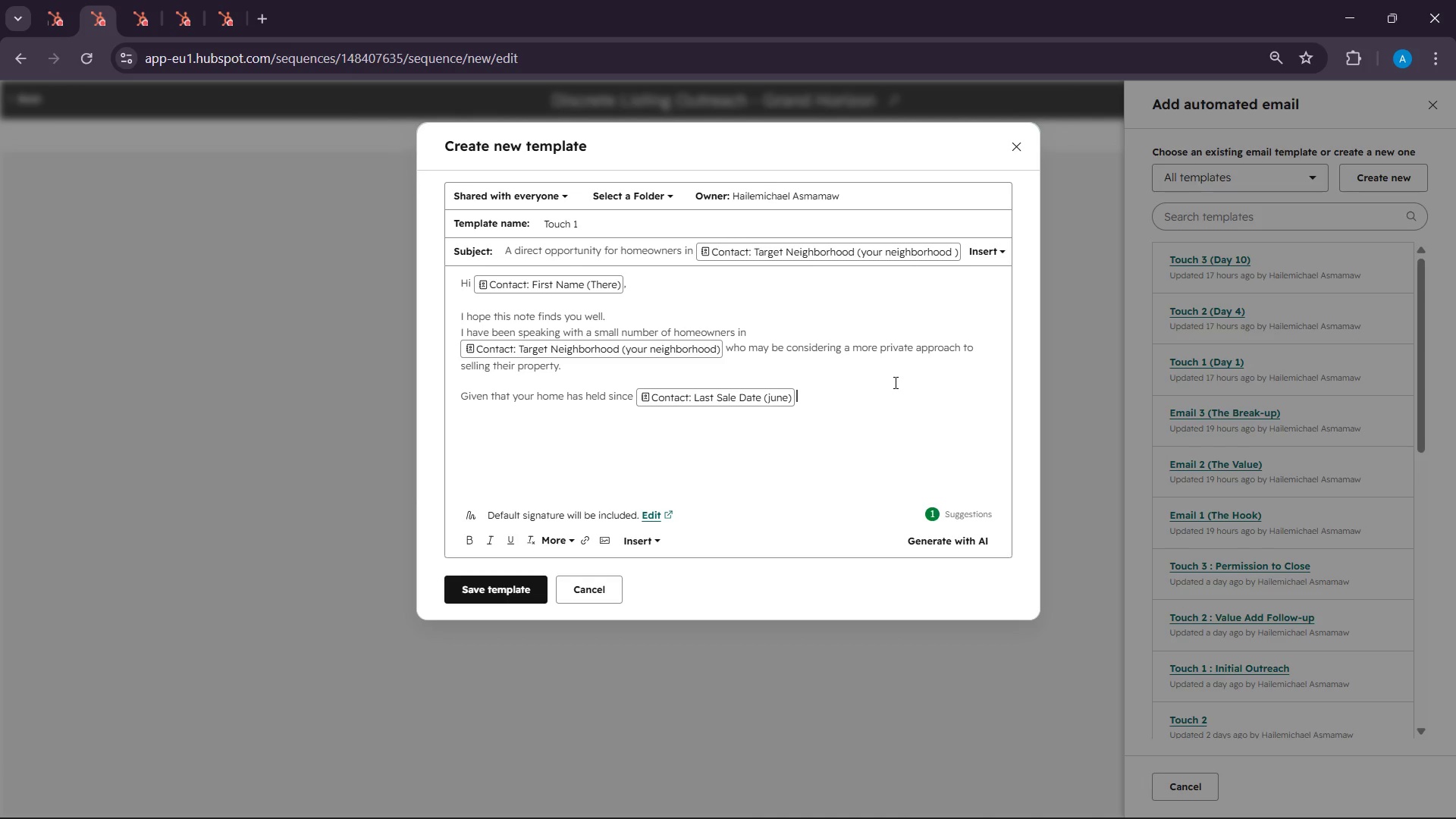 
wait(8.31)
 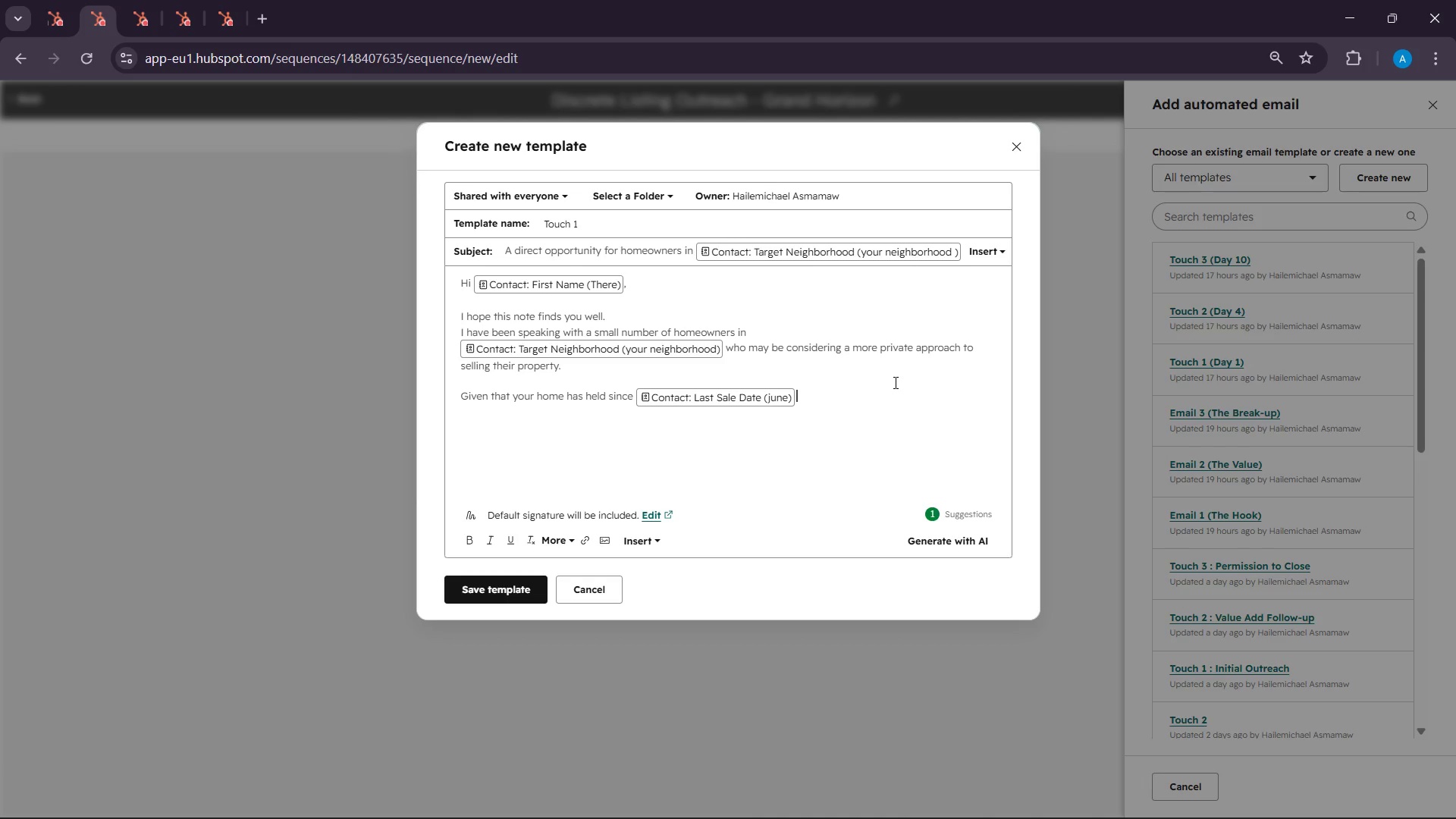 
key(Backspace)
type(, i wanted to t)
key(Backspace)
type(reach out personalll)
key(Backspace)
type(y )
key(Backspace)
type(, we're see)
 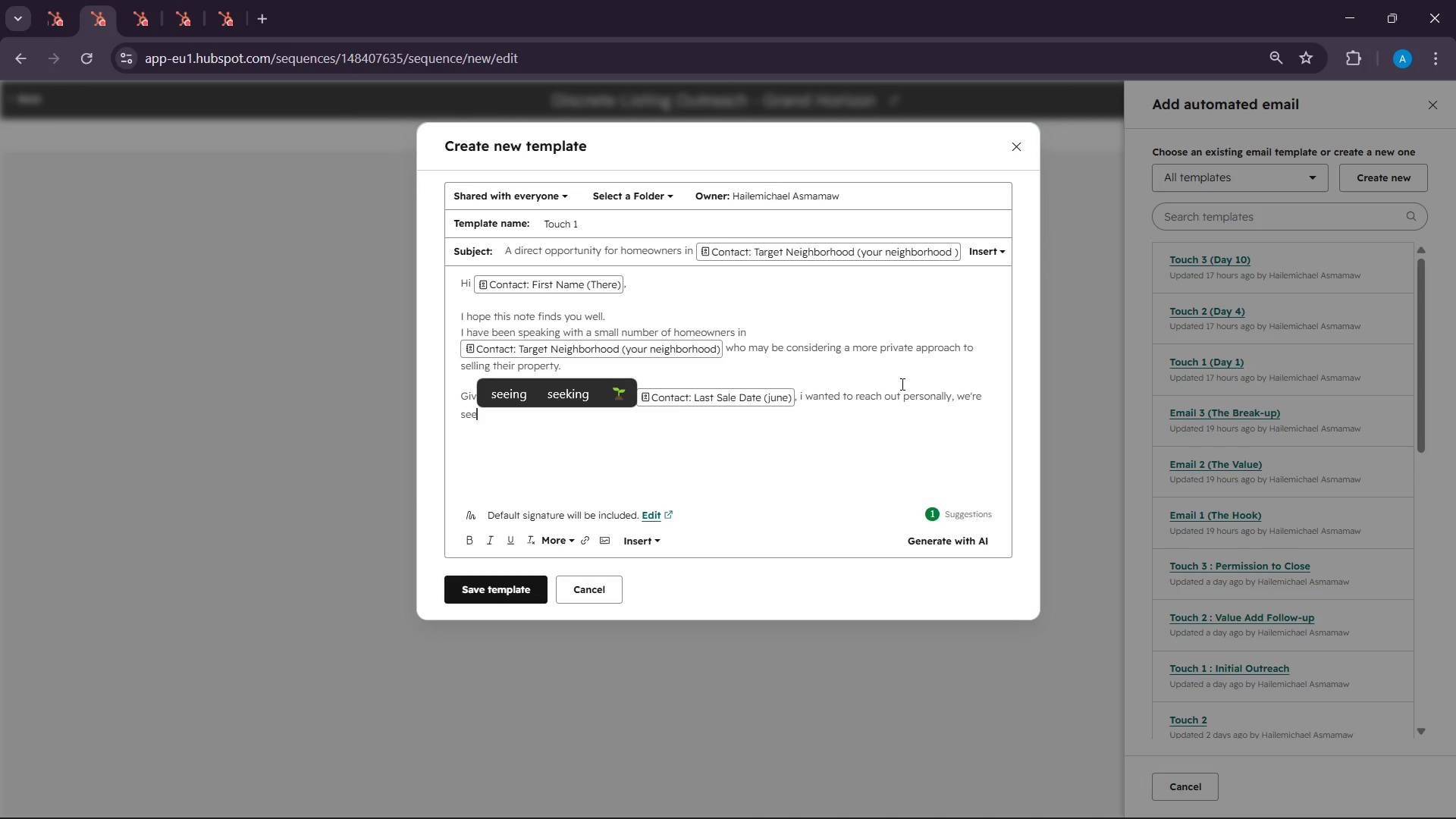 
left_click([956, 393])
 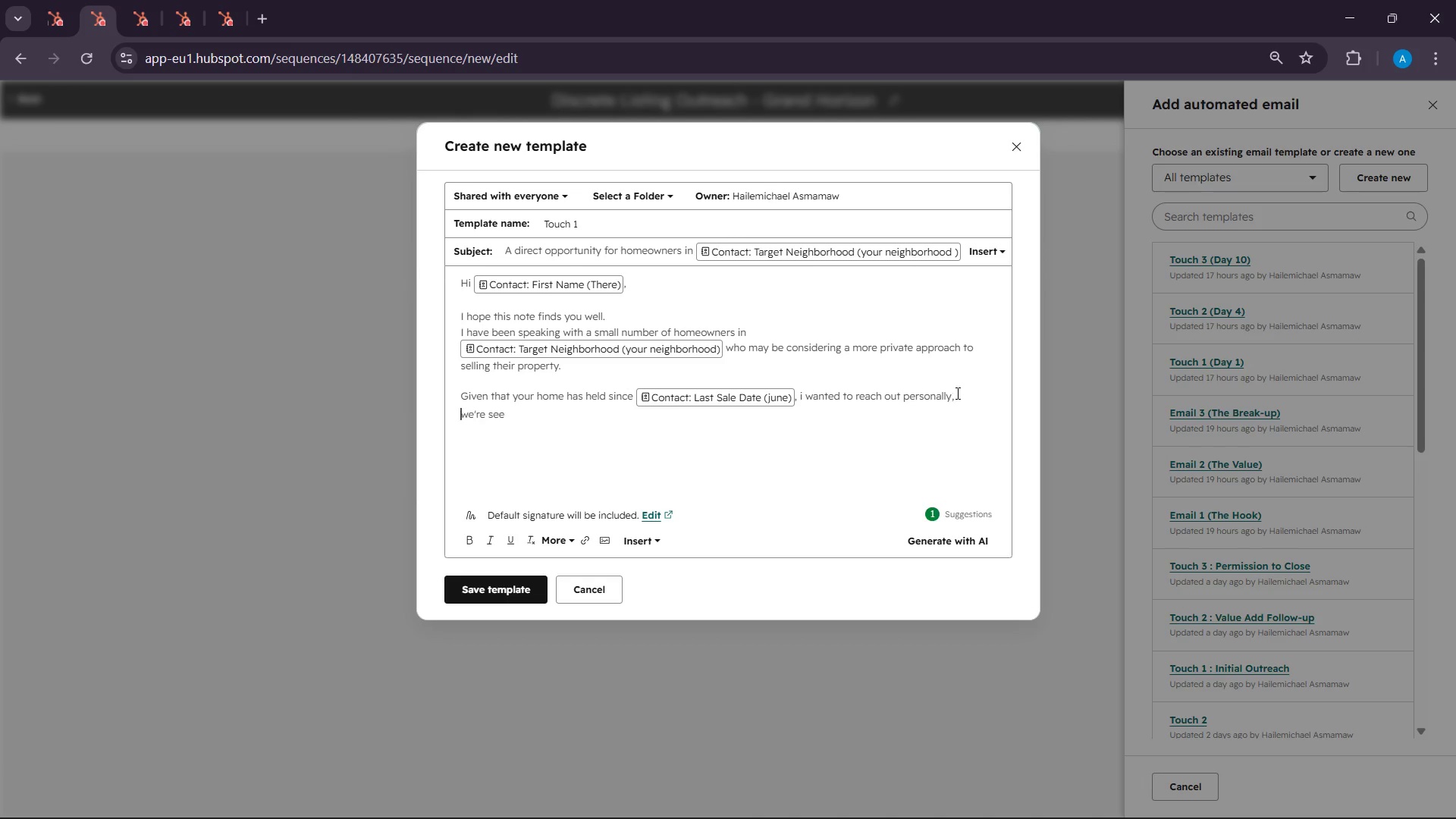 
key(Enter)
 